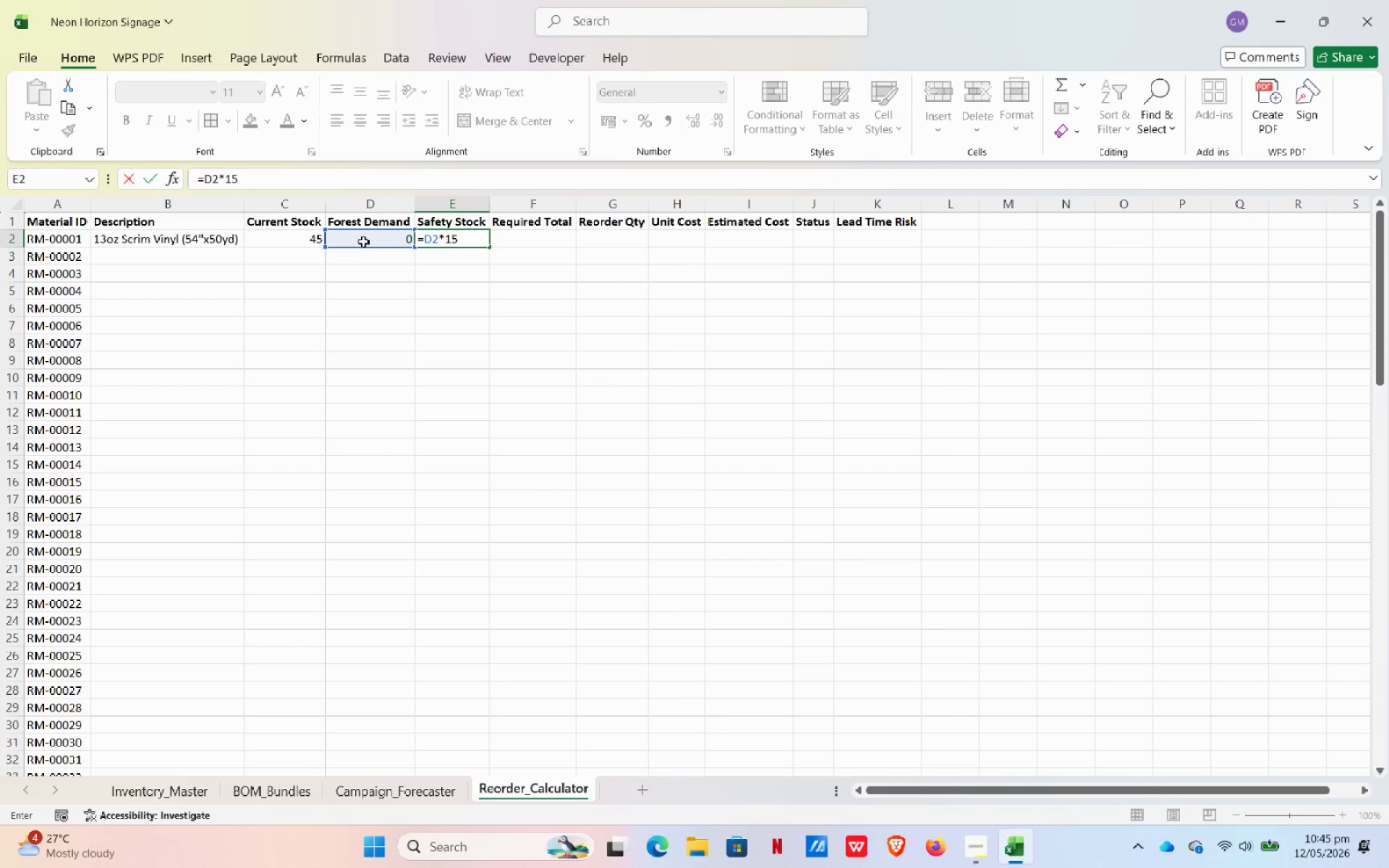 
key(Shift+5)
 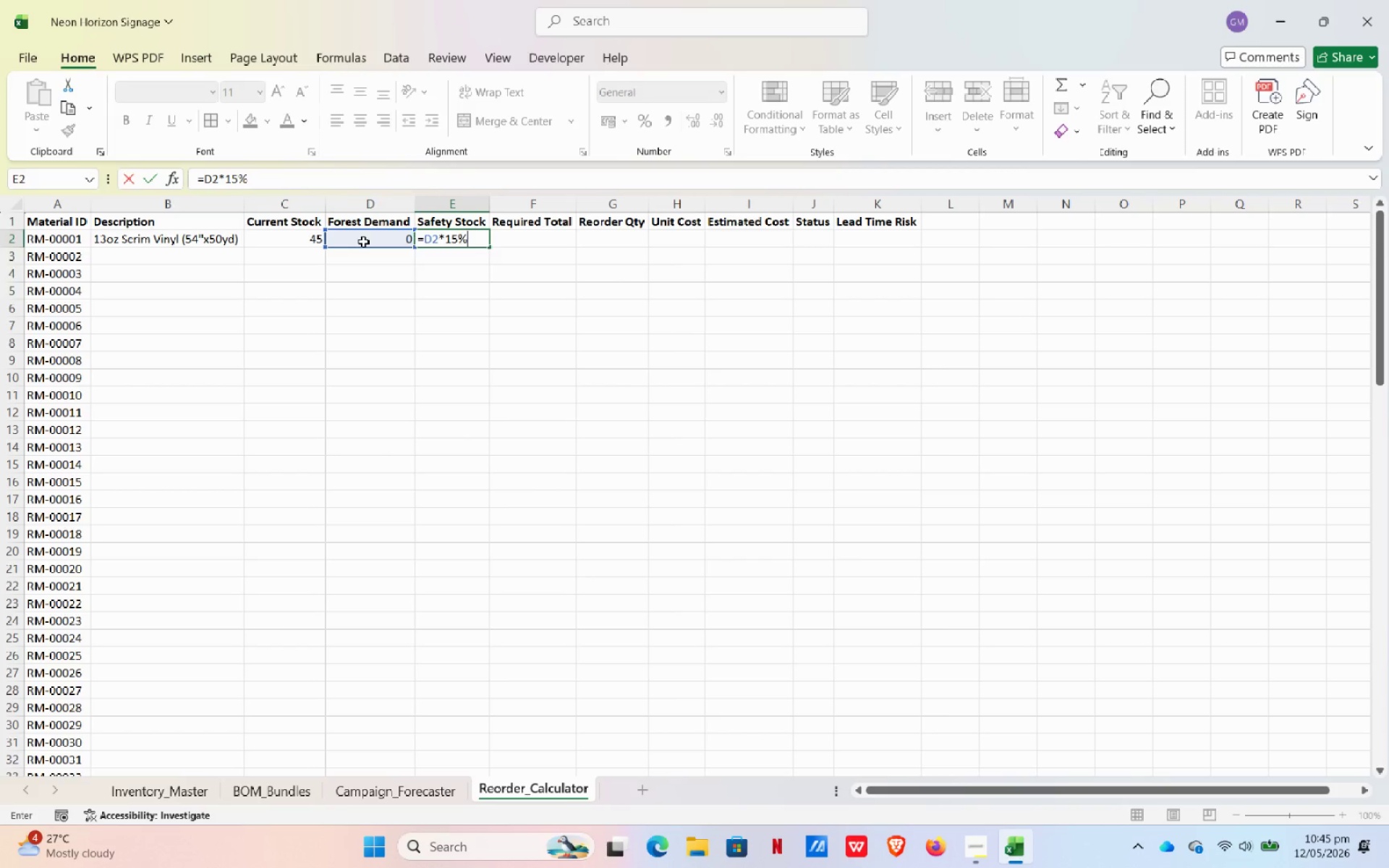 
key(NumpadEnter)
 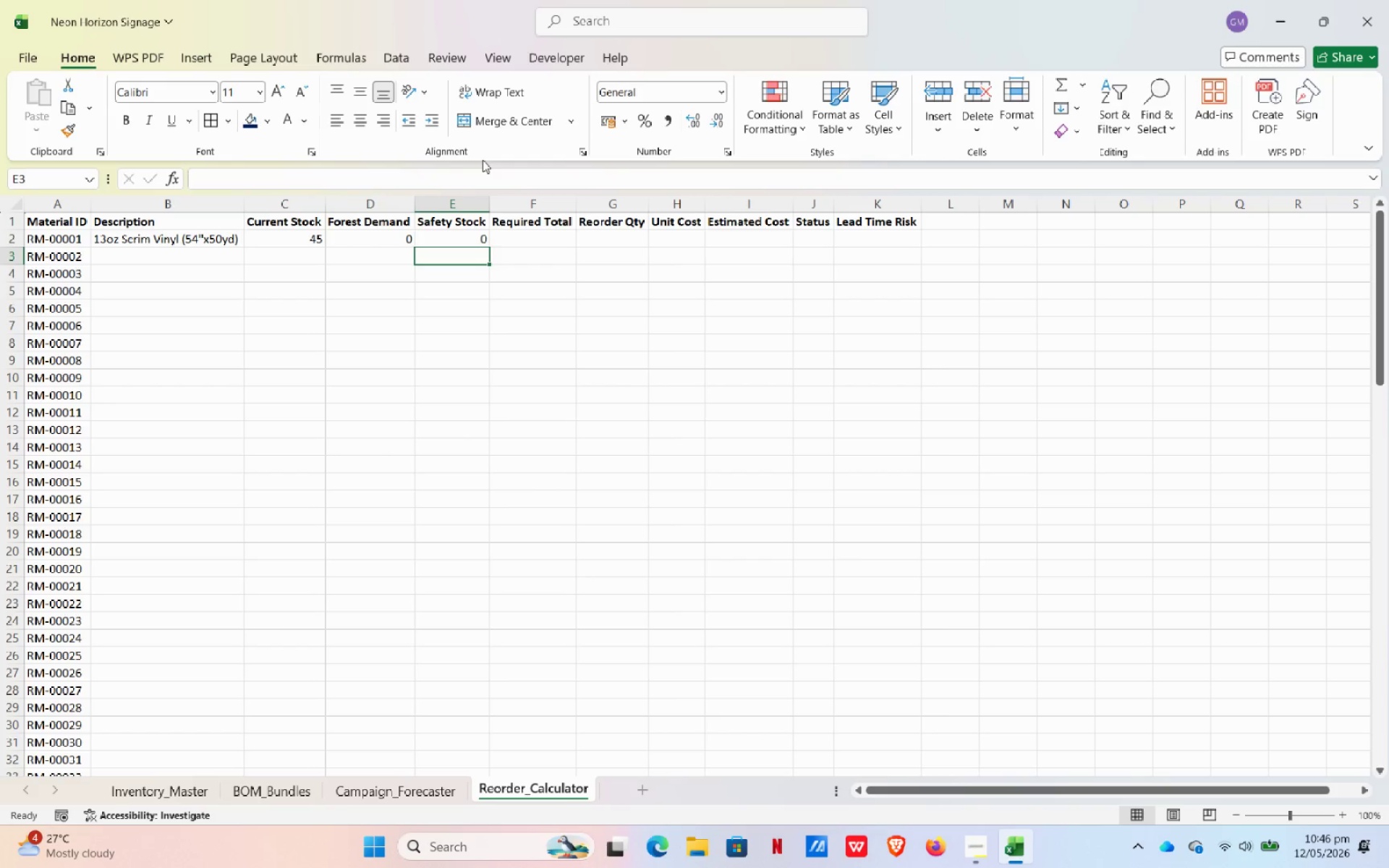 
wait(16.2)
 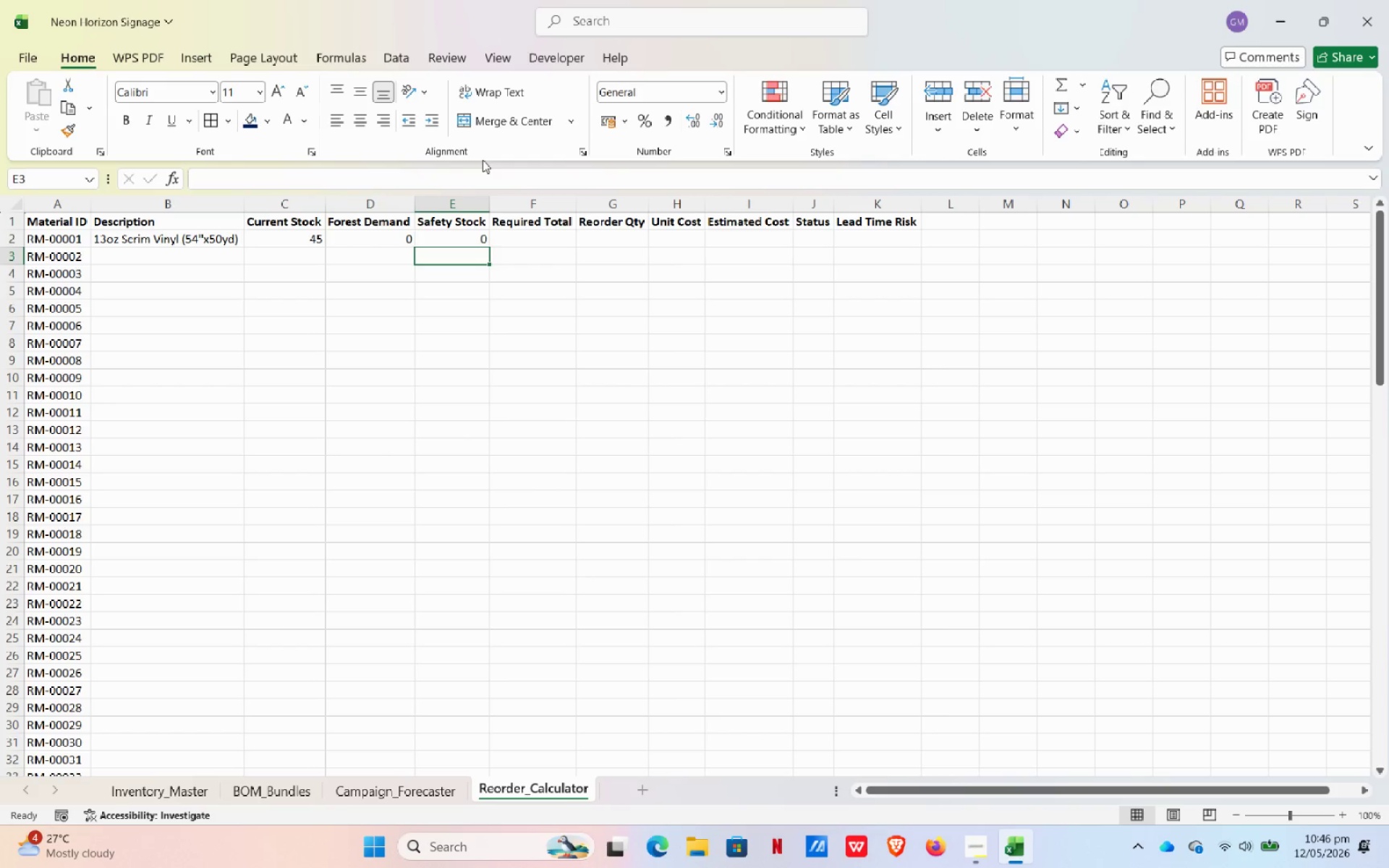 
left_click([378, 238])
 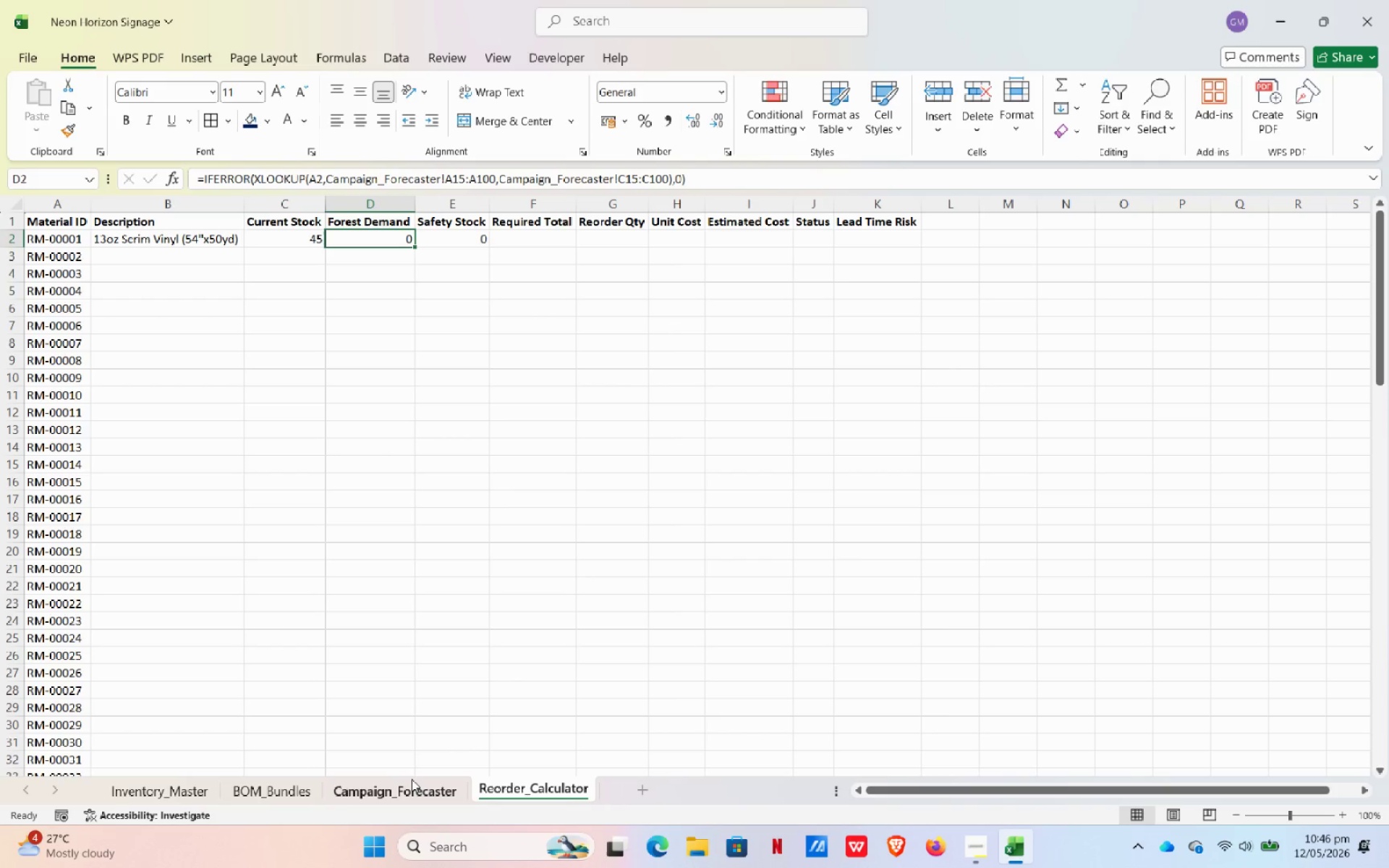 
left_click([412, 788])
 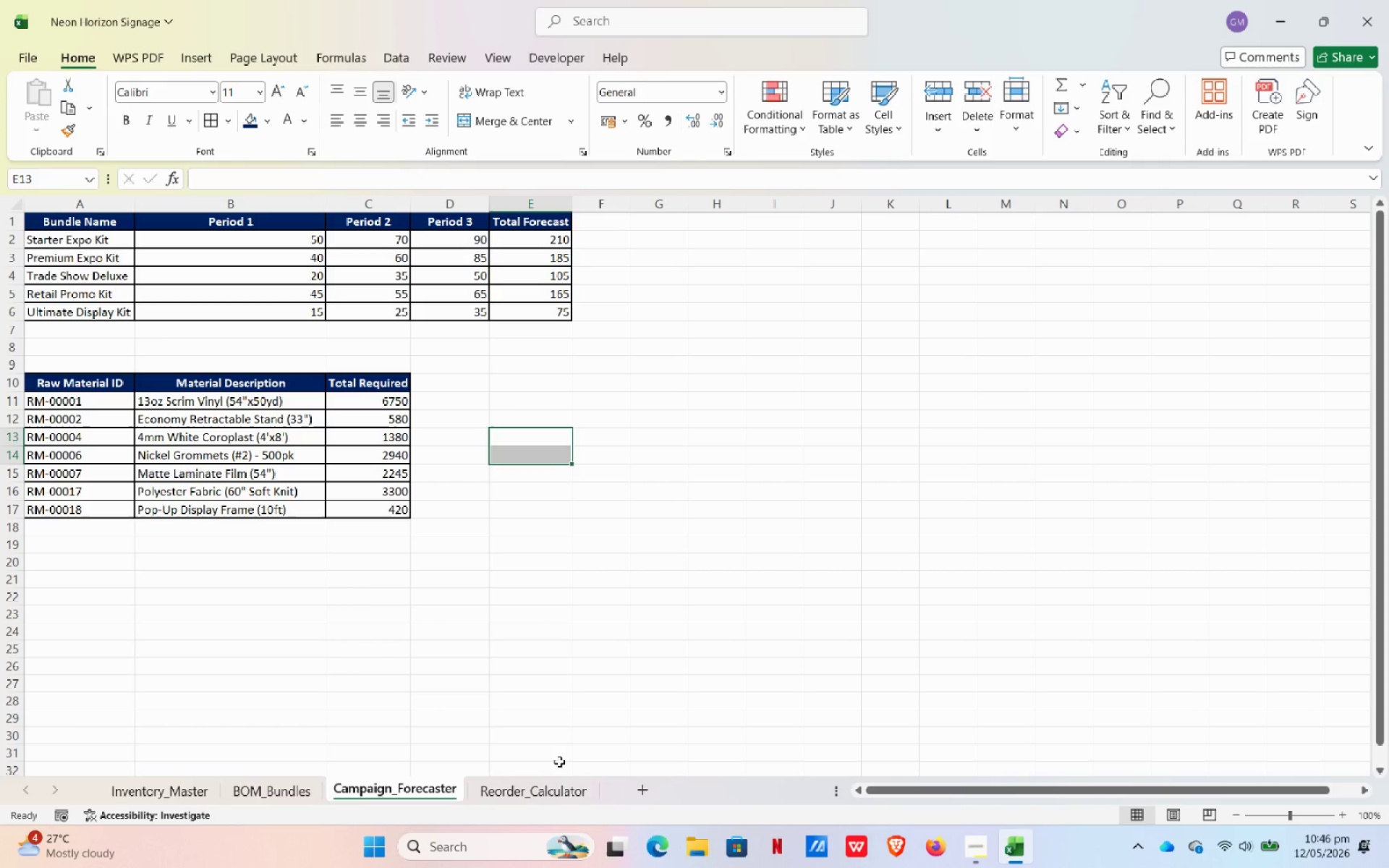 
wait(50.81)
 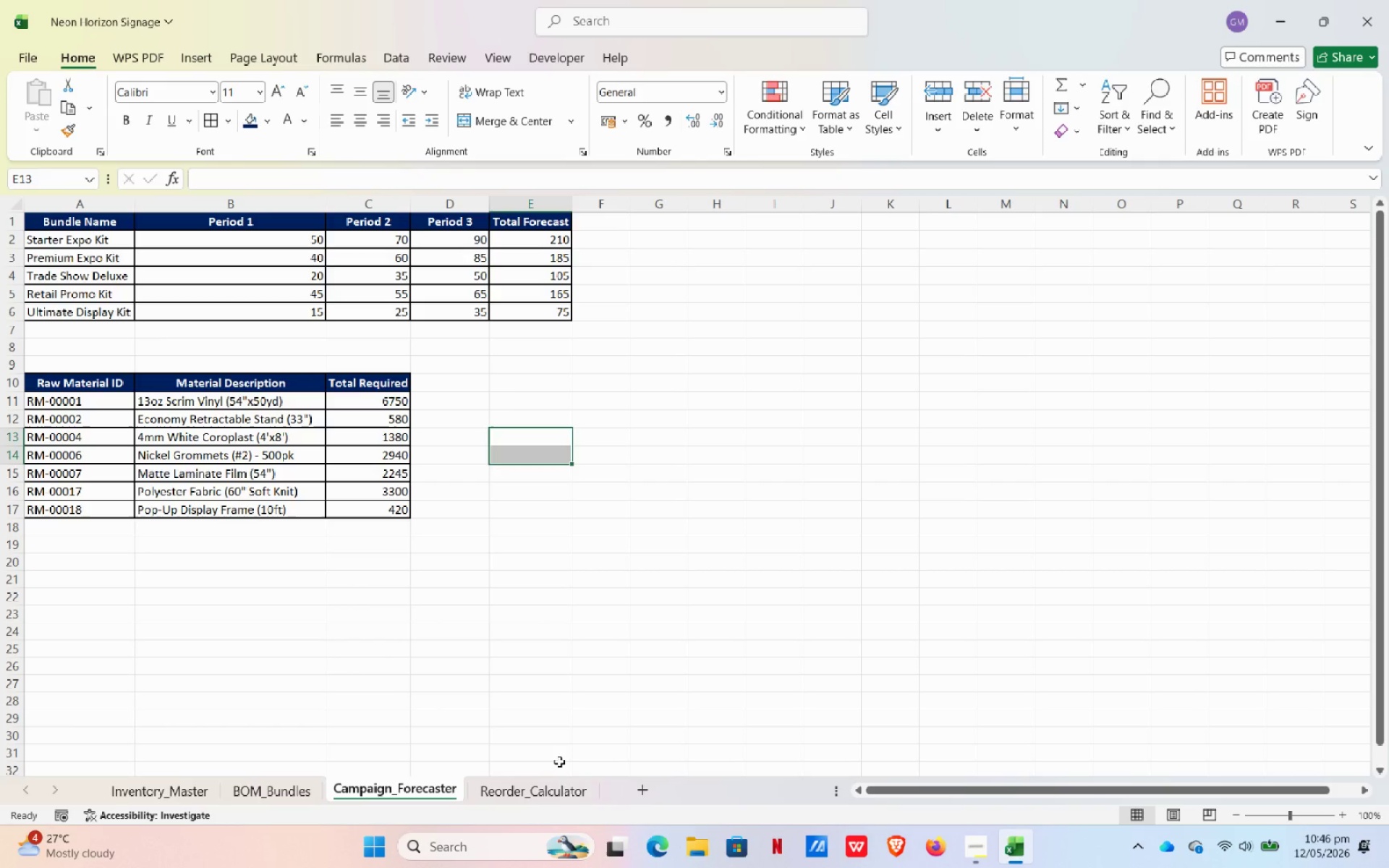 
mouse_move([689, 844])
 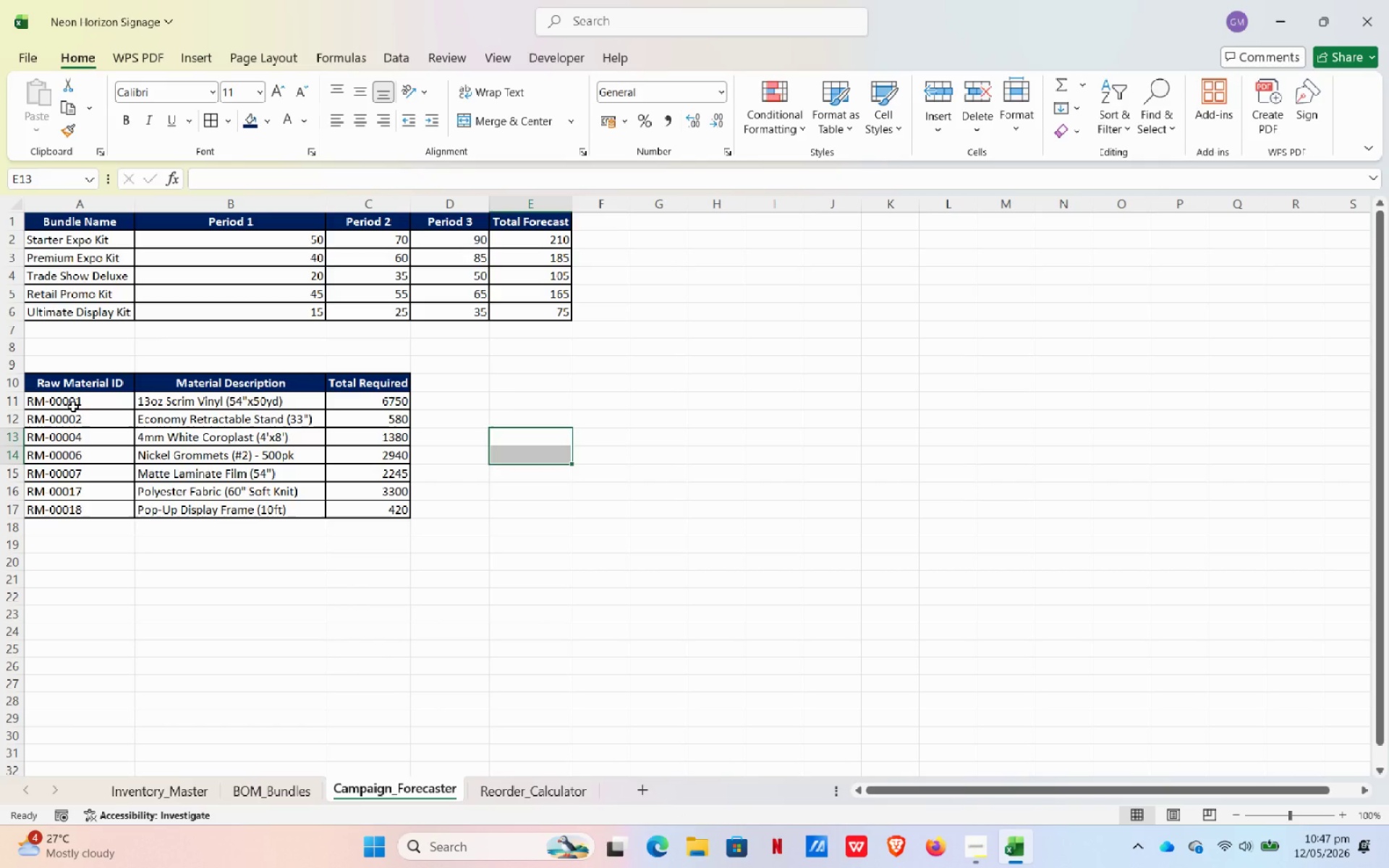 
wait(16.88)
 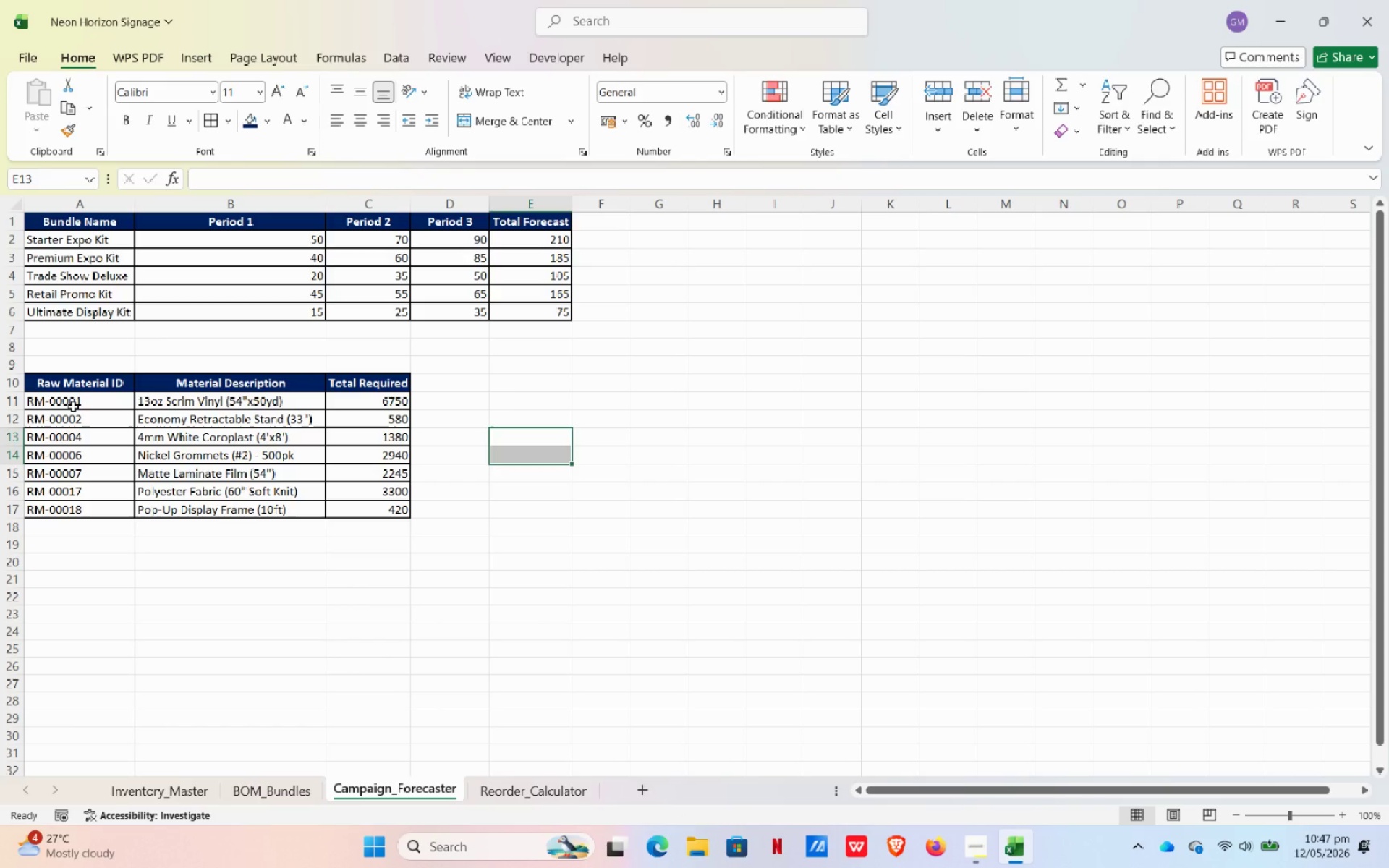 
left_click([515, 795])
 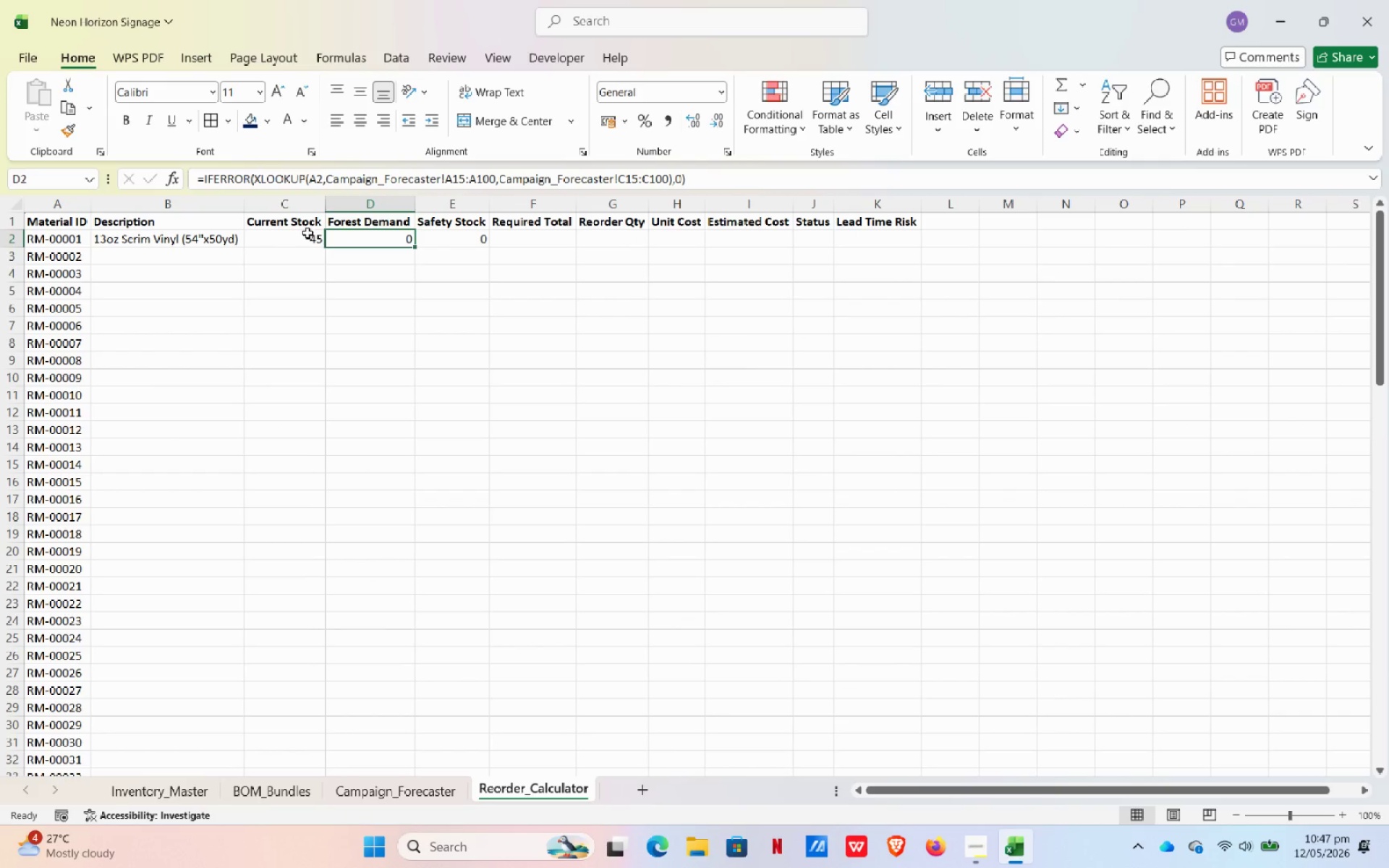 
left_click([341, 237])
 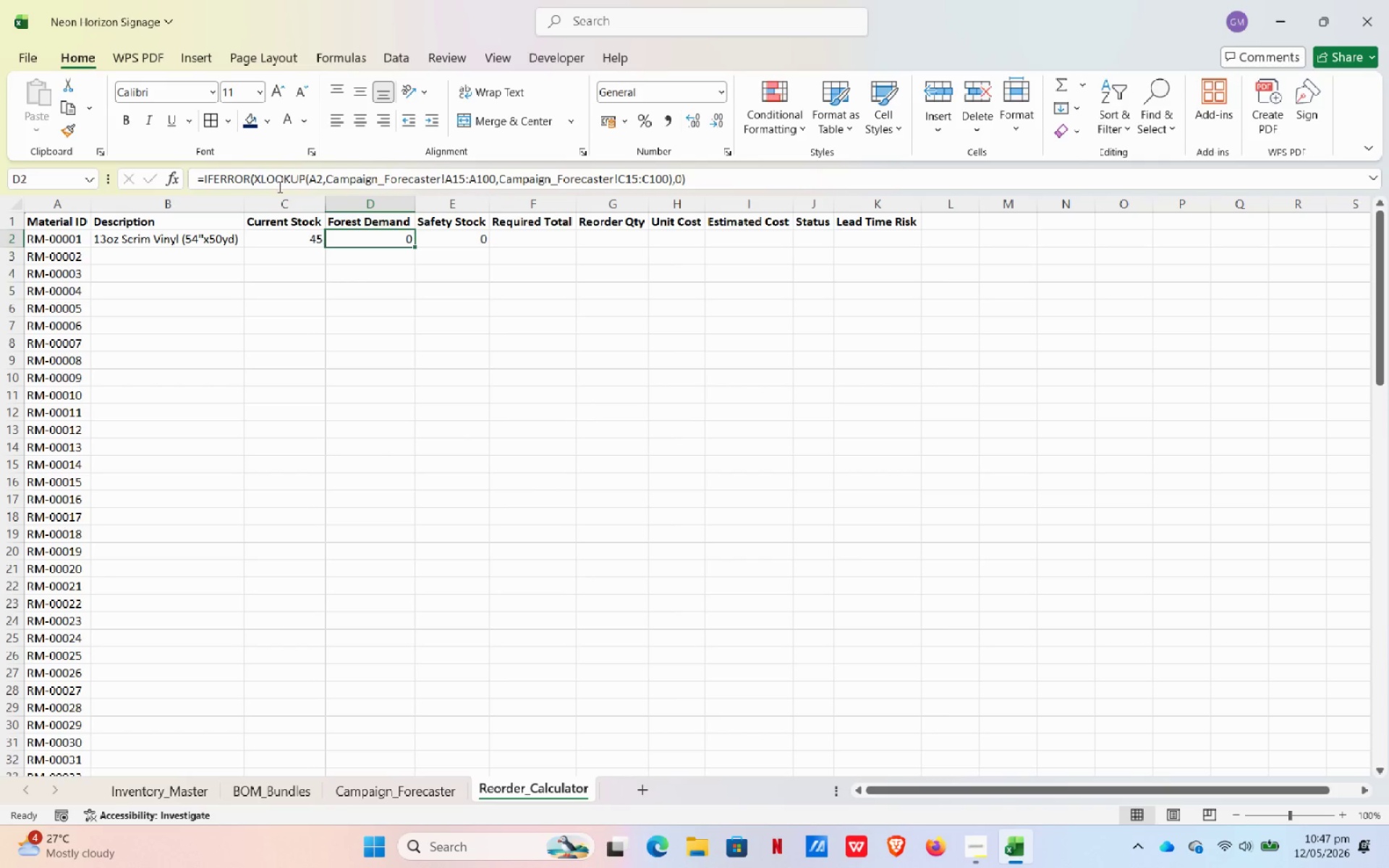 
wait(8.69)
 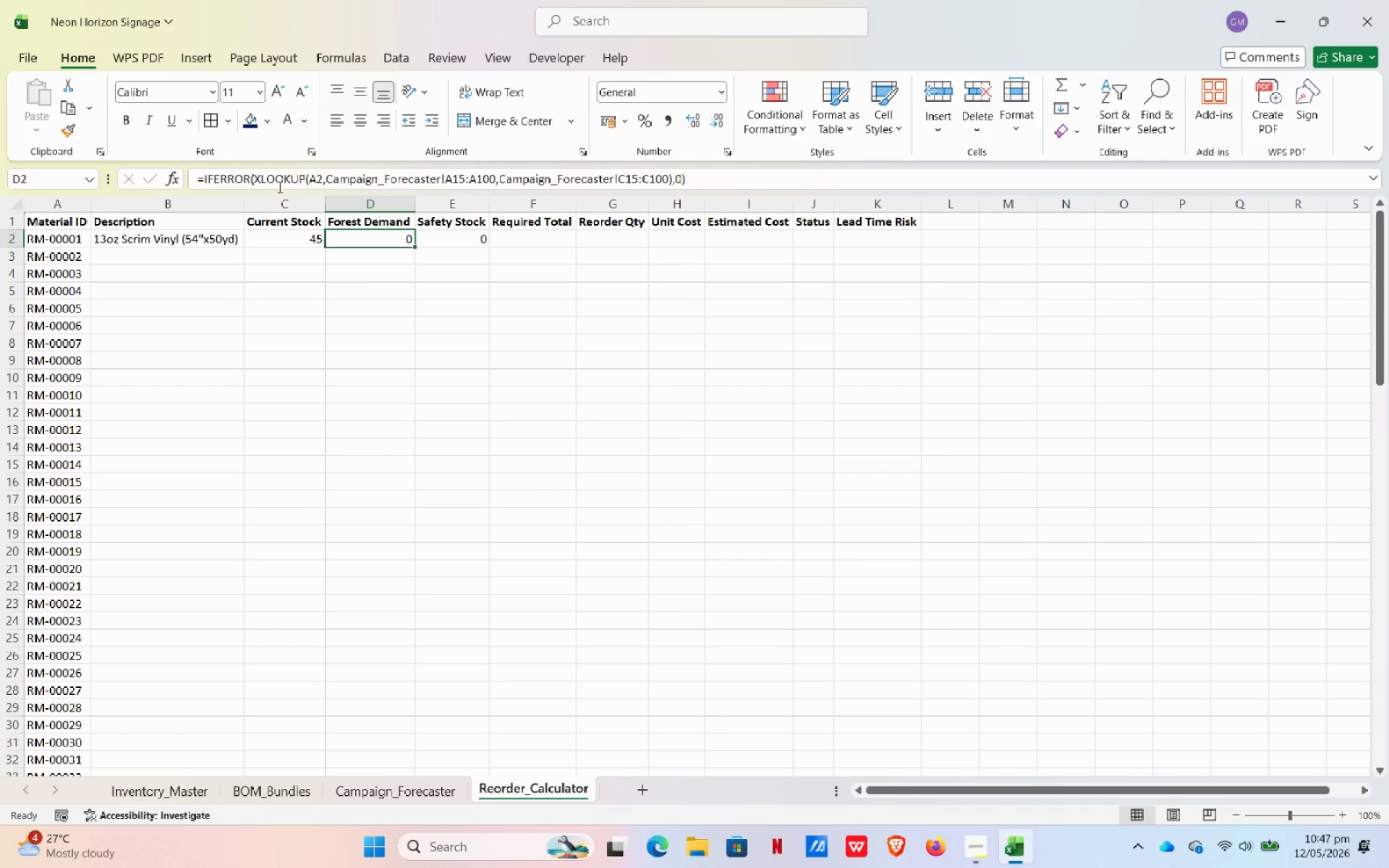 
left_click([462, 179])
 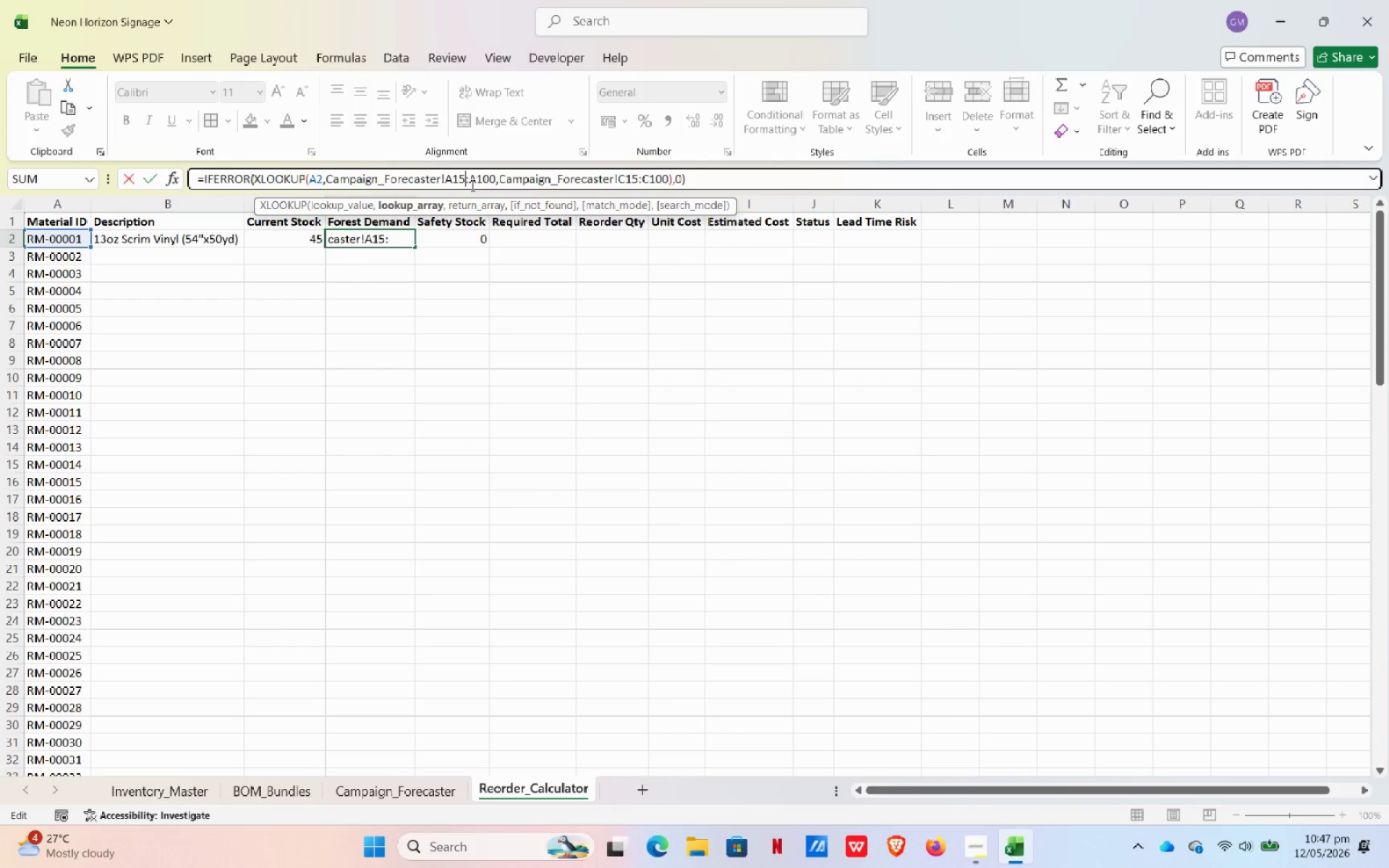 
key(Backspace)
 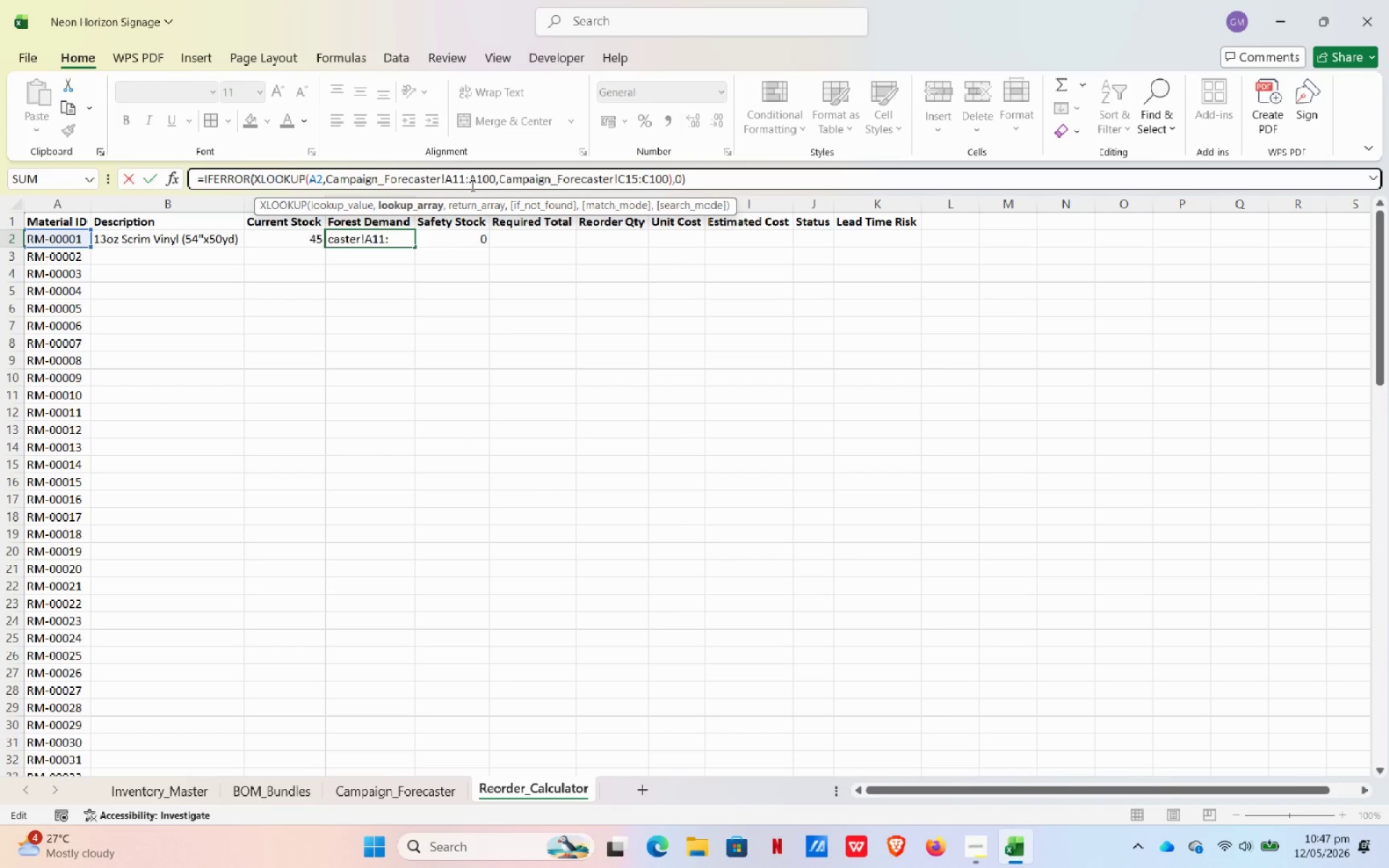 
key(Numpad1)
 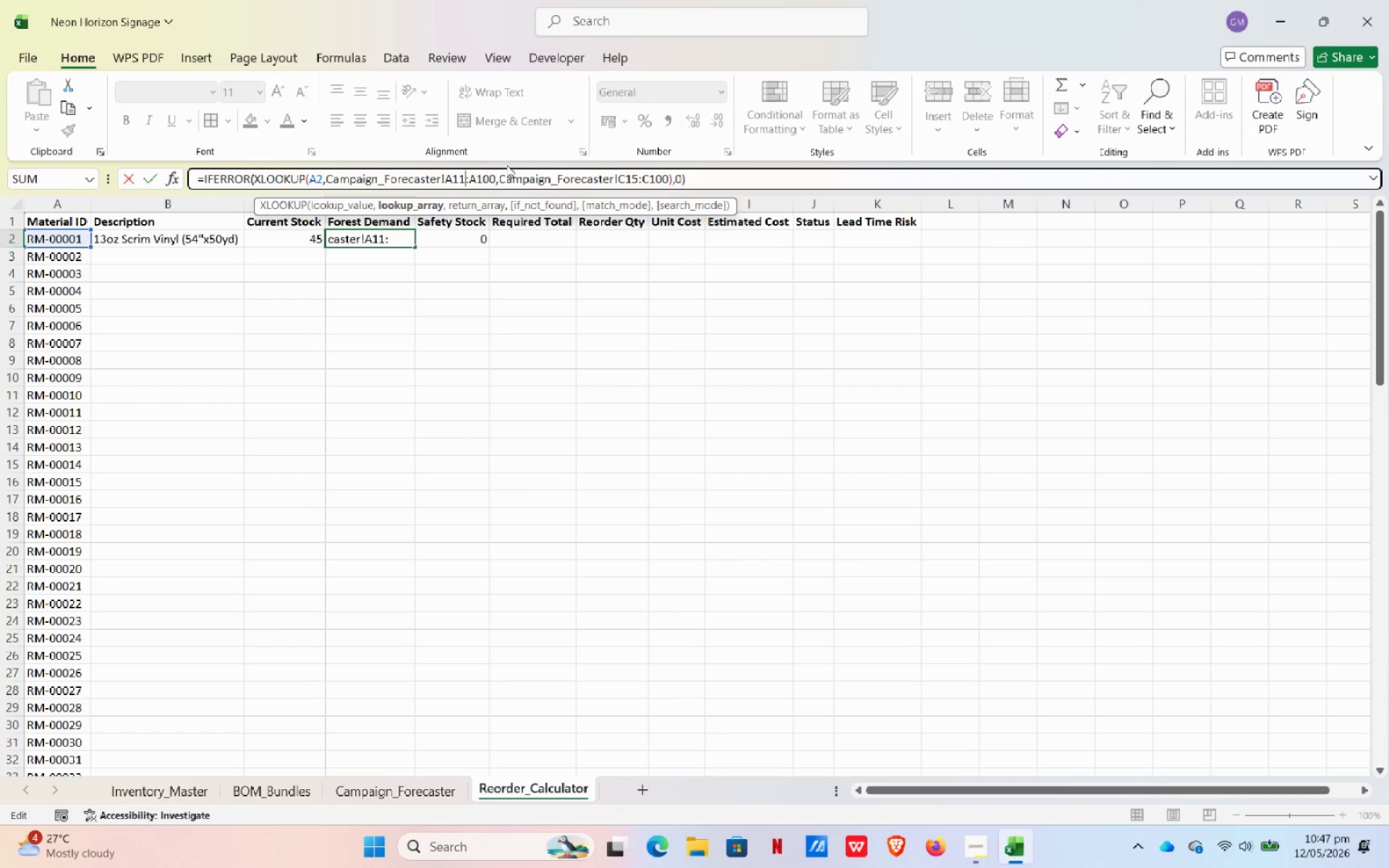 
left_click([495, 175])
 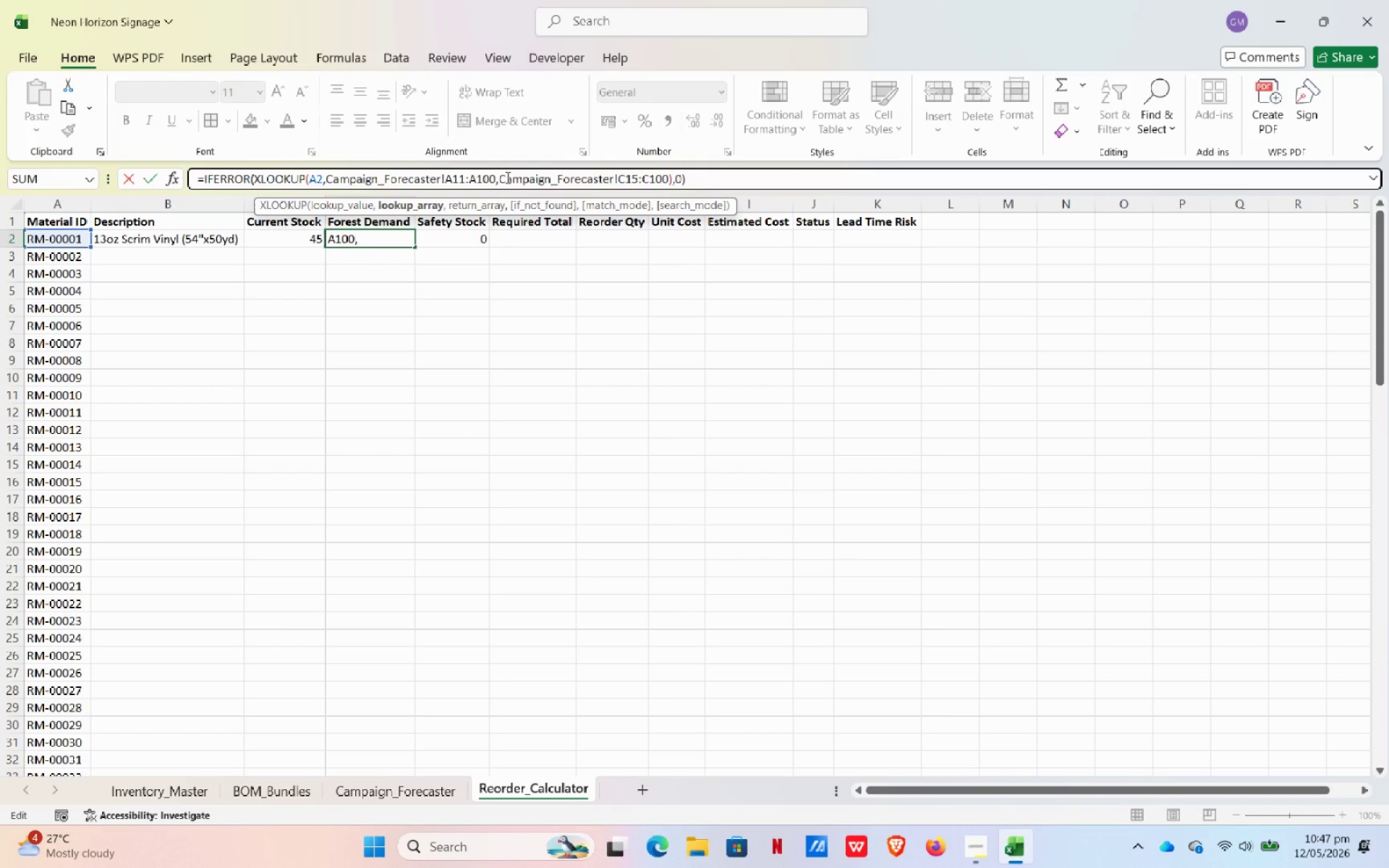 
key(Backspace)
 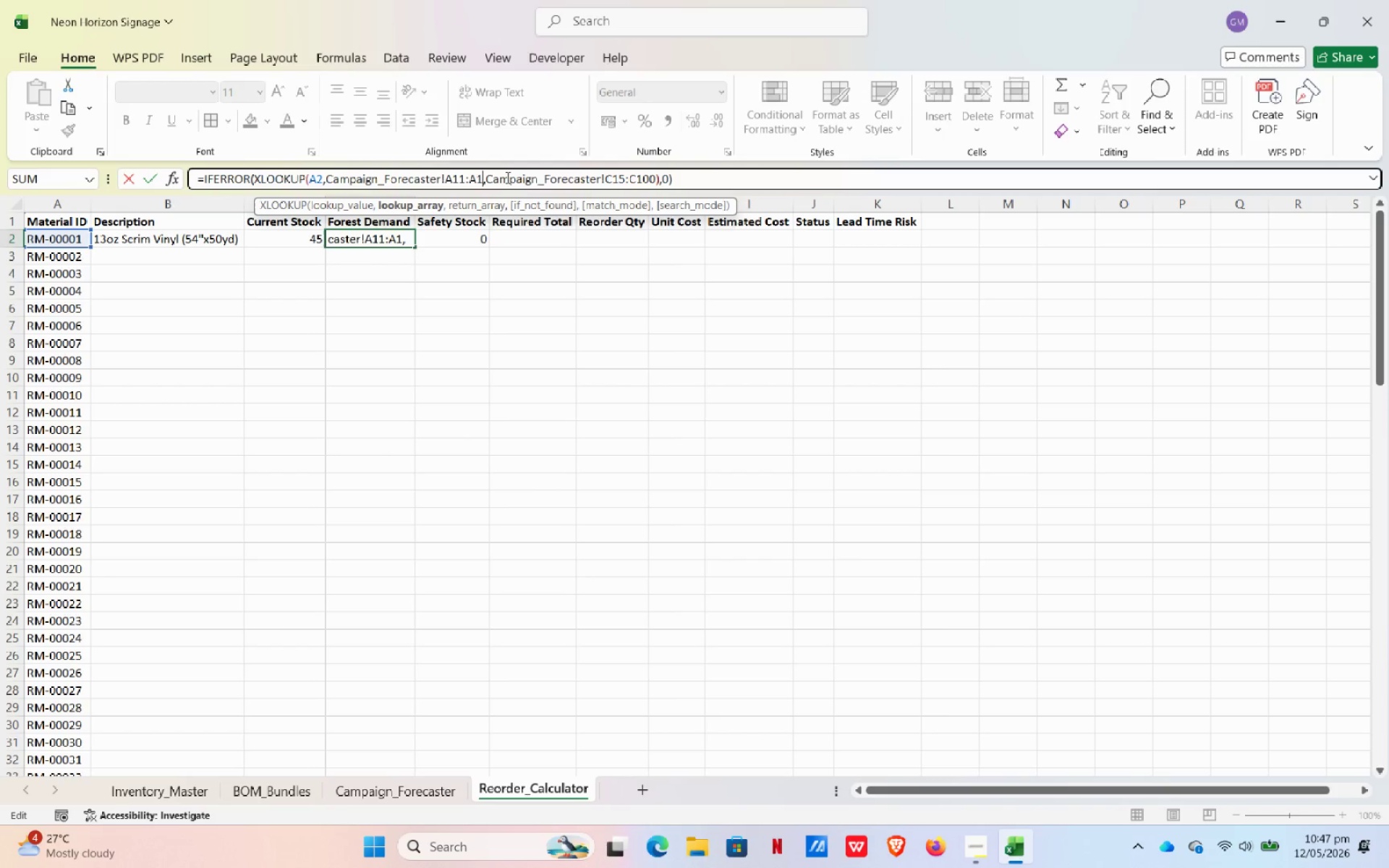 
key(Backspace)
 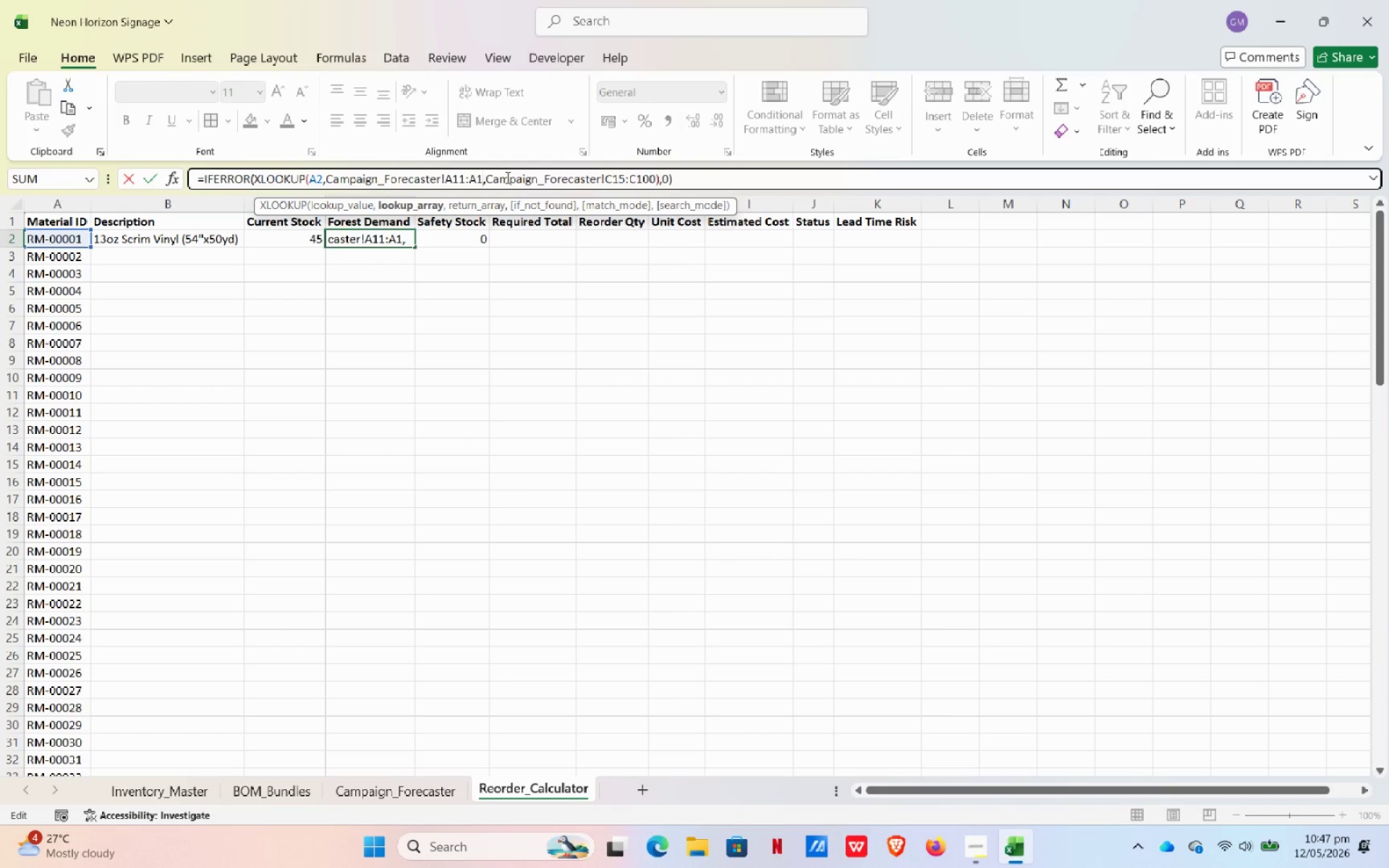 
key(Numpad7)
 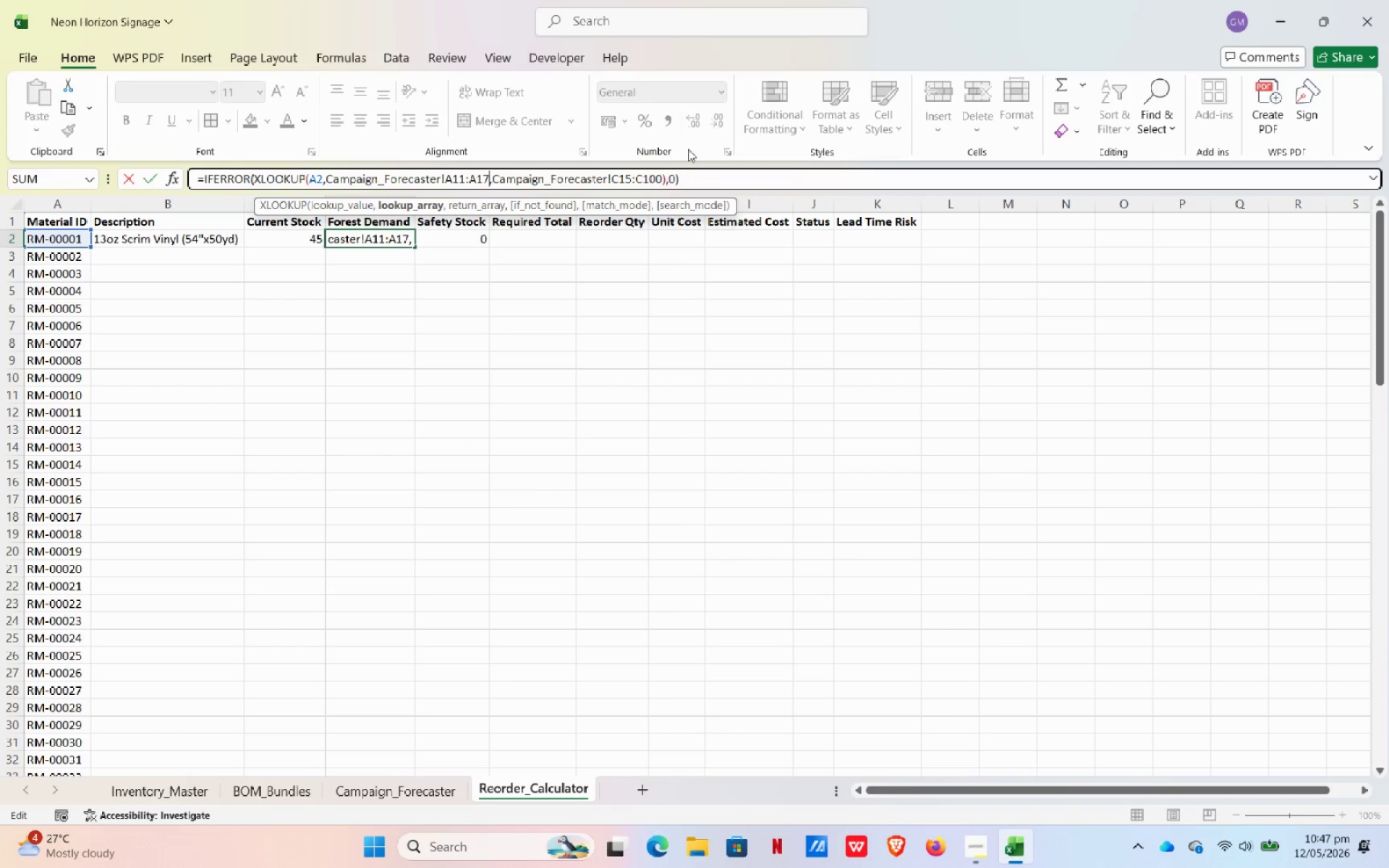 
left_click([632, 178])
 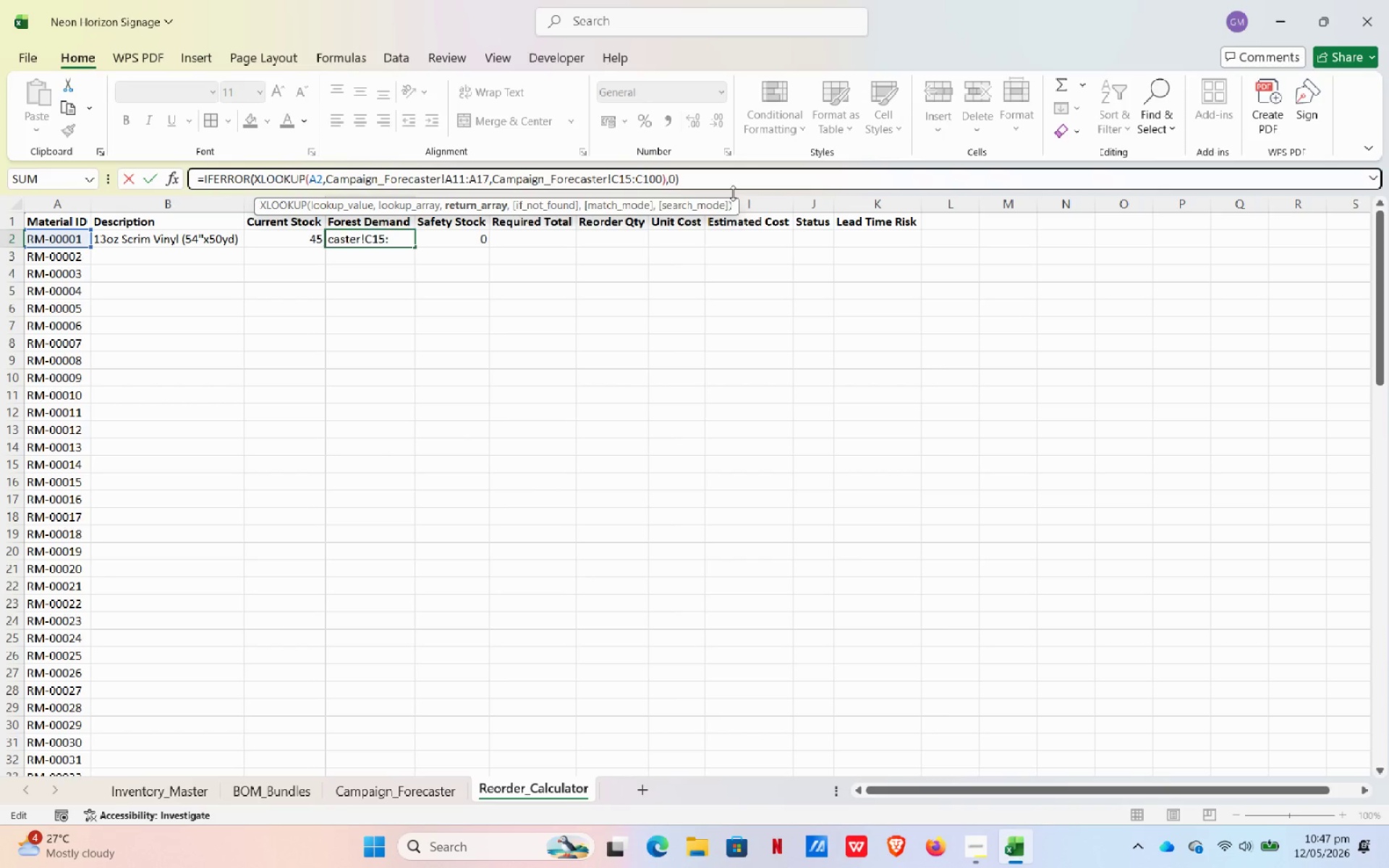 
key(Backspace)
 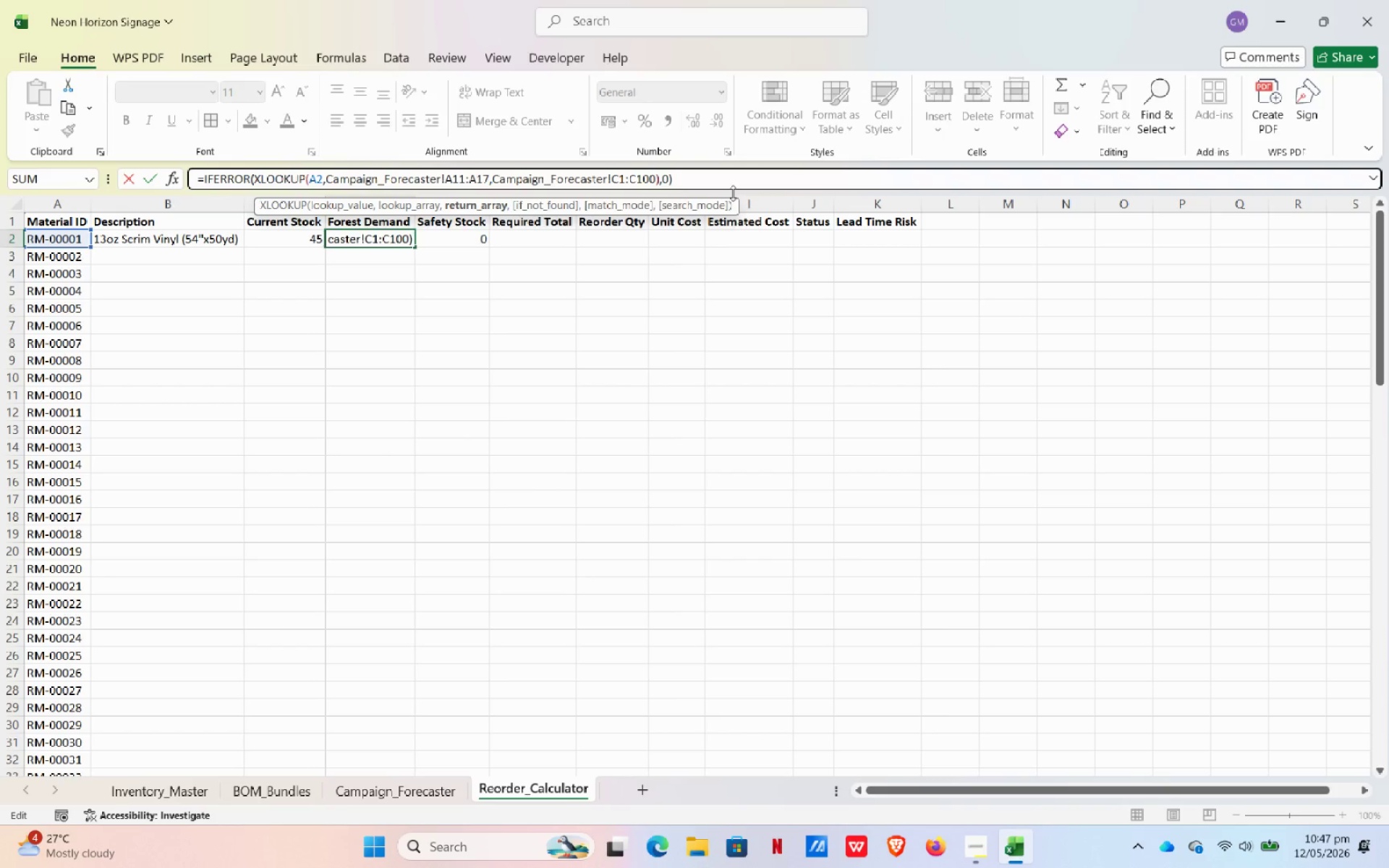 
key(Numpad1)
 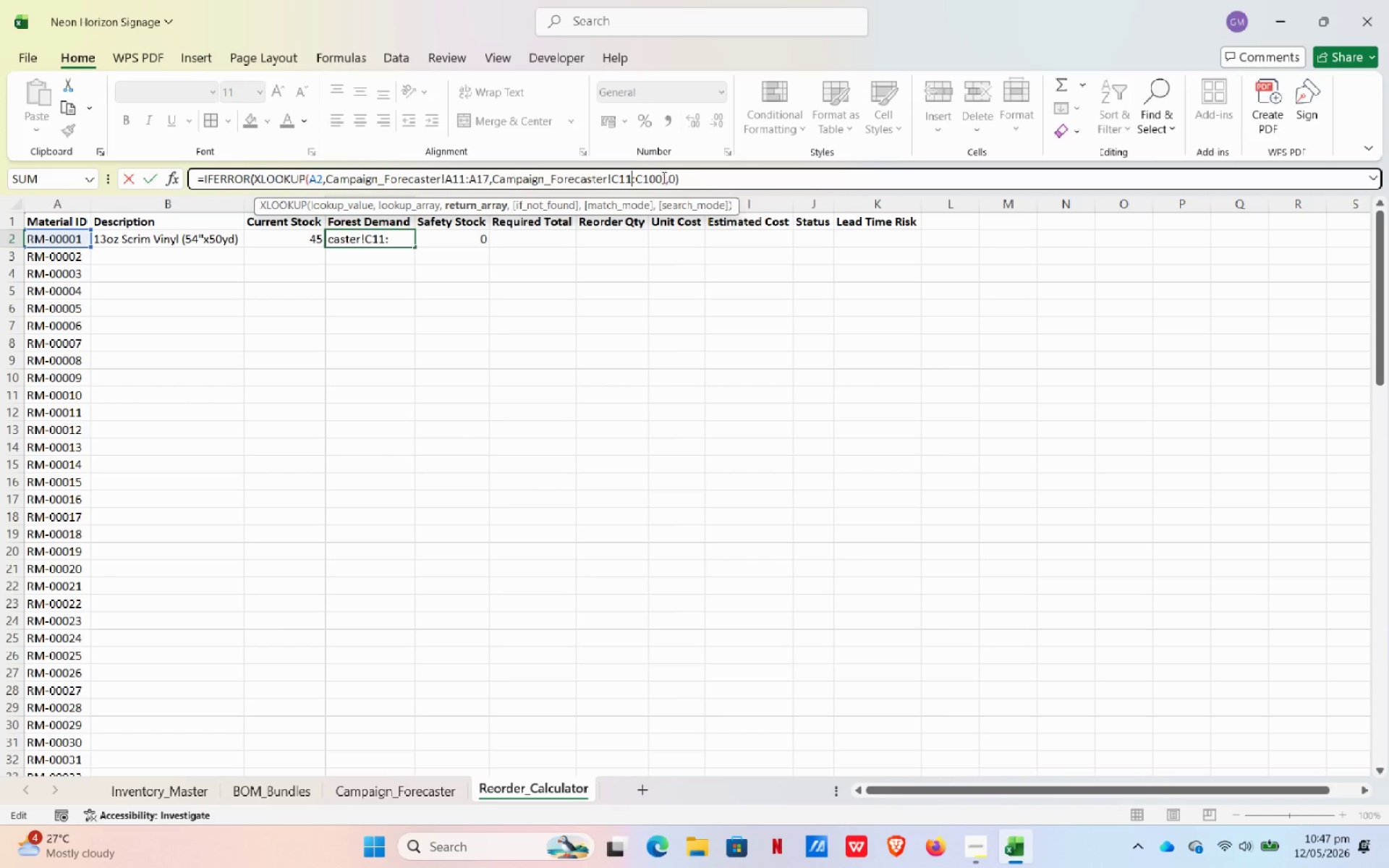 
left_click([665, 180])
 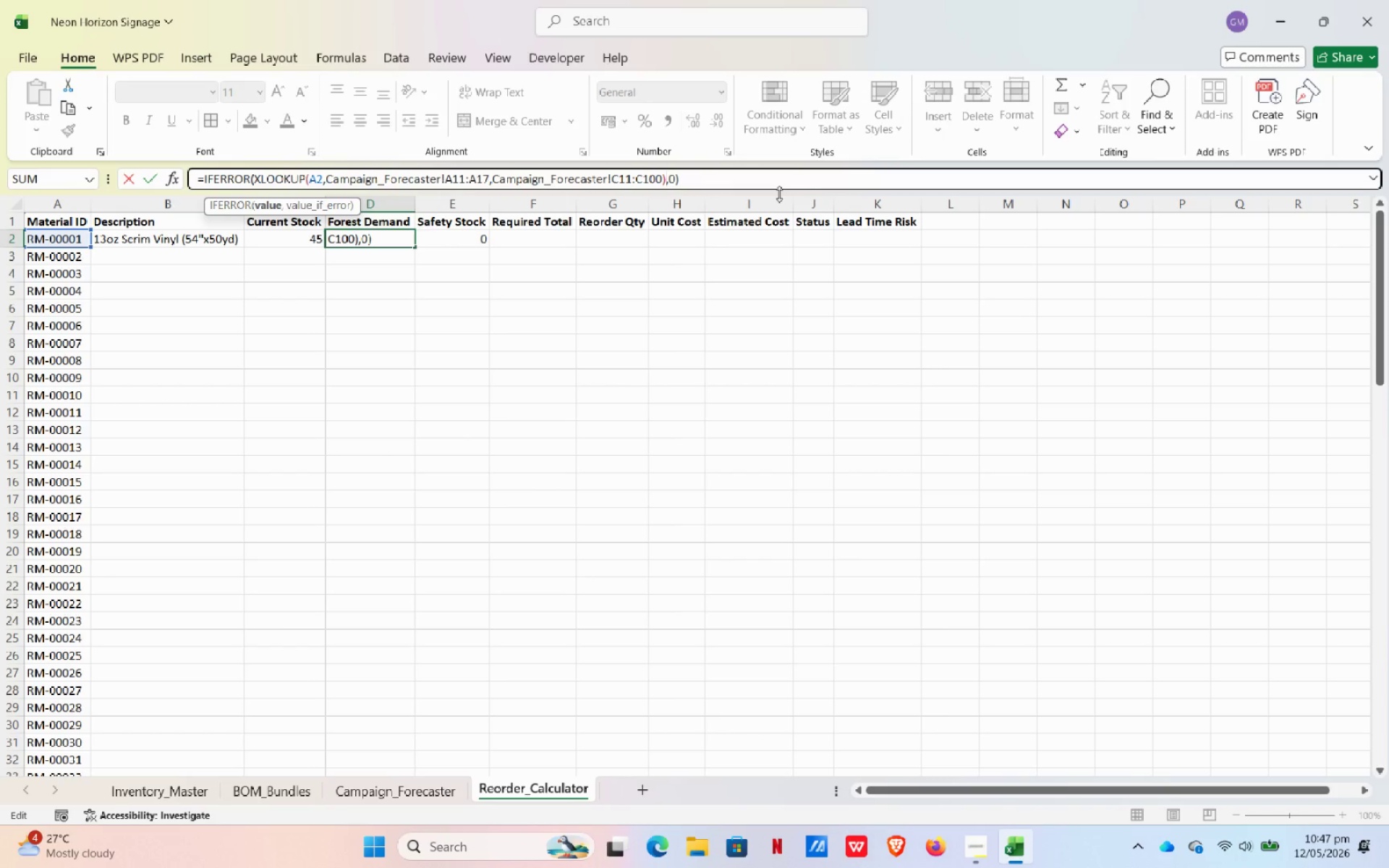 
key(ArrowLeft)
 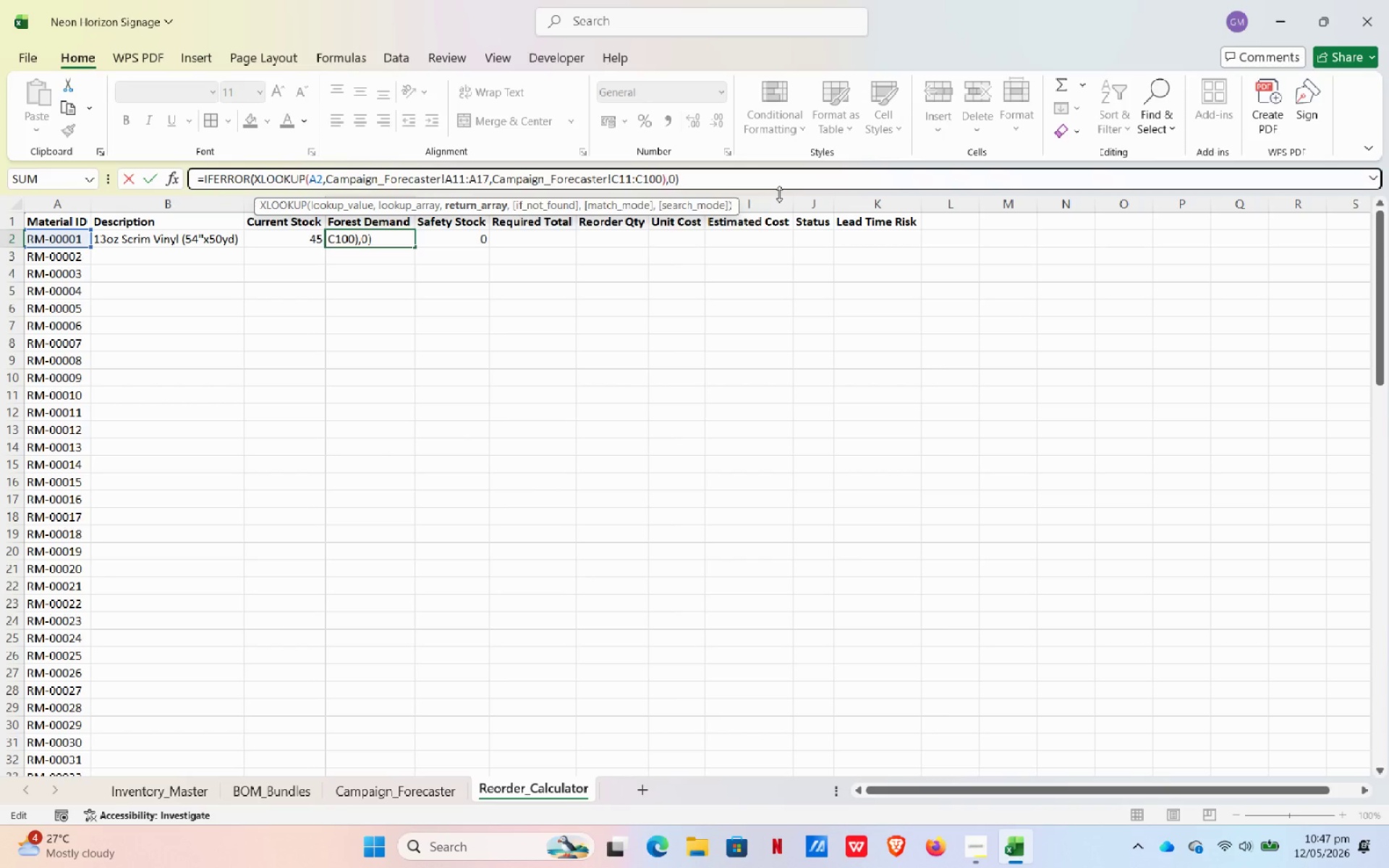 
key(Backspace)
 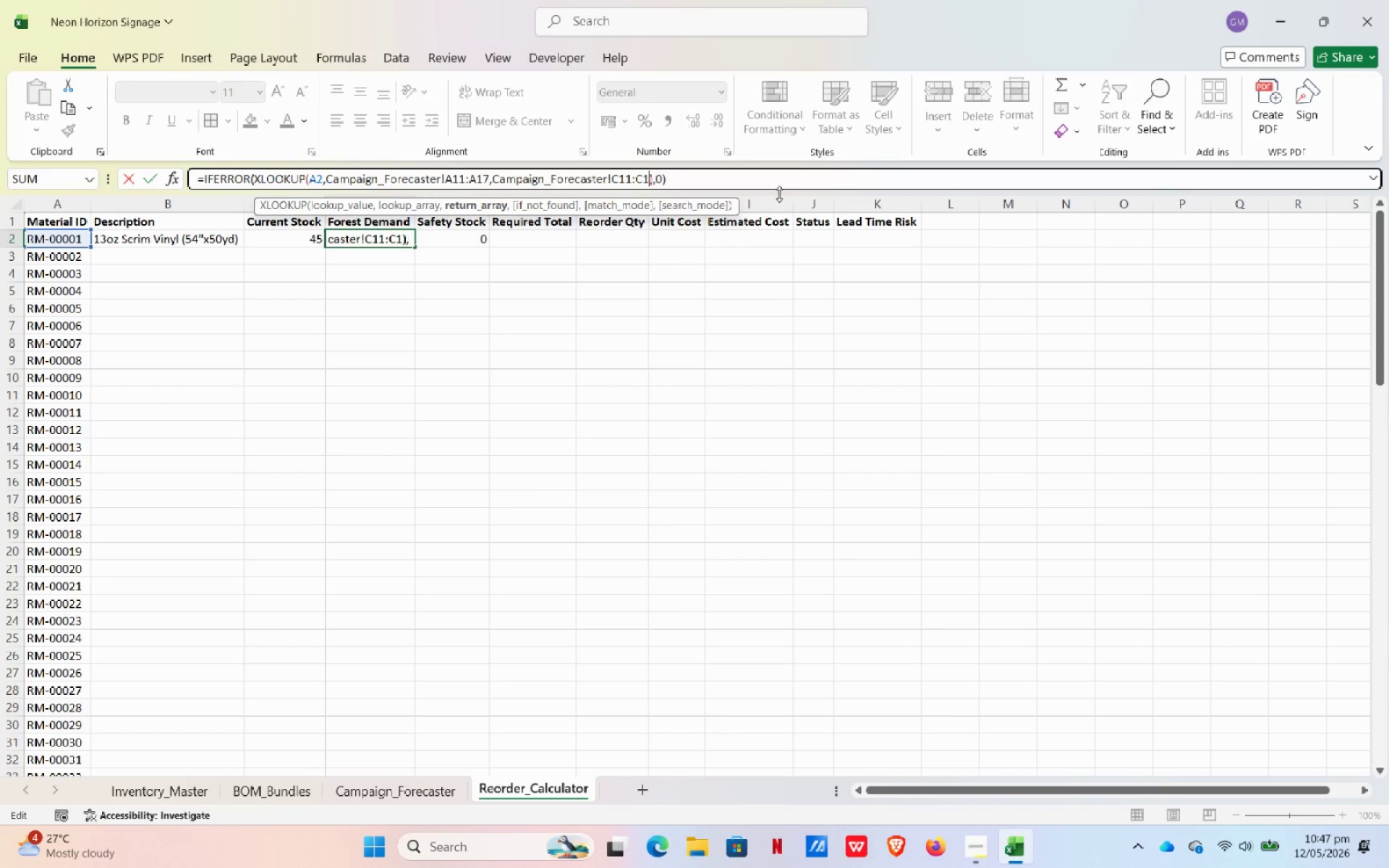 
key(Backspace)
 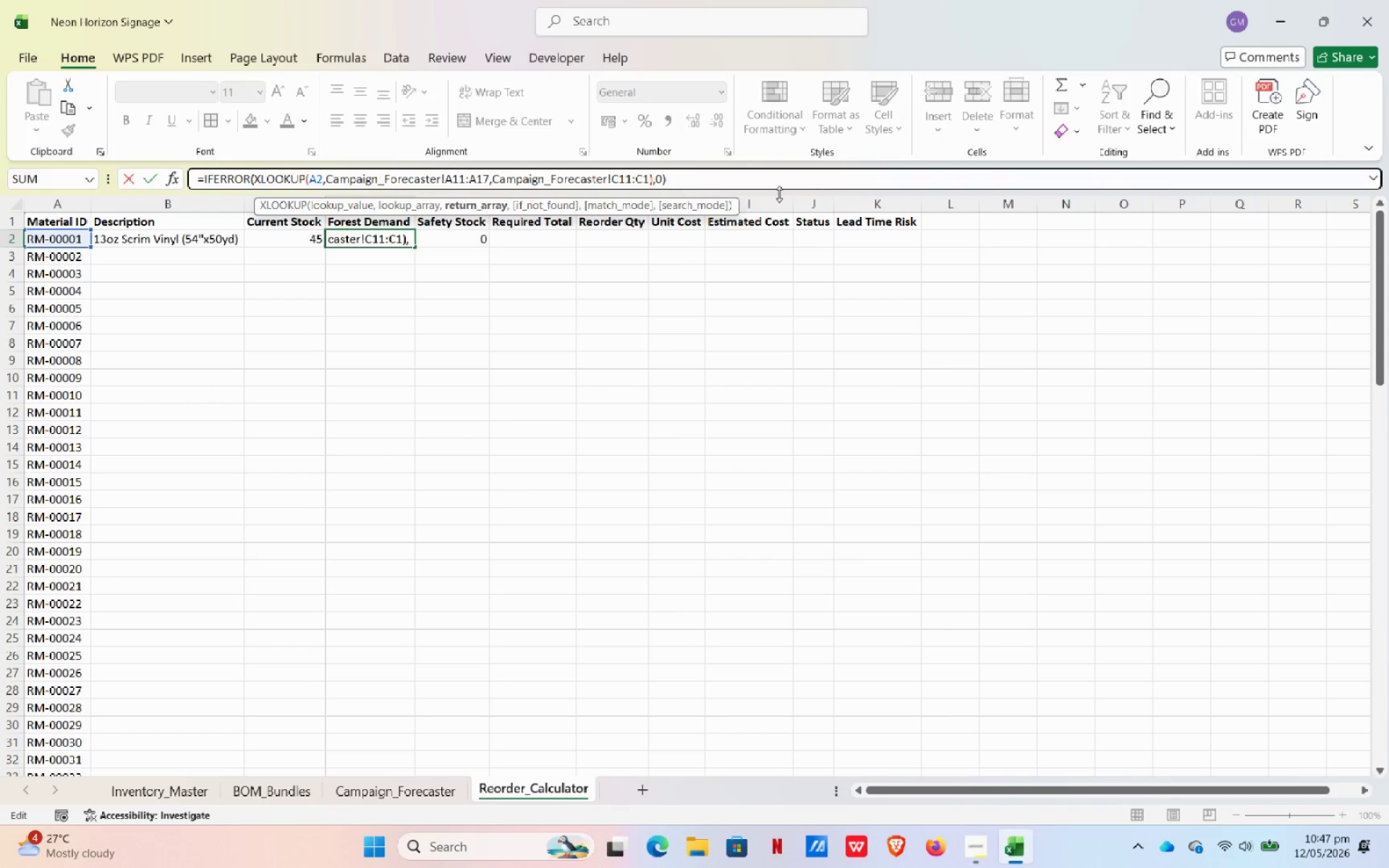 
key(Numpad7)
 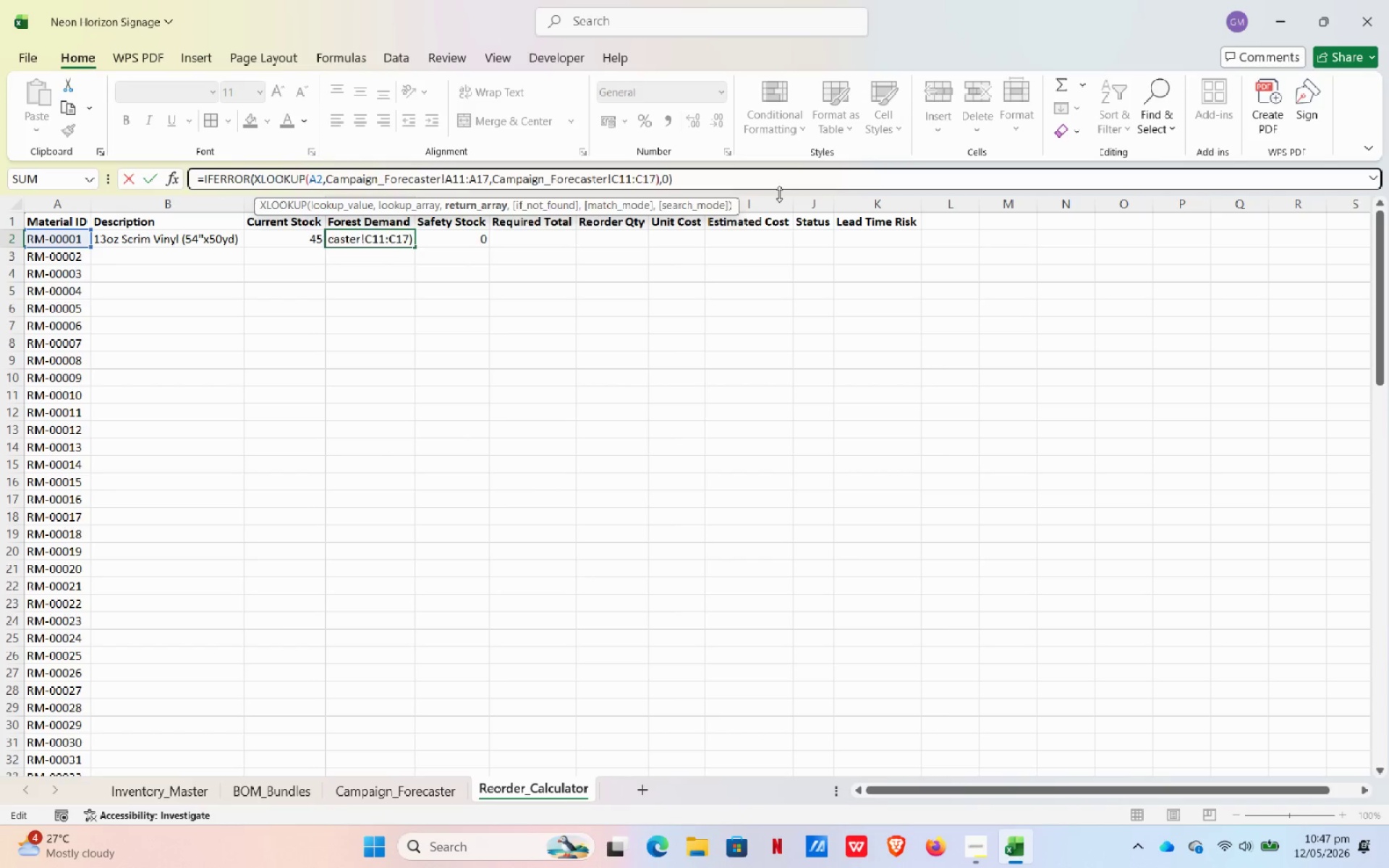 
key(NumpadEnter)
 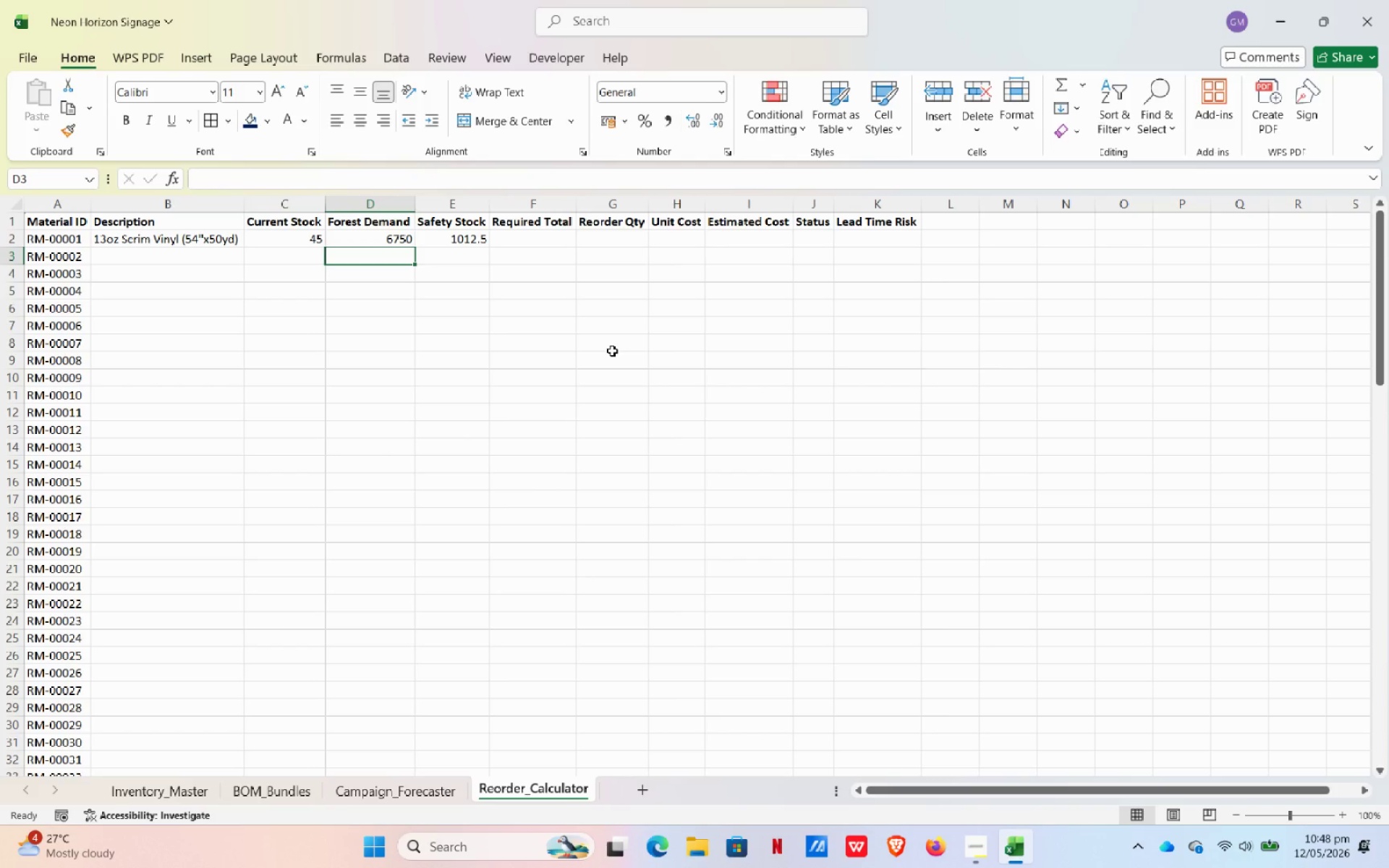 
wait(13.08)
 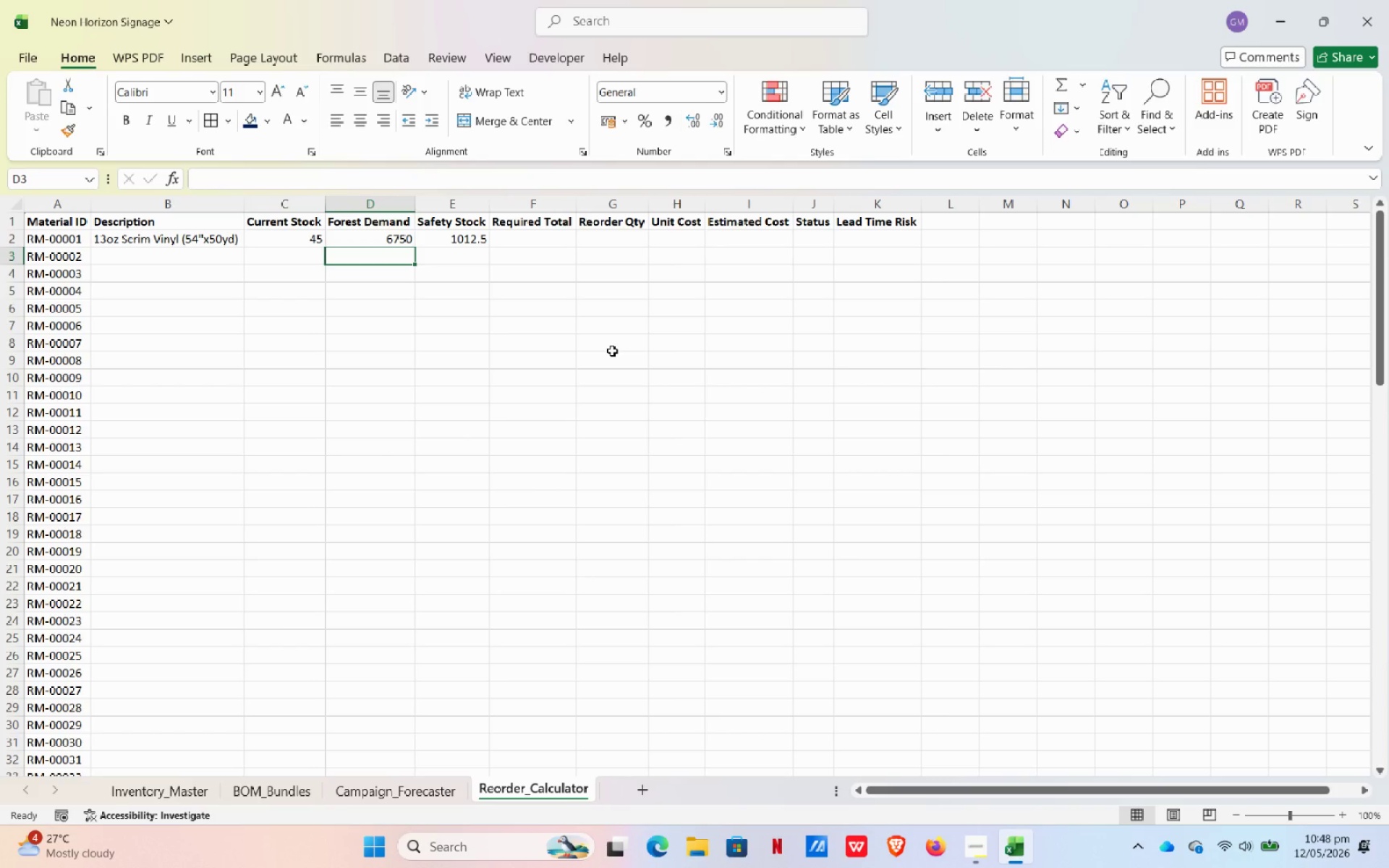 
left_click([417, 803])
 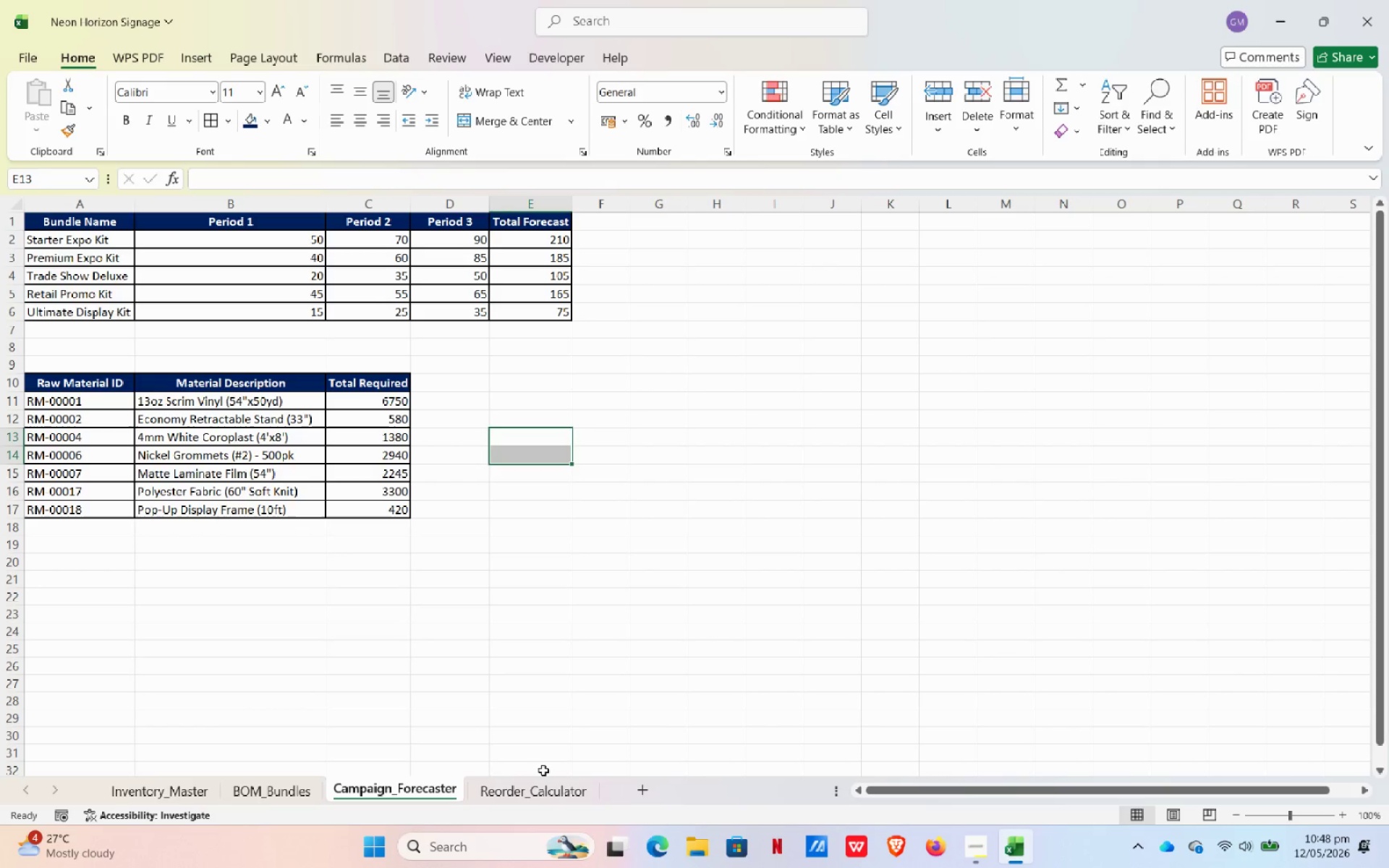 
left_click([543, 797])
 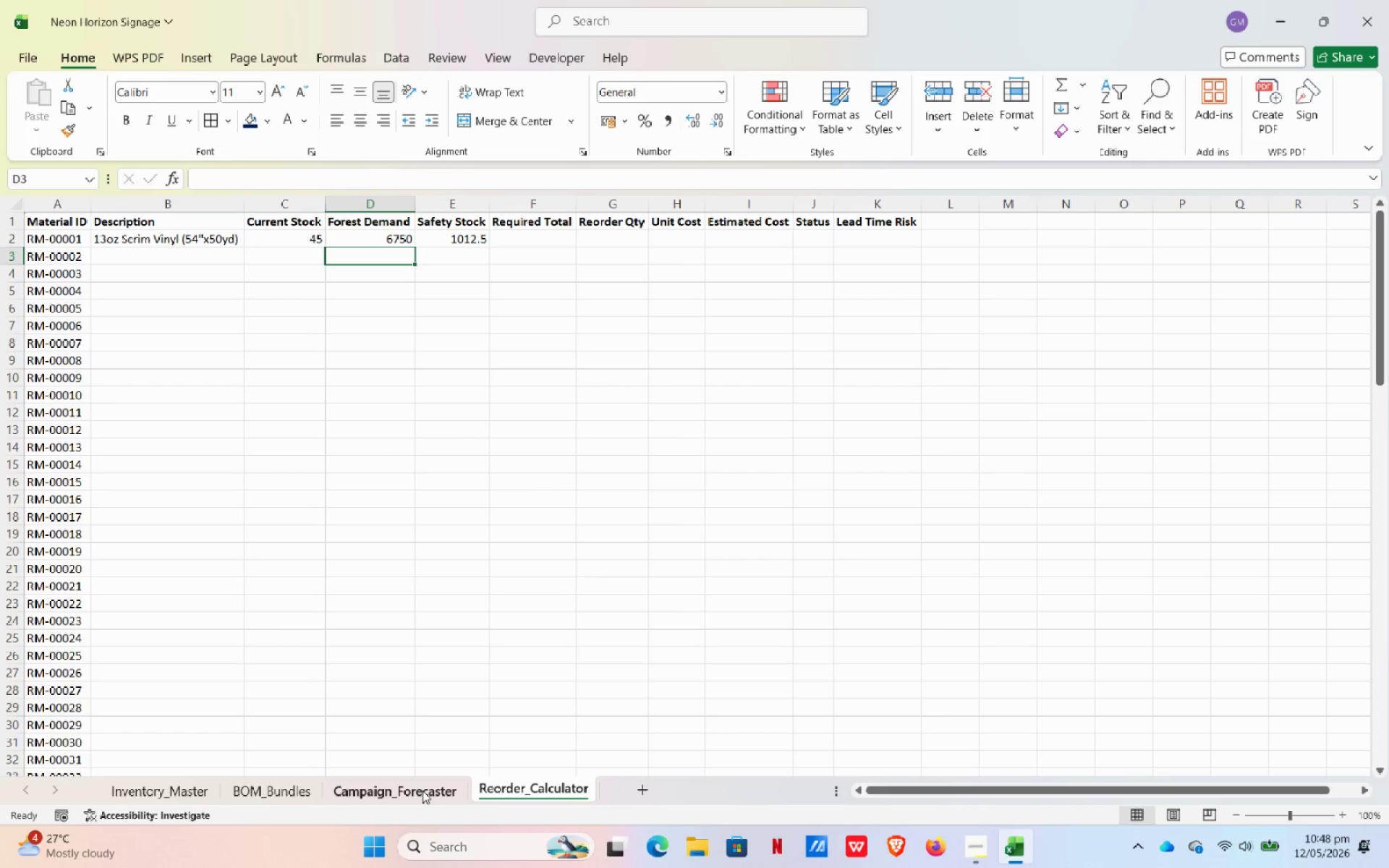 
wait(9.36)
 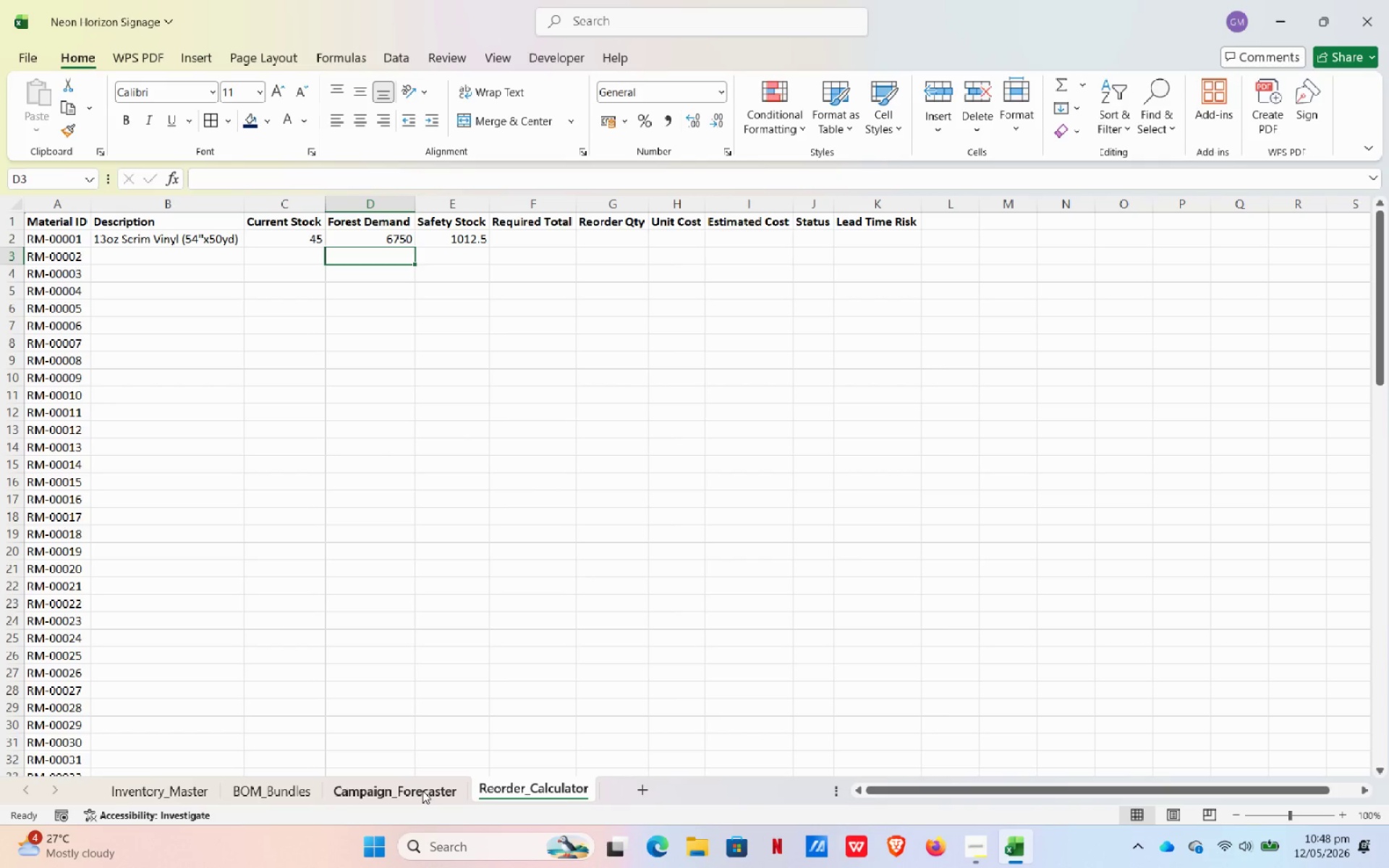 
left_click_drag(start_coordinate=[57, 382], to_coordinate=[369, 511])
 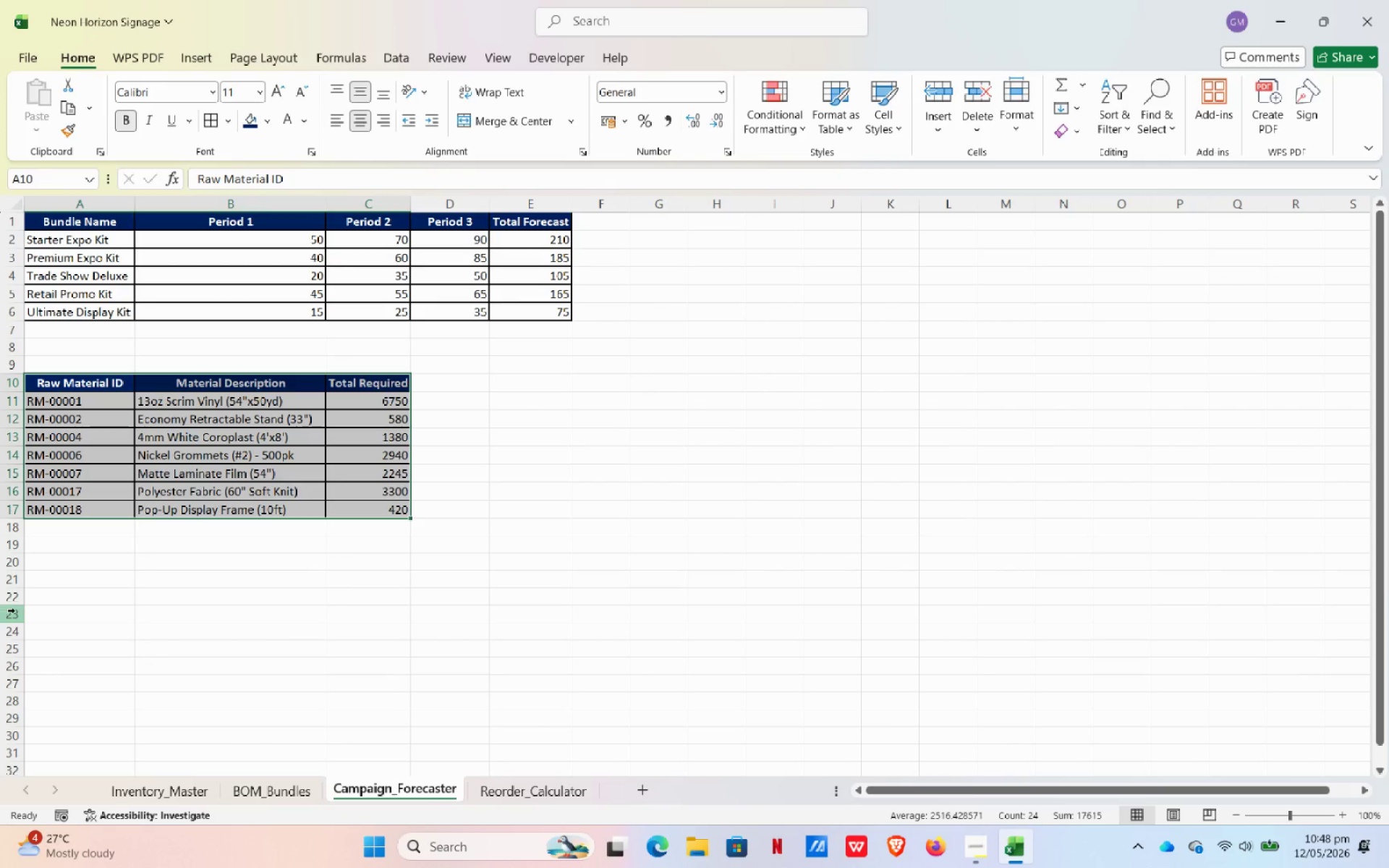 
key(Control+T)
 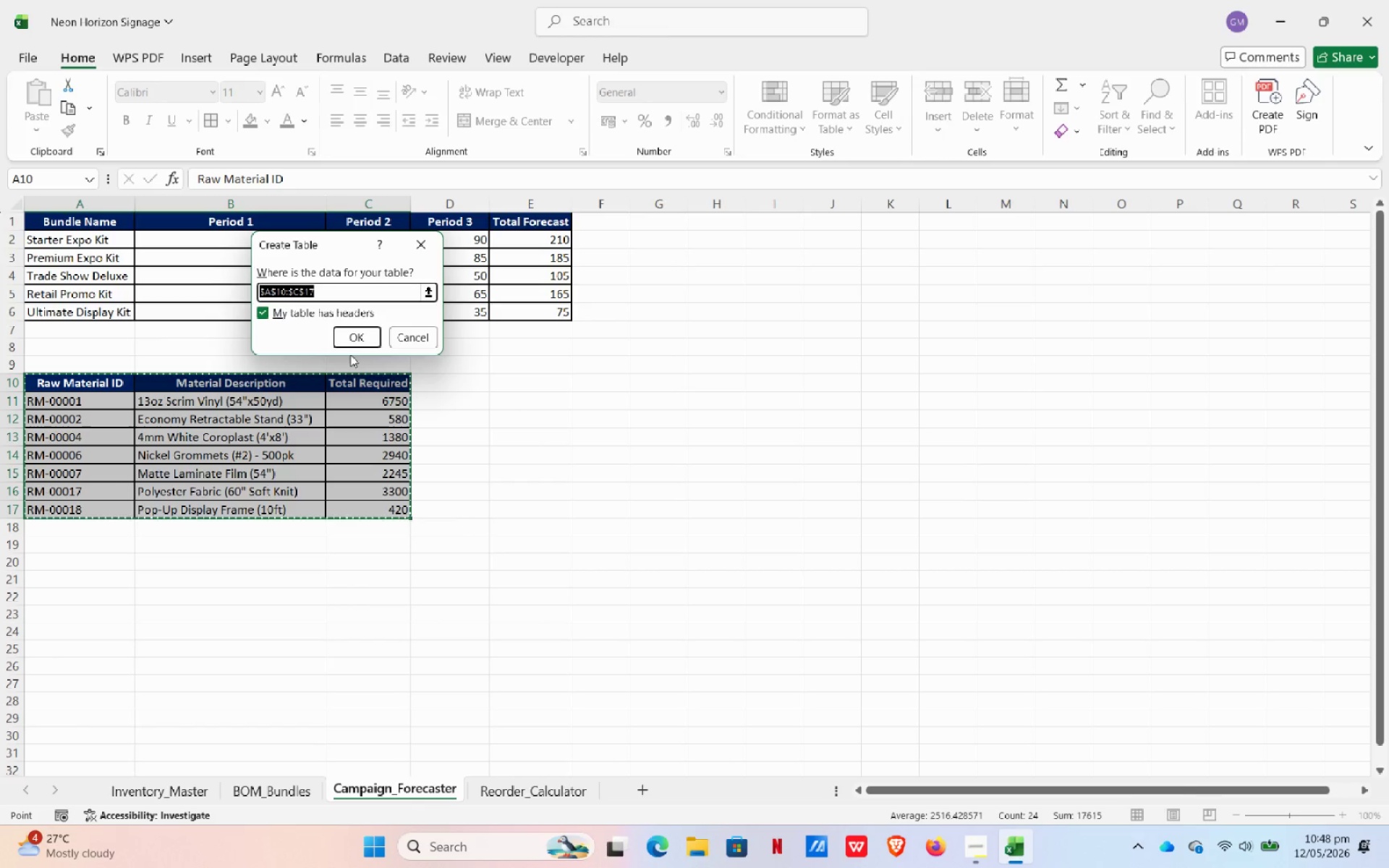 
left_click([368, 336])
 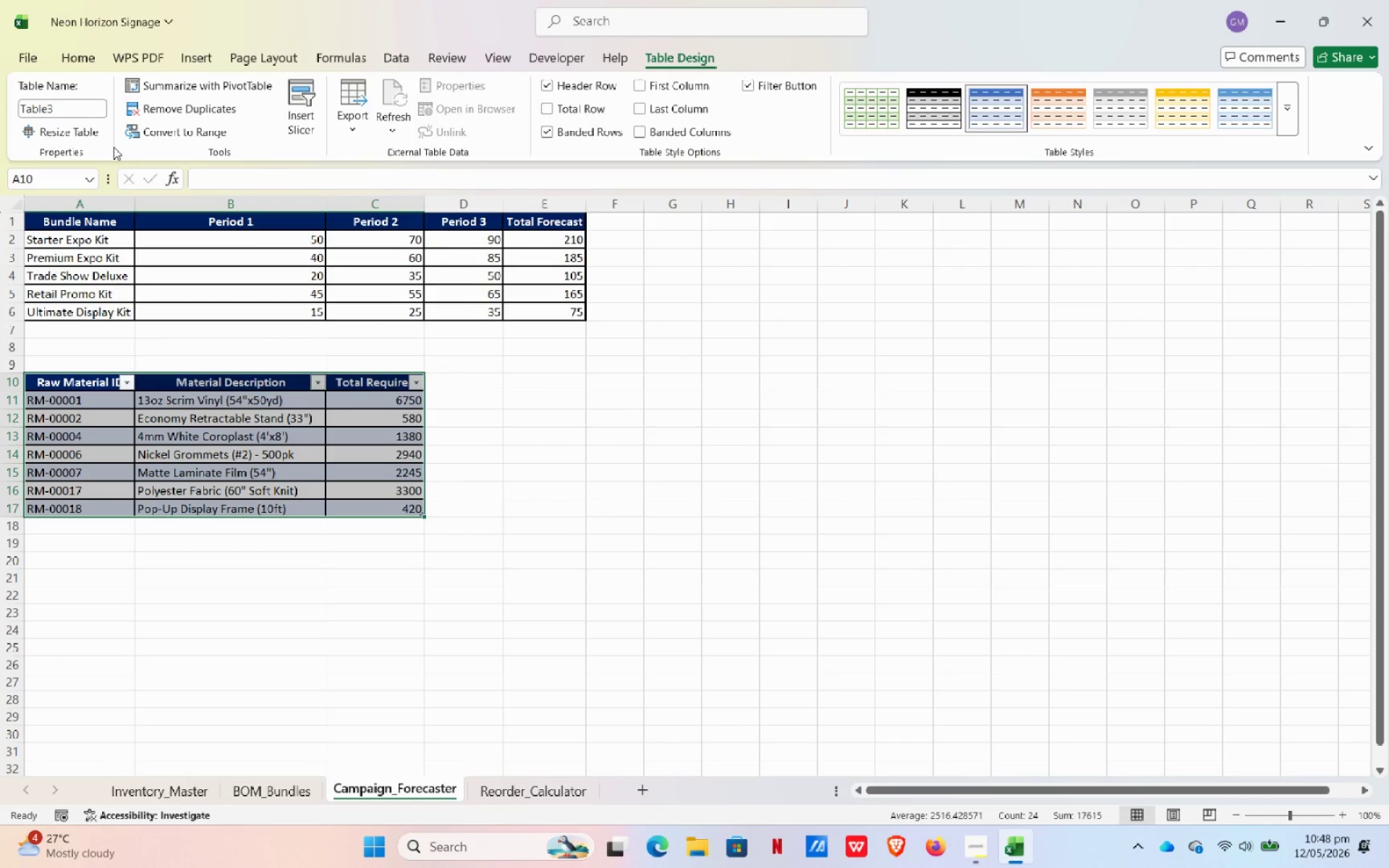 
double_click([85, 109])
 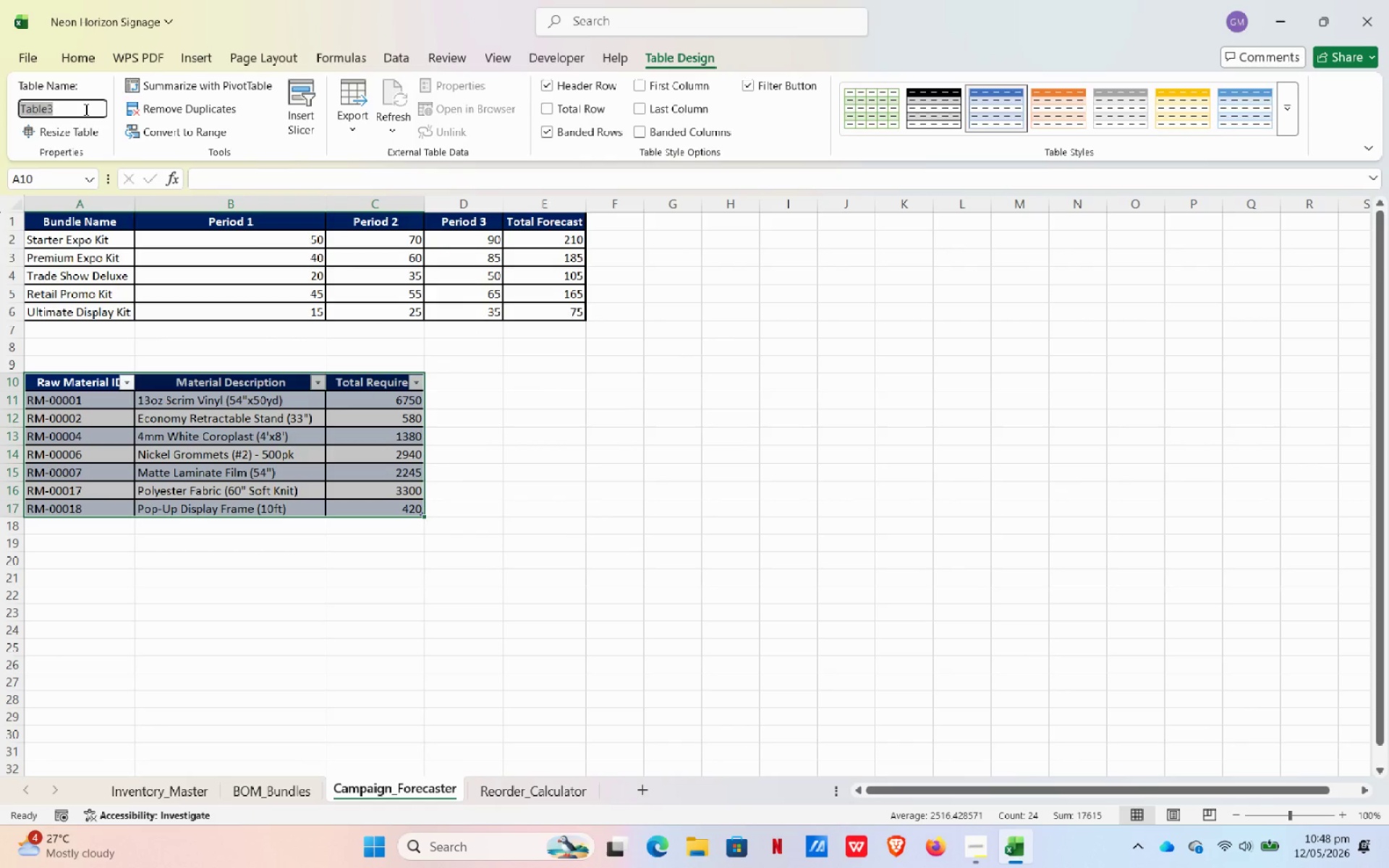 
type(tbl)
 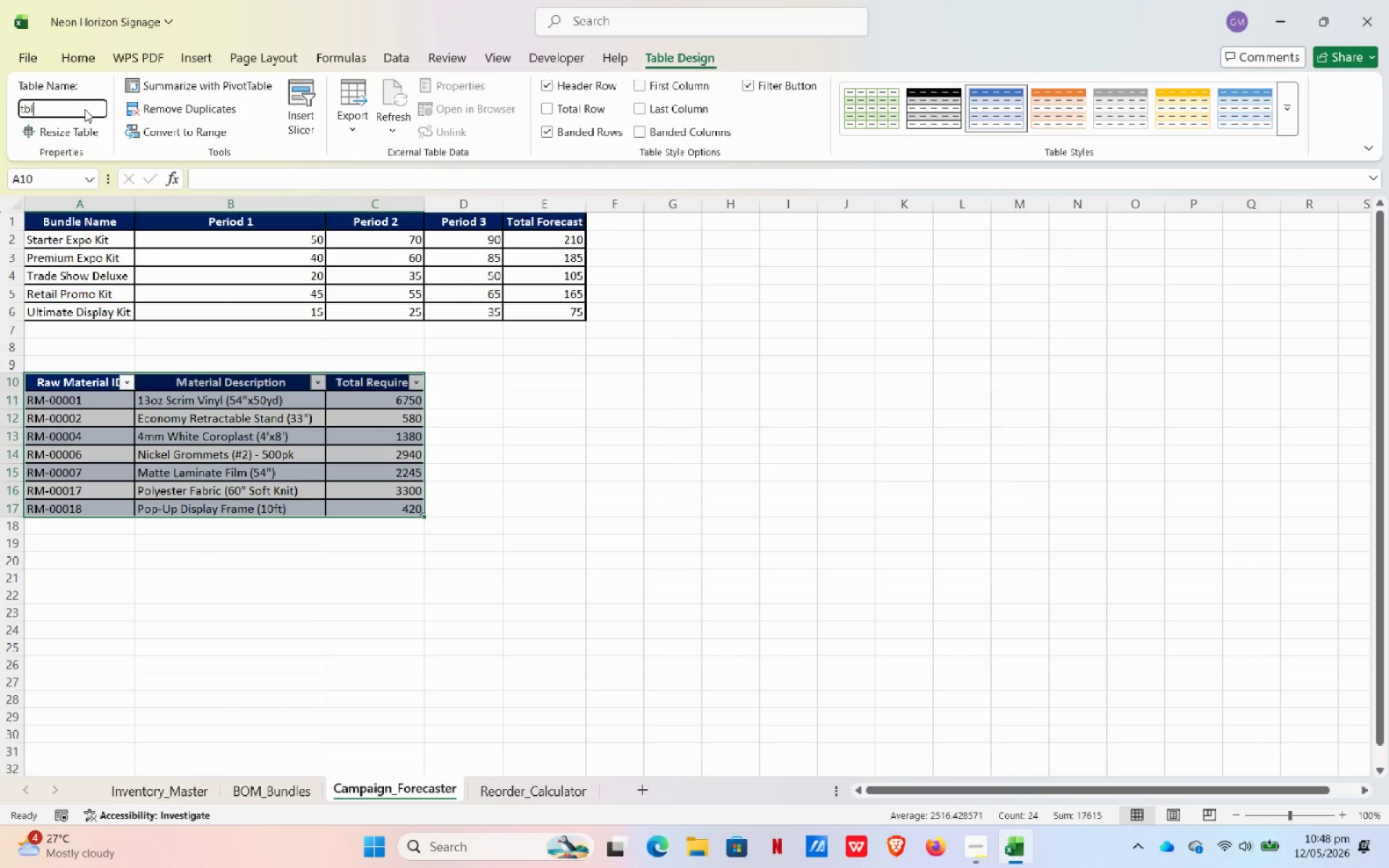 
type(Forecast)
 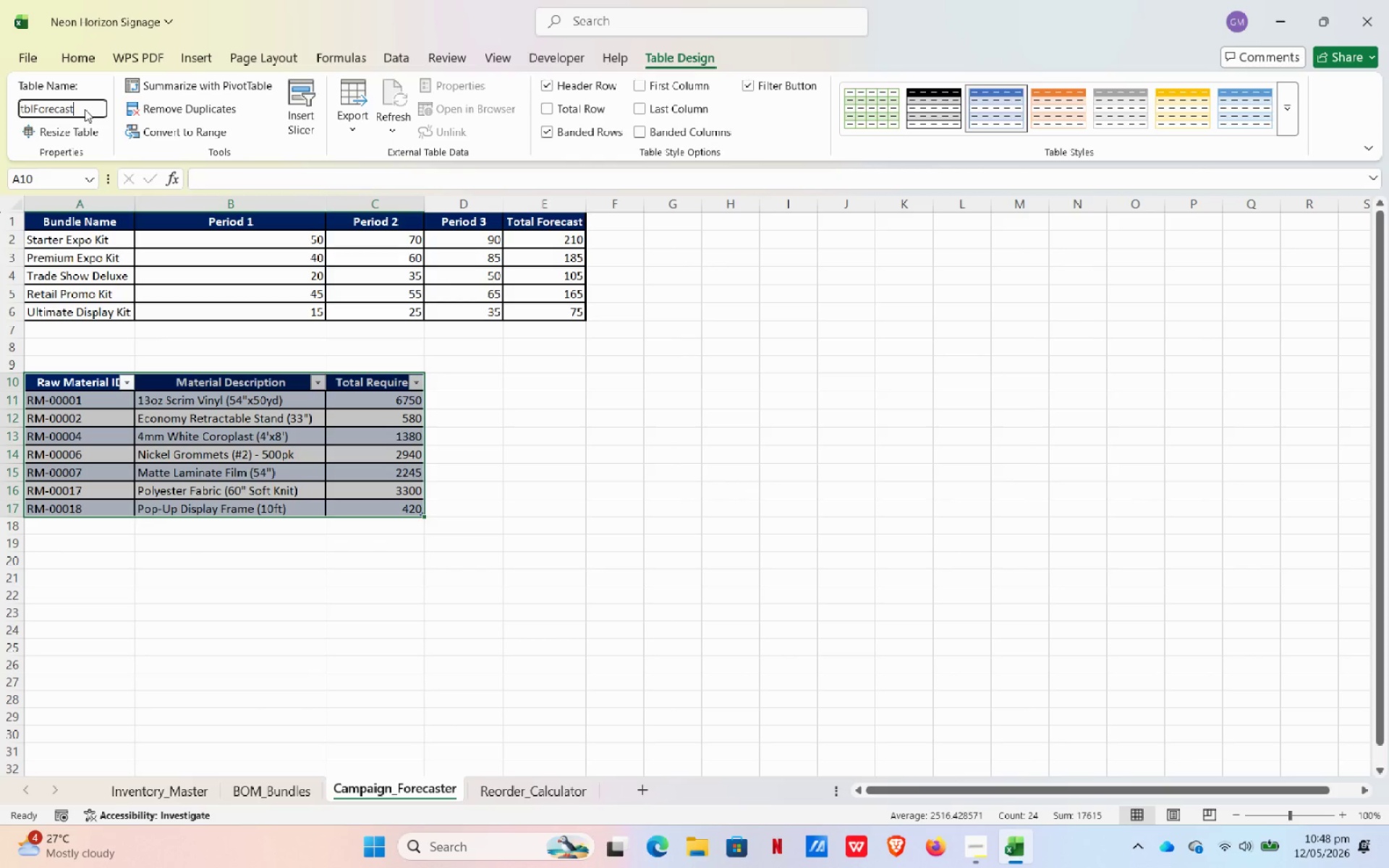 
wait(6.92)
 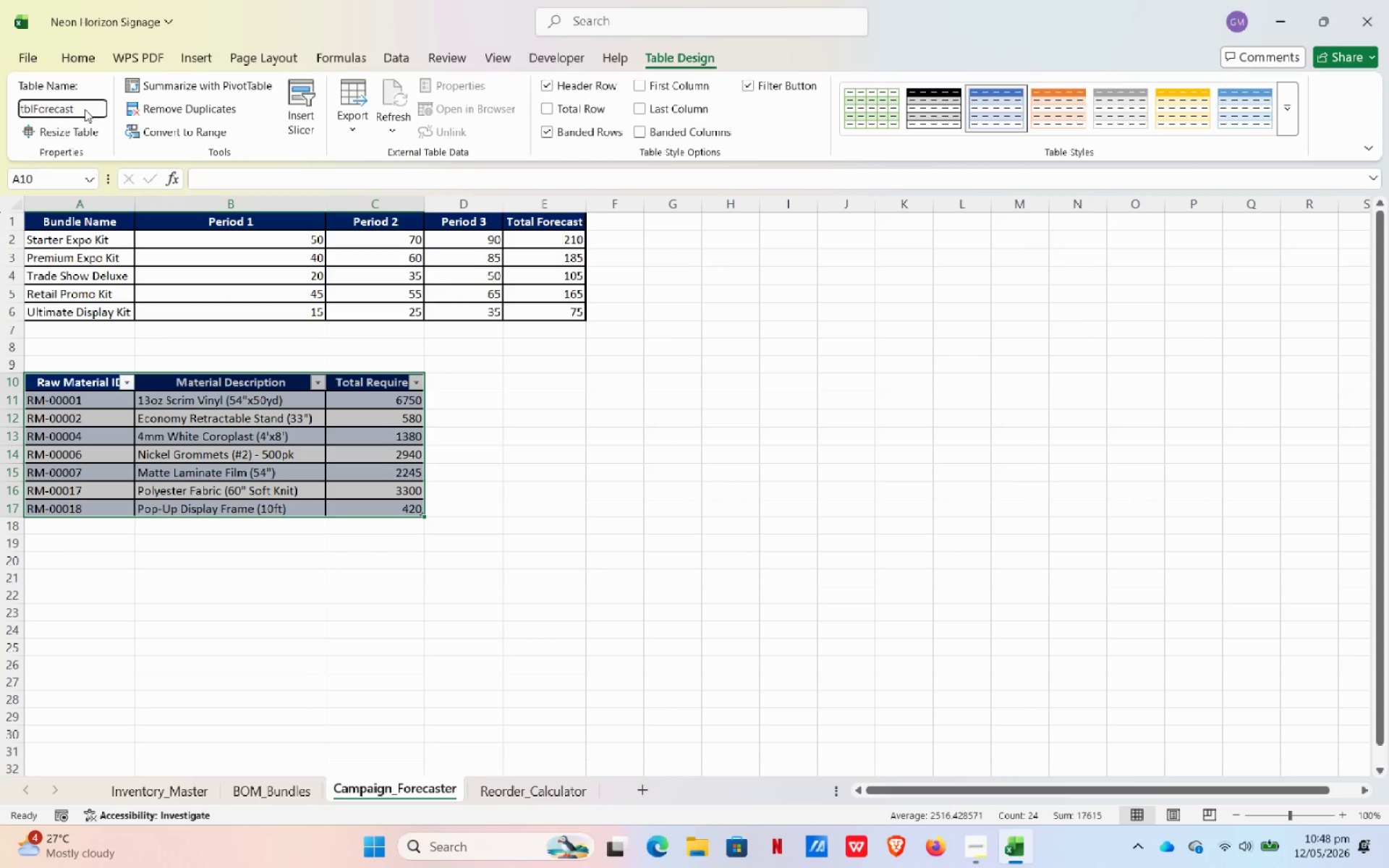 
key(NumpadEnter)
 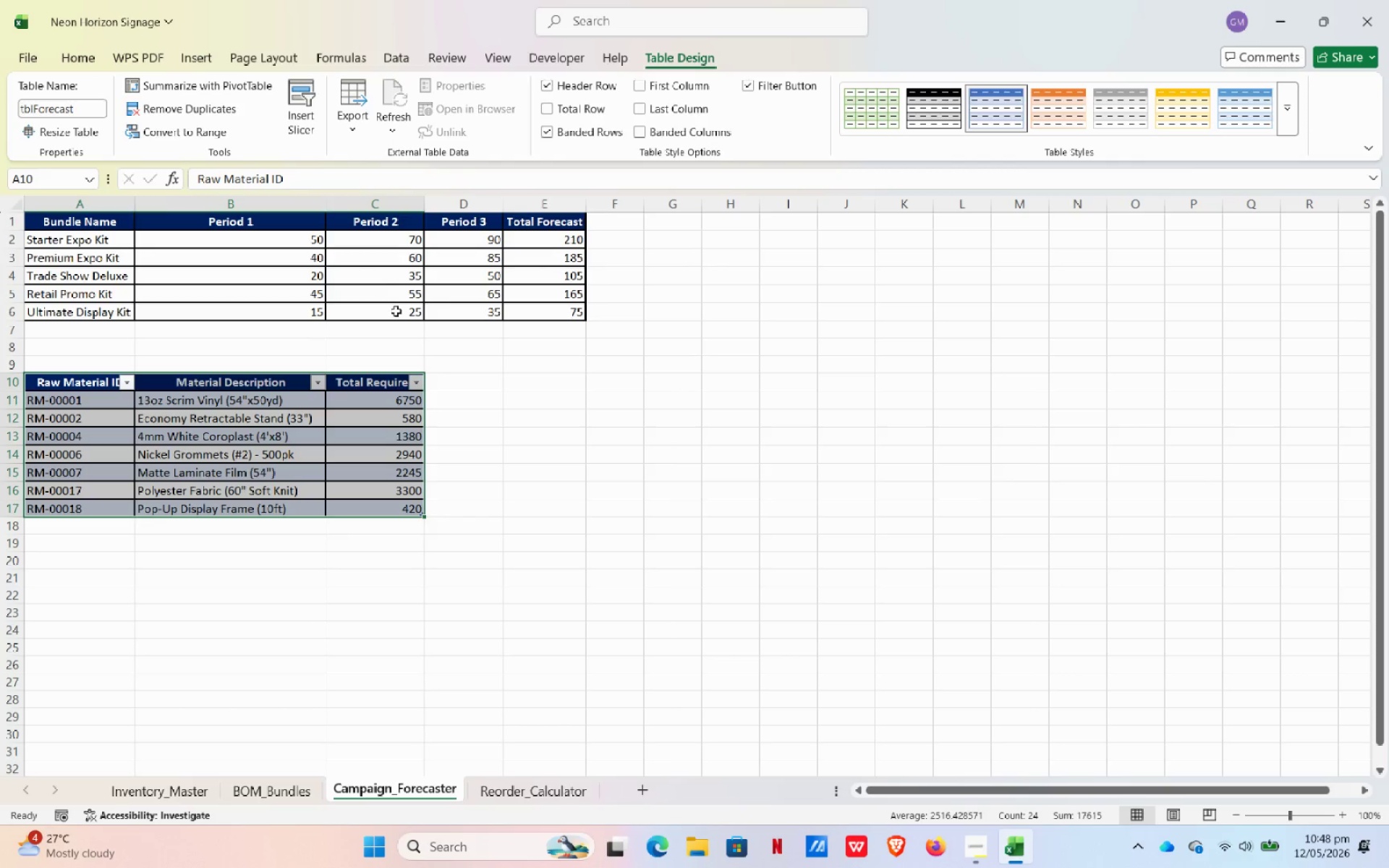 
left_click([519, 427])
 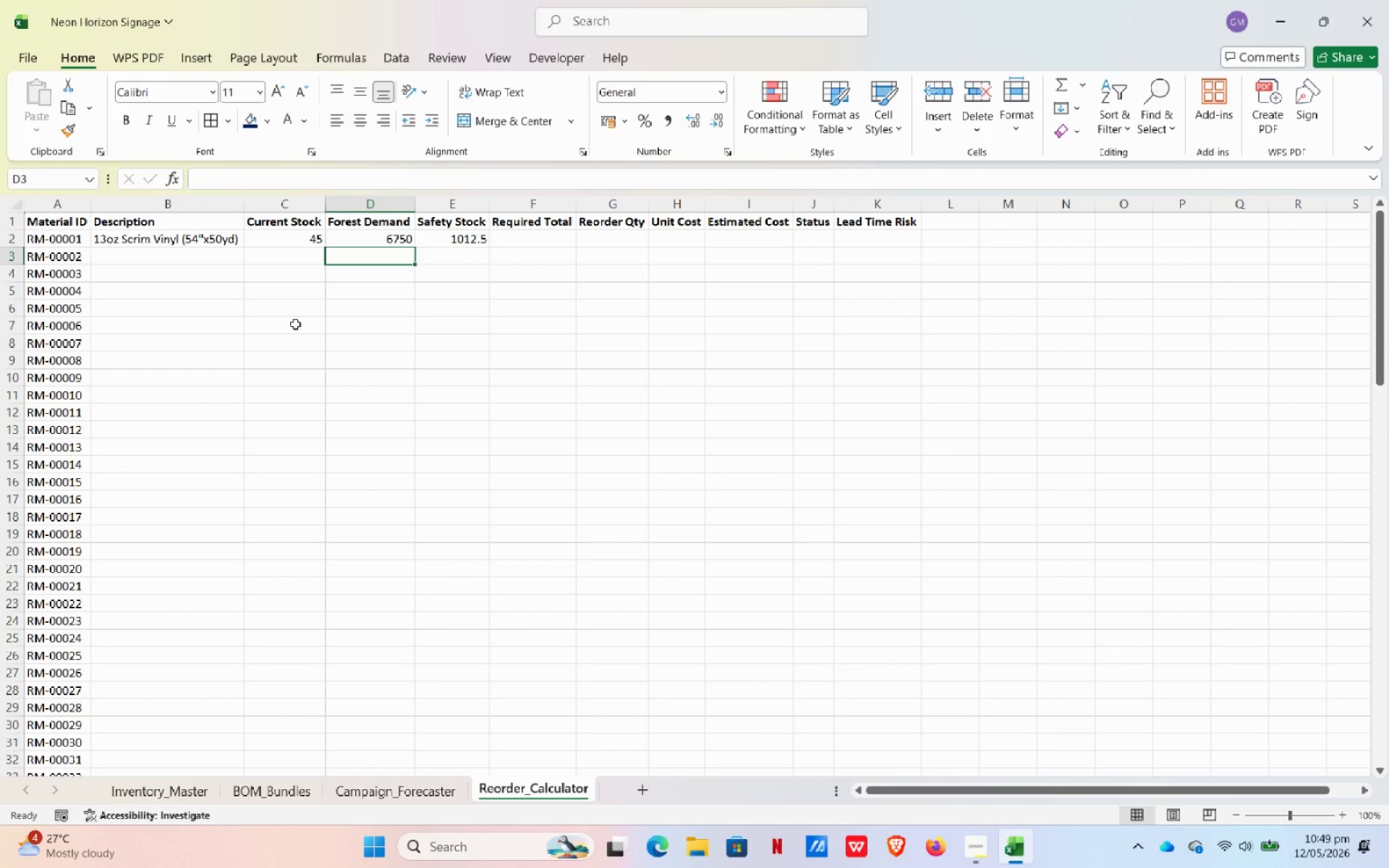 
wait(23.92)
 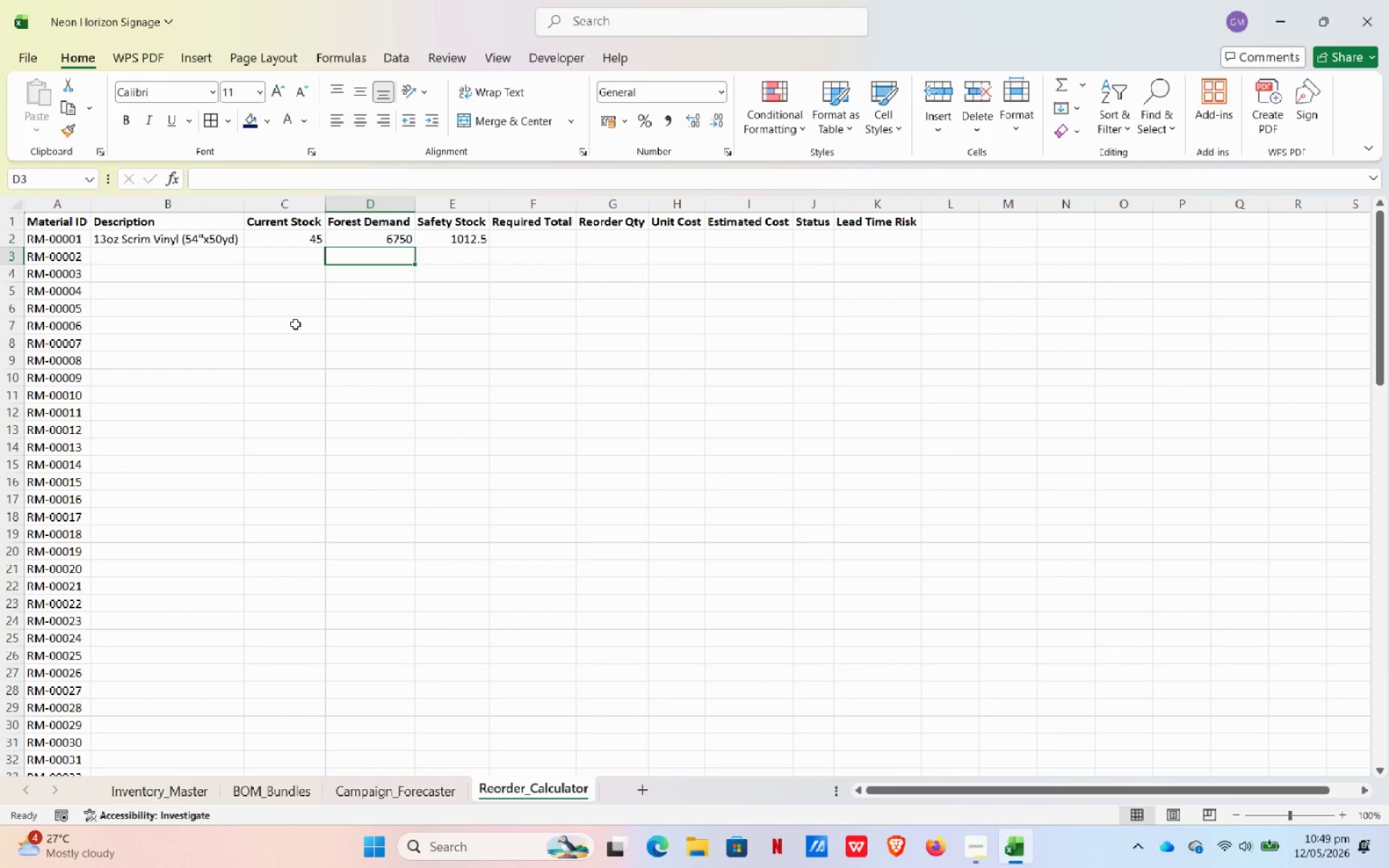 
left_click([399, 237])
 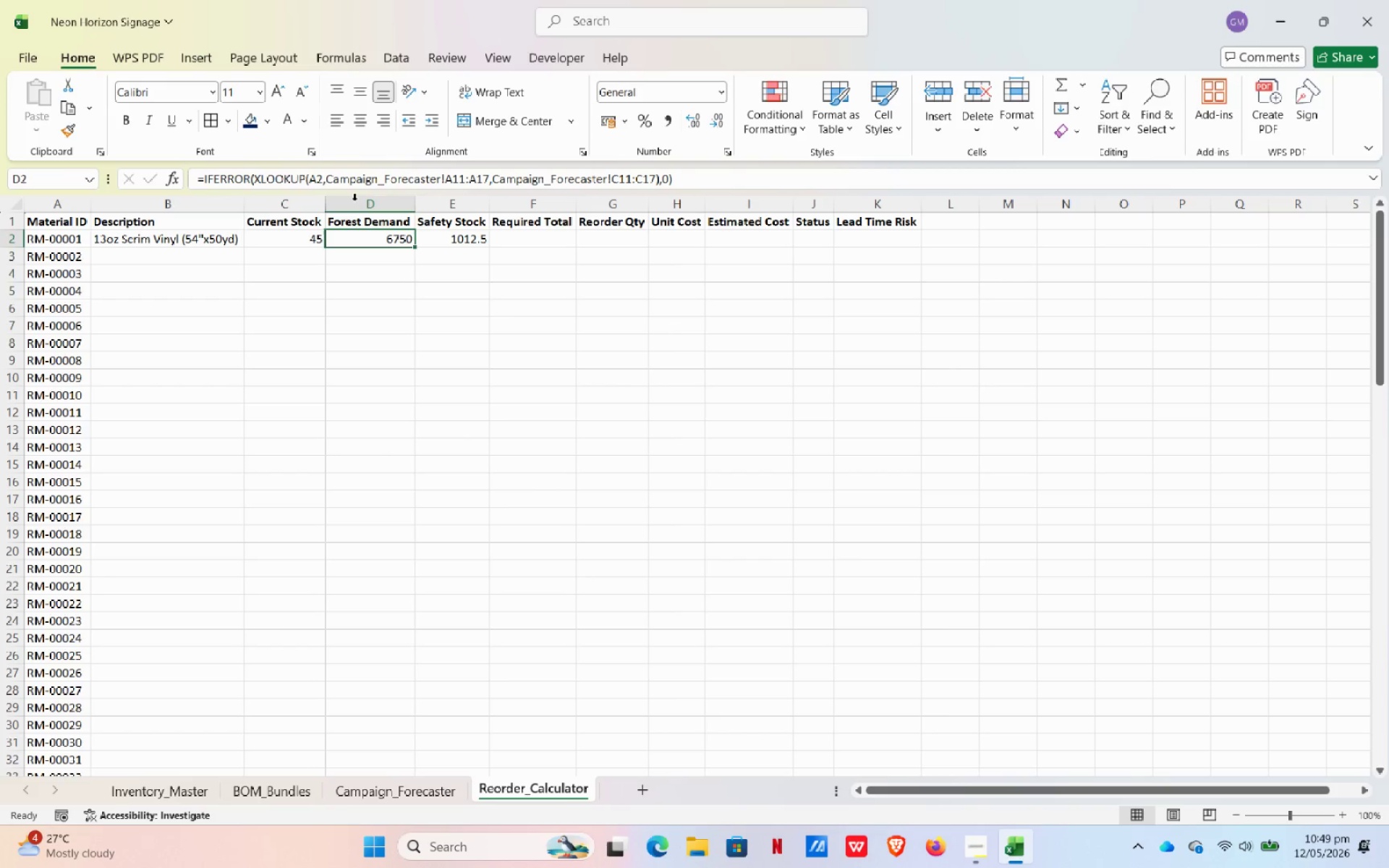 
mouse_move([315, 183])
 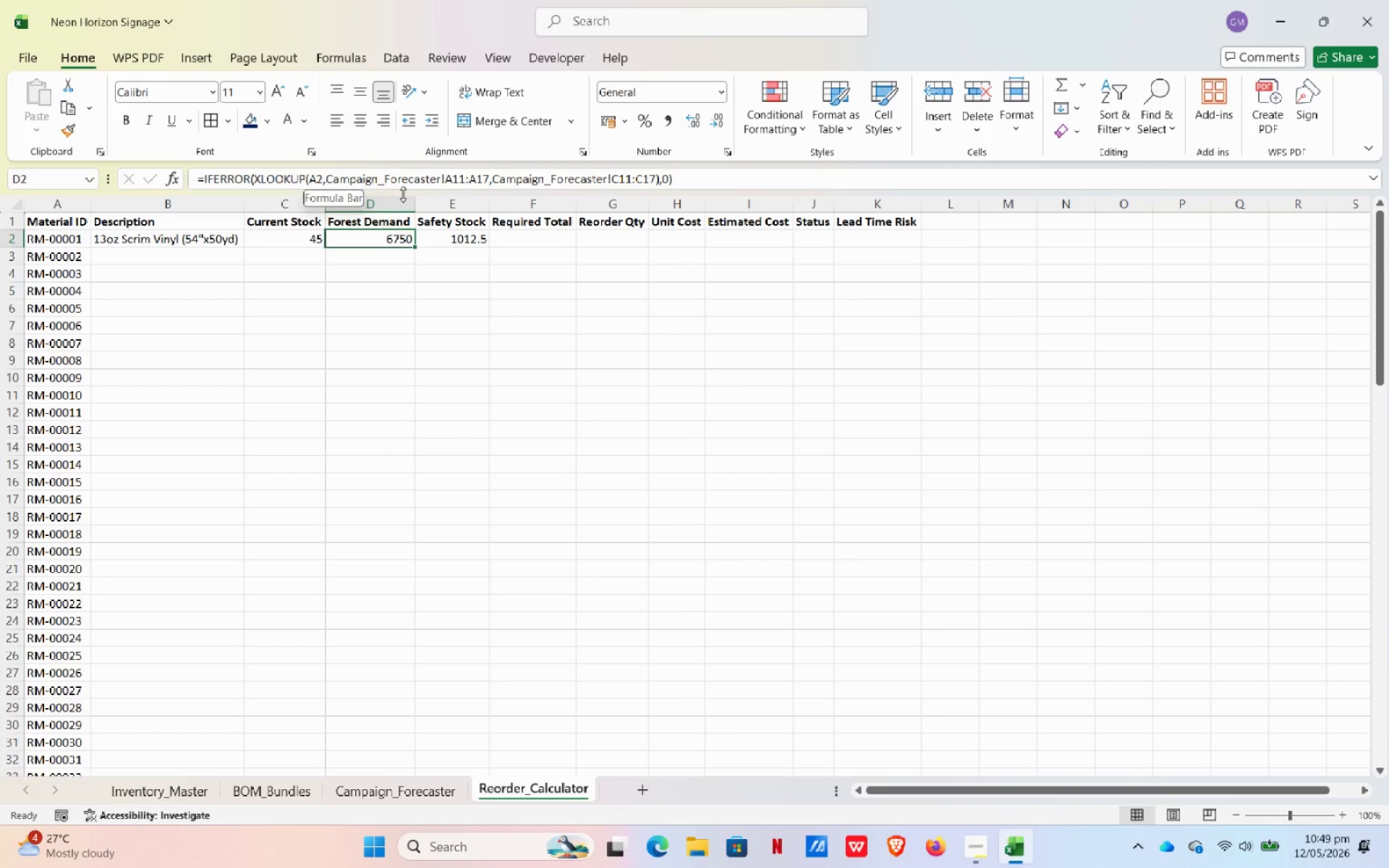 
type(=if)
key(Backspace)
key(Backspace)
type(IFER)
key(Tab)
type(XL)
key(Tab)
type((A2)
key(Backspace)
key(Backspace)
key(Backspace)
type(A2,TBLF)
key(Tab)
type([RA)
key(Tab)
type(],TBLF)
key(Tab)
type([T)
 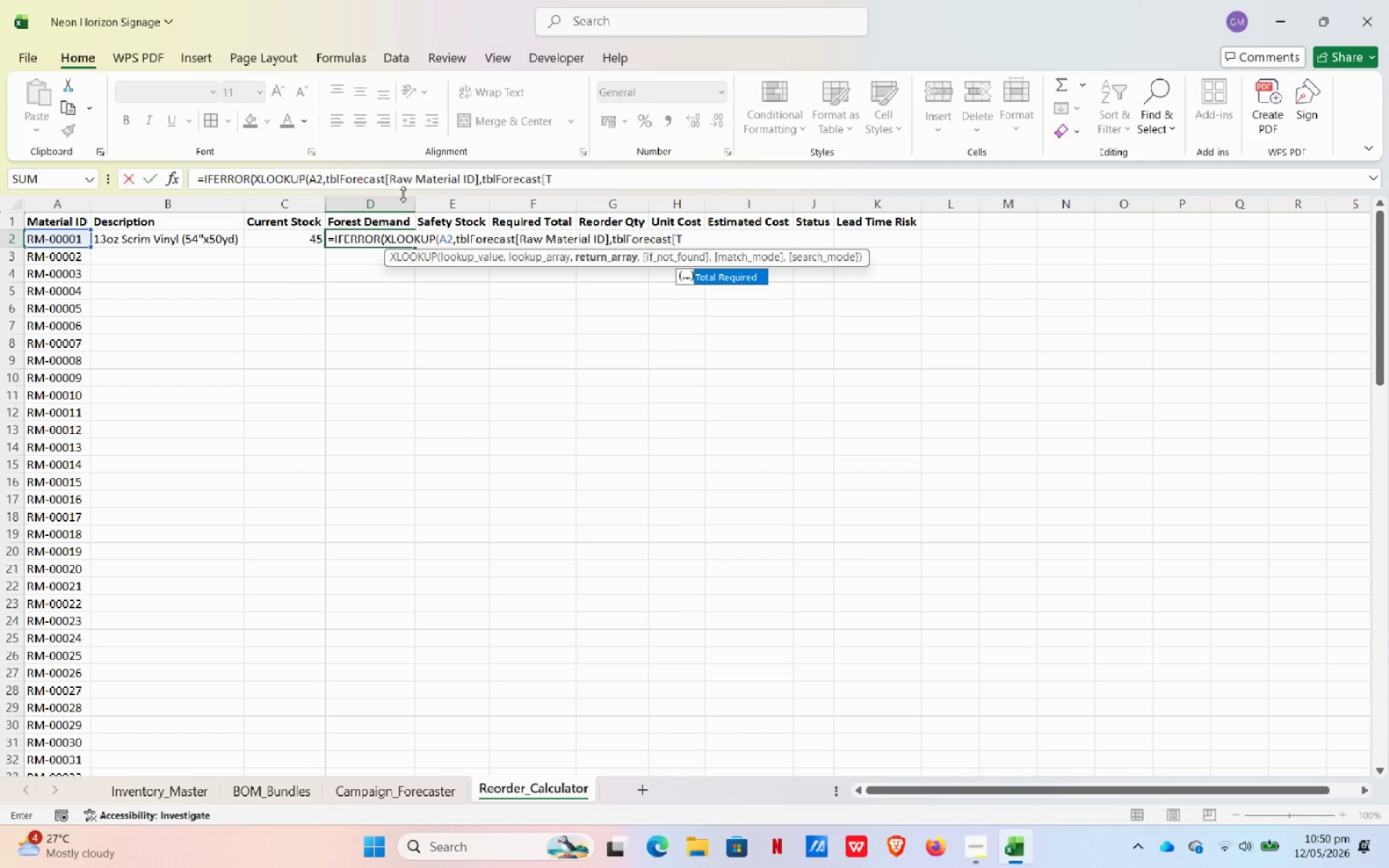 
key(Tab)
 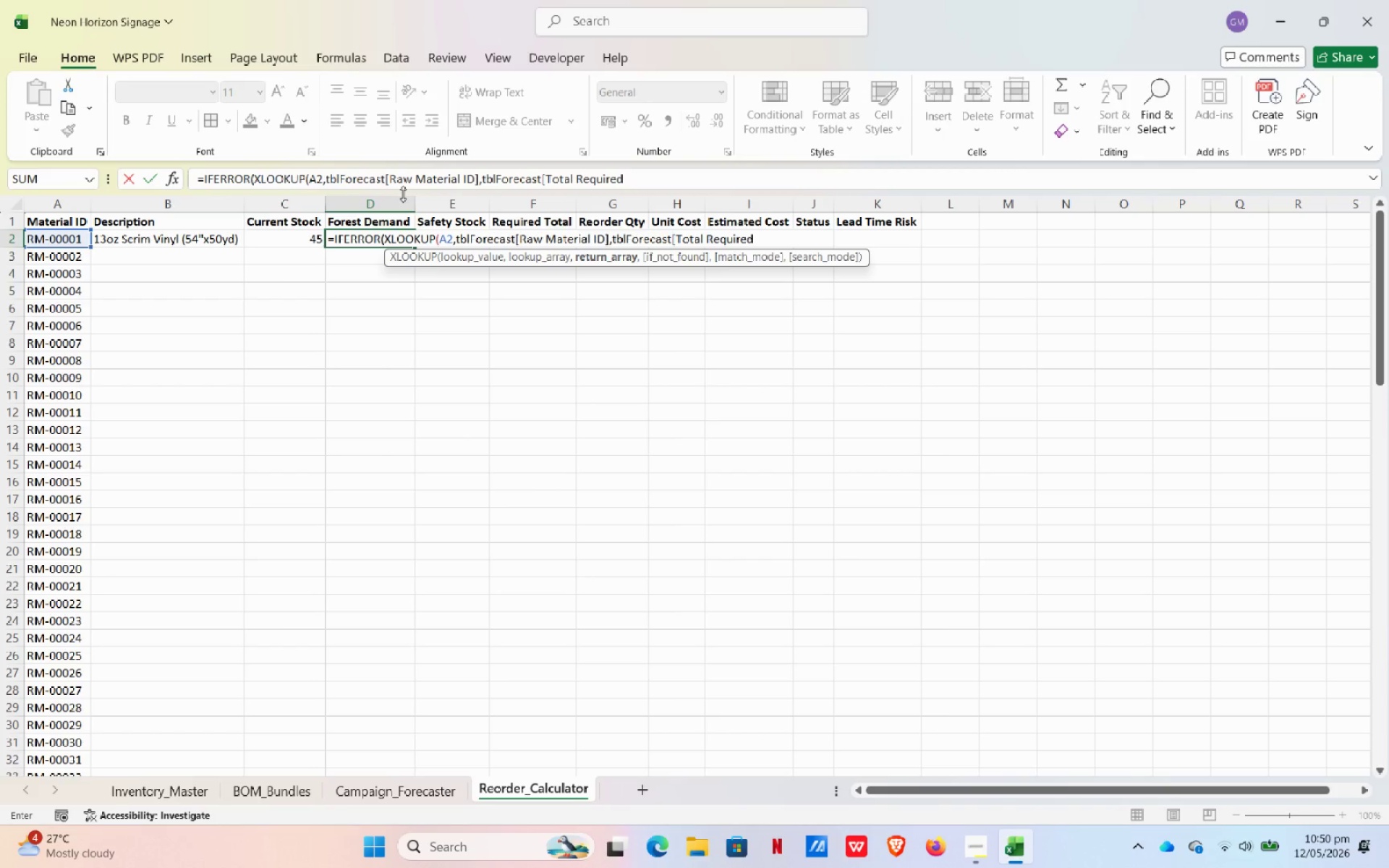 
key(BracketRight)
 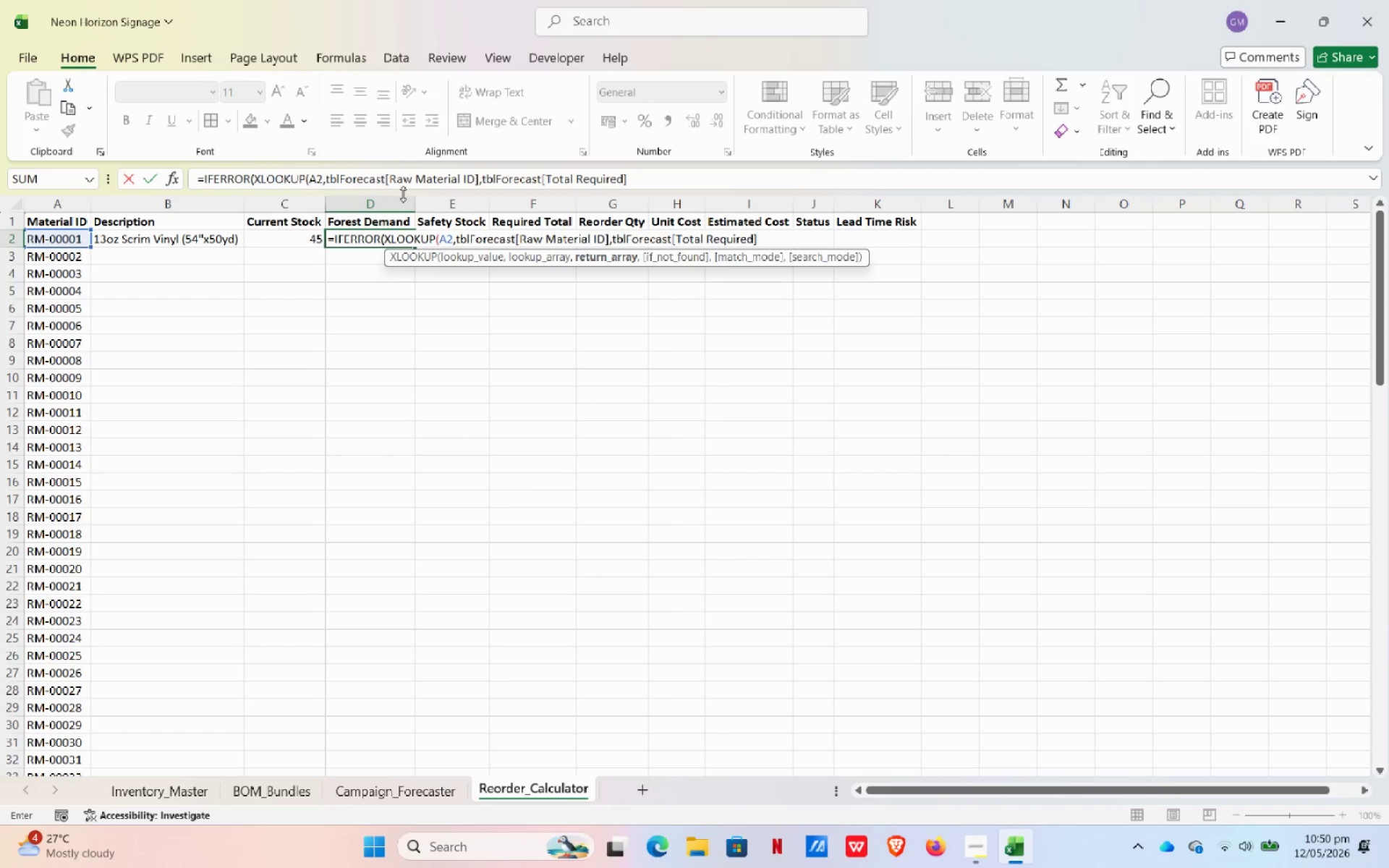 
key(Shift+0)
 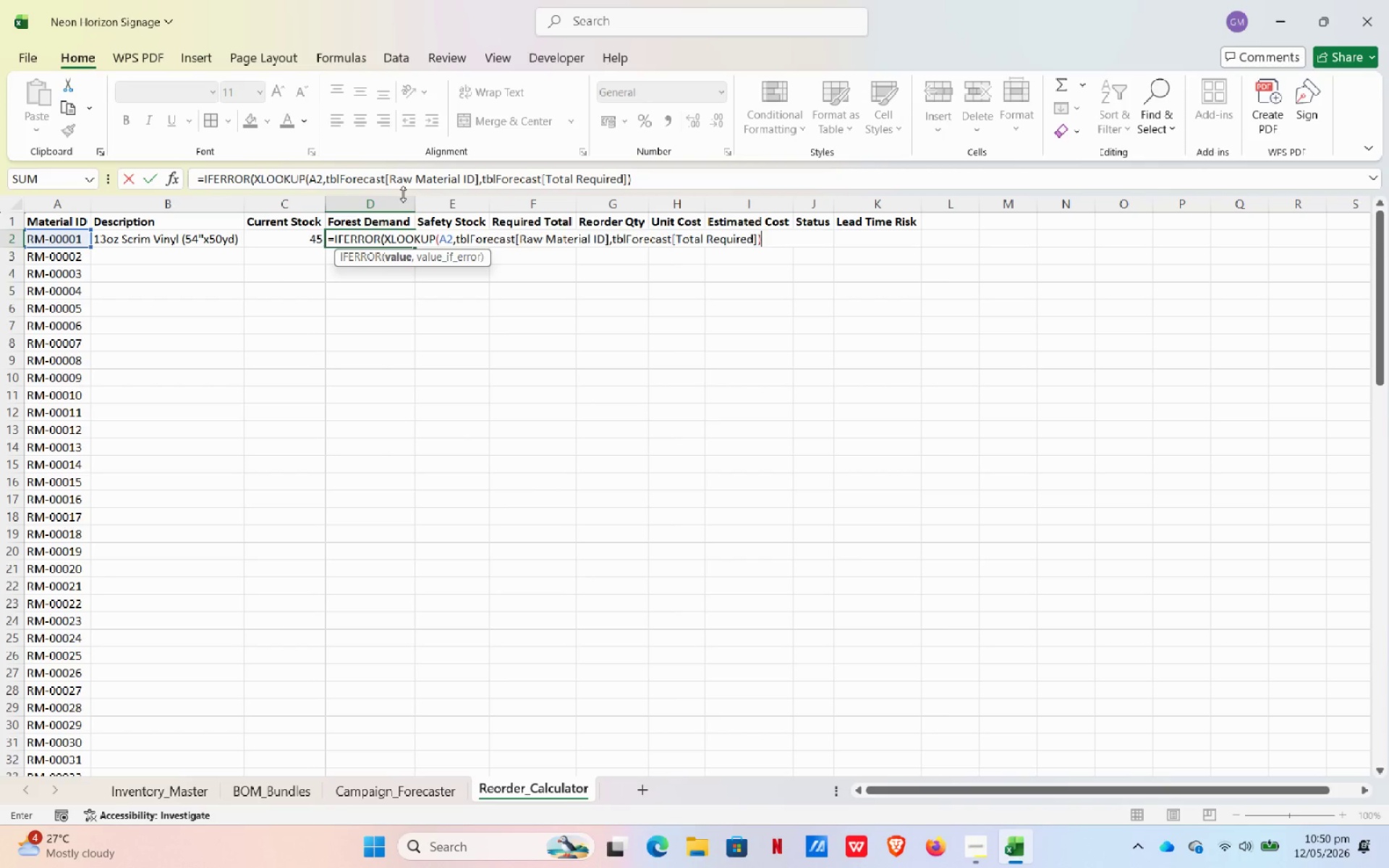 
key(Comma)
 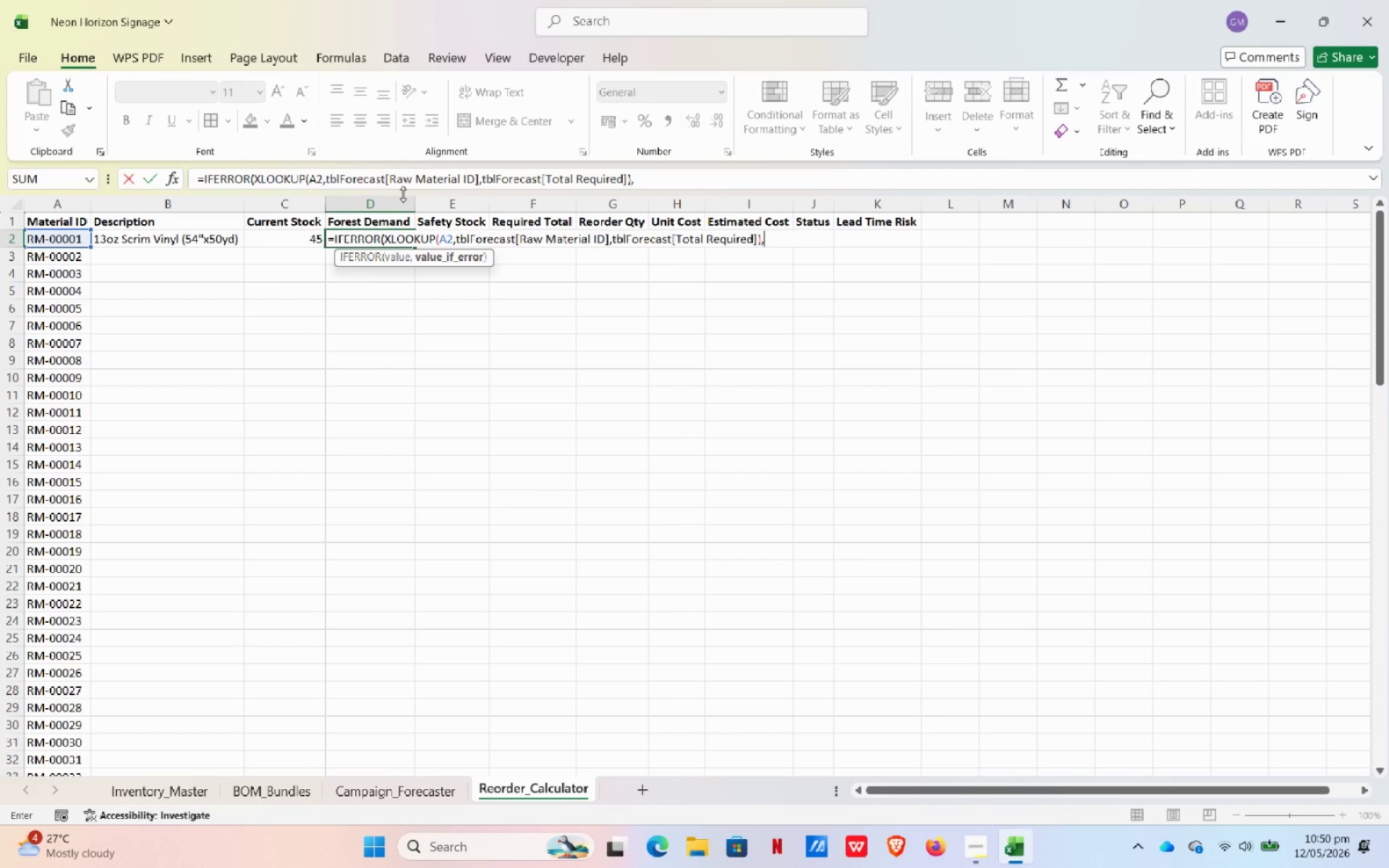 
key(0)
 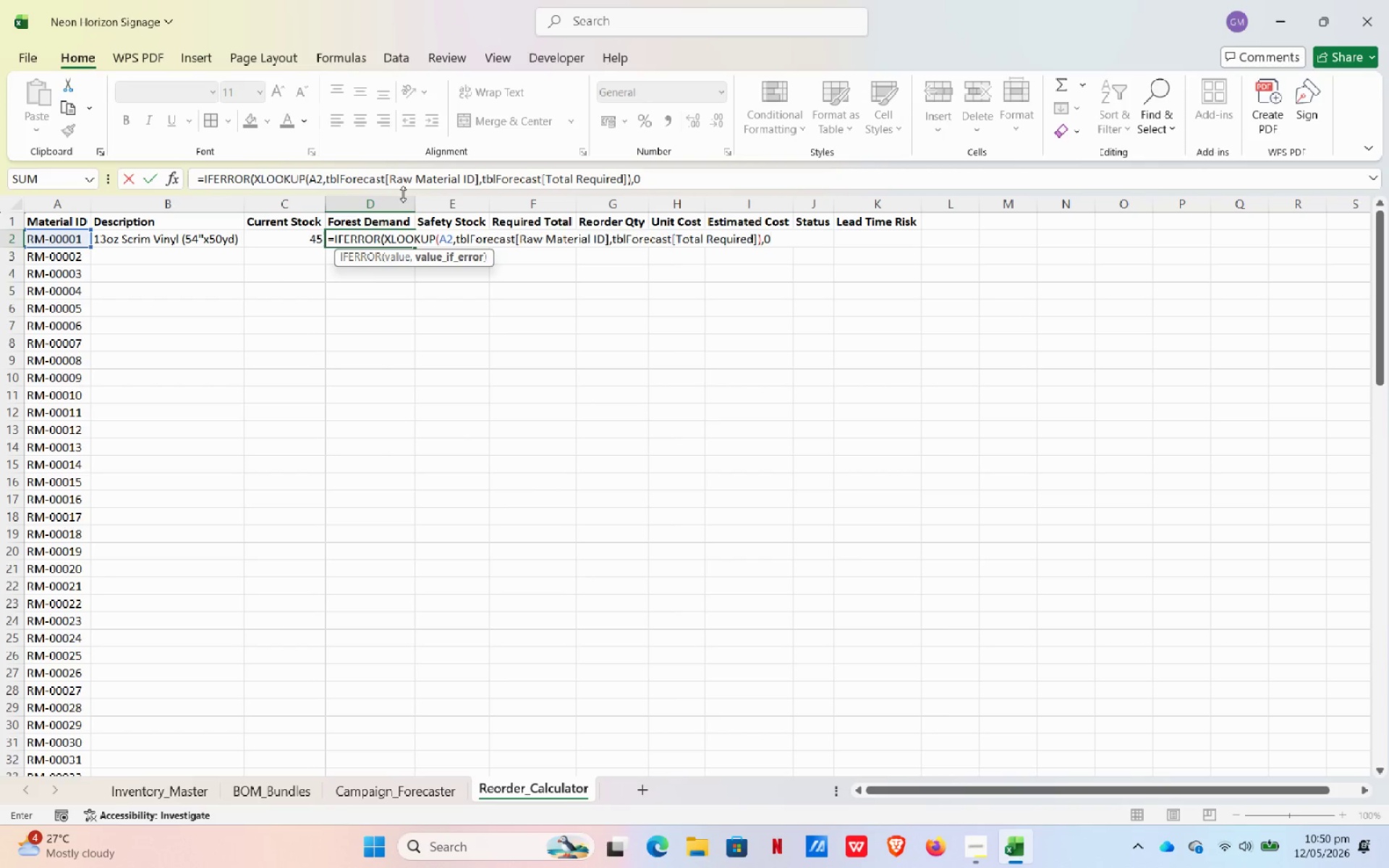 
key(Shift+ShiftLeft)
 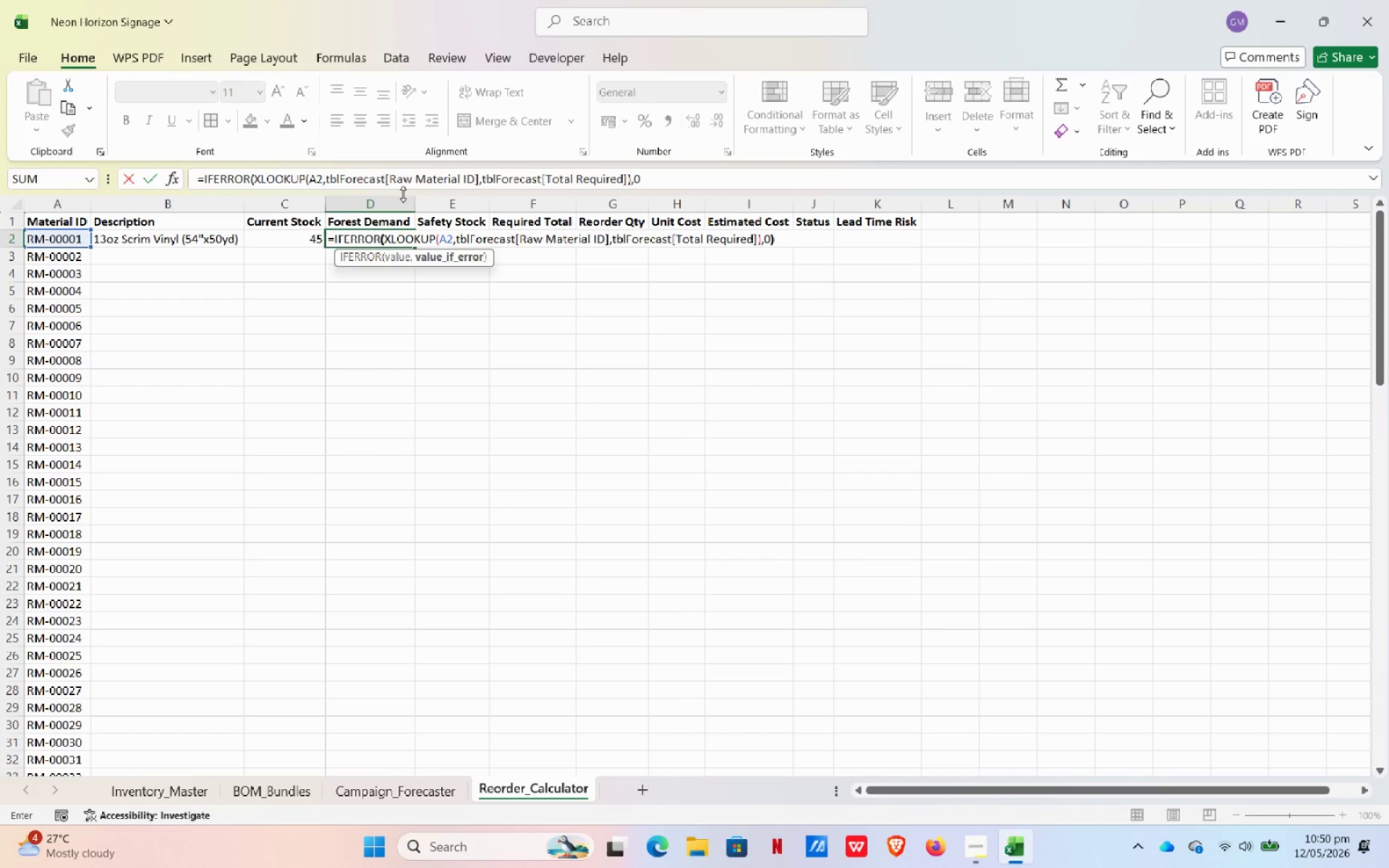 
key(Shift+0)
 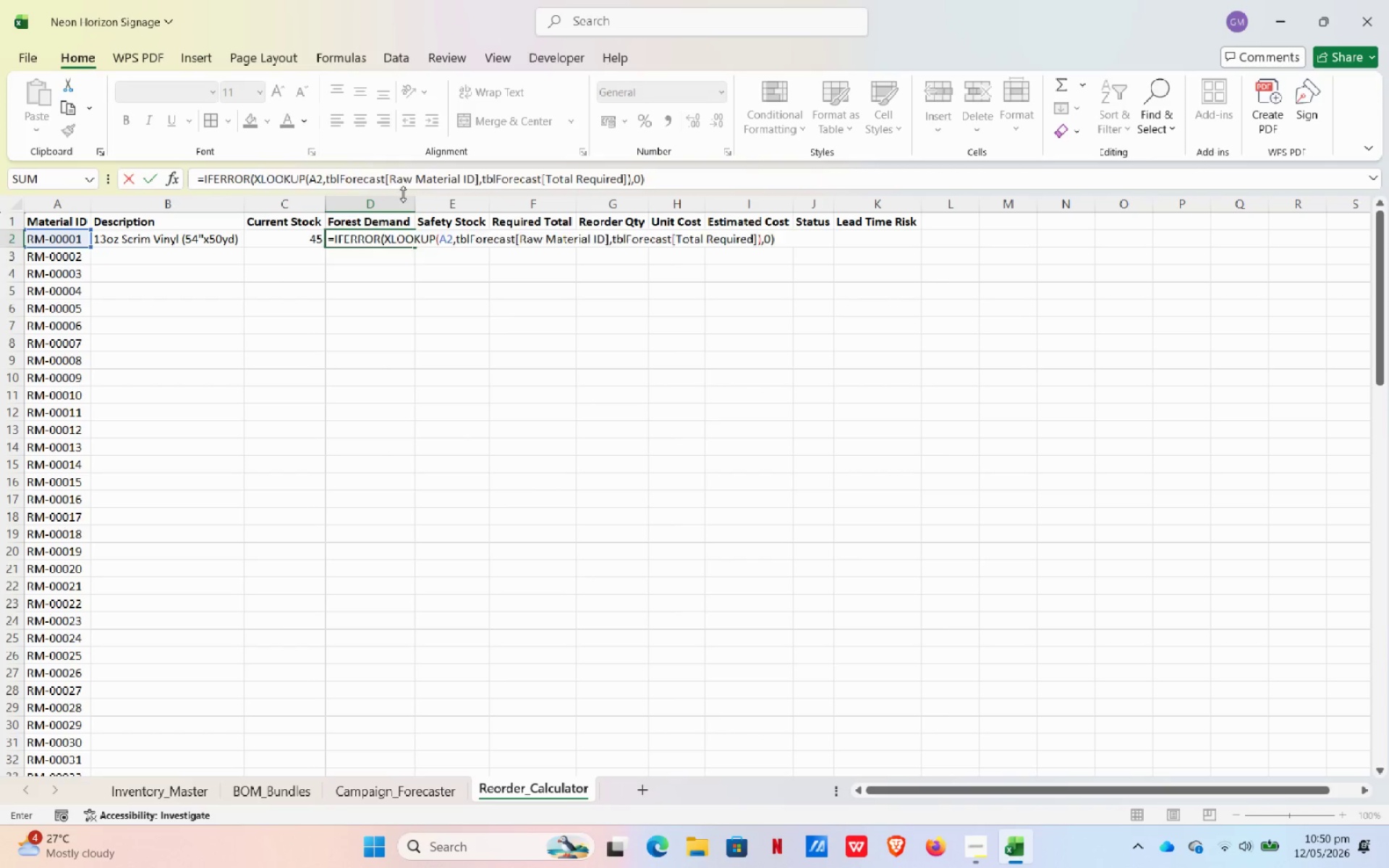 
key(NumpadEnter)
 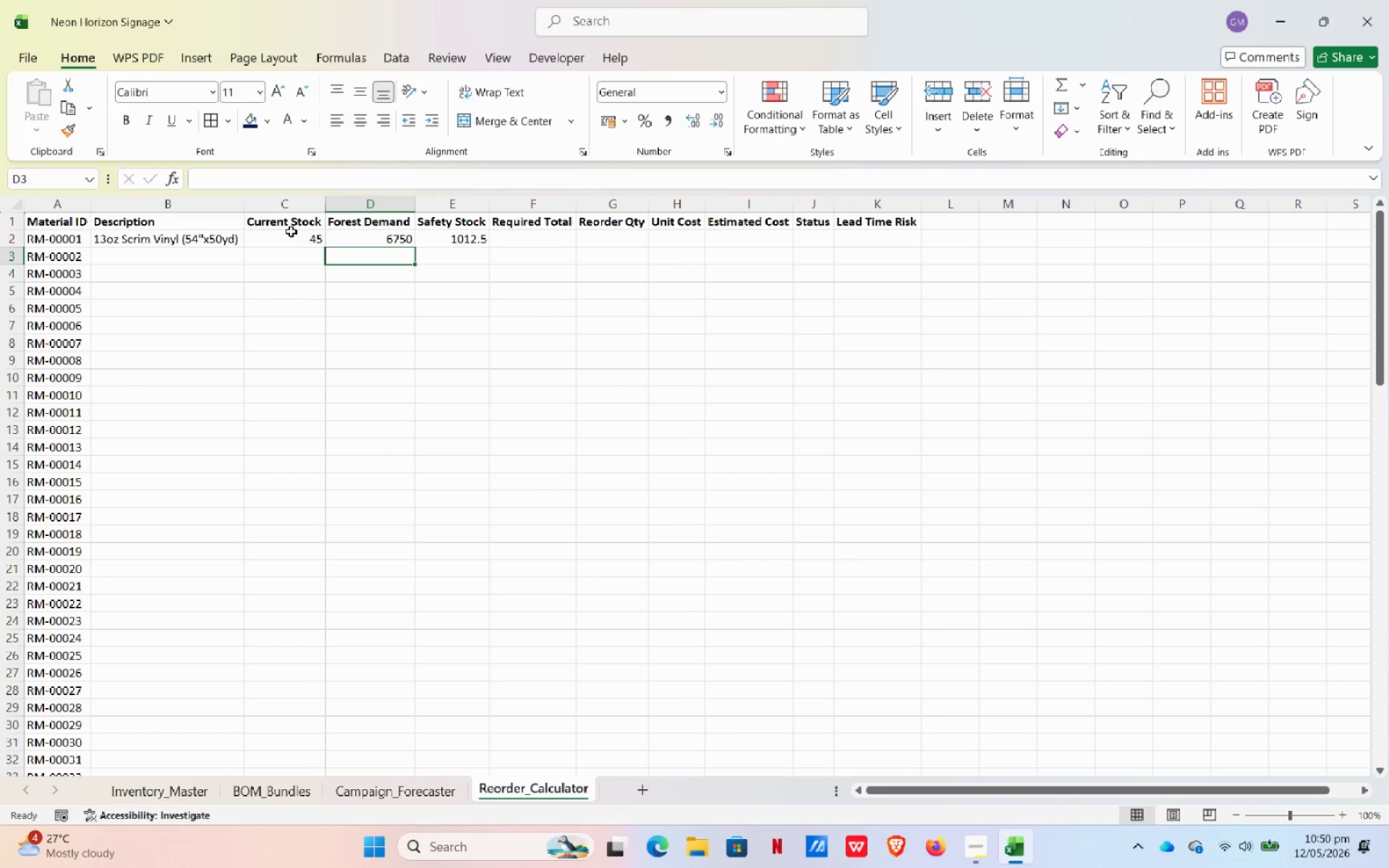 
left_click([372, 229])
 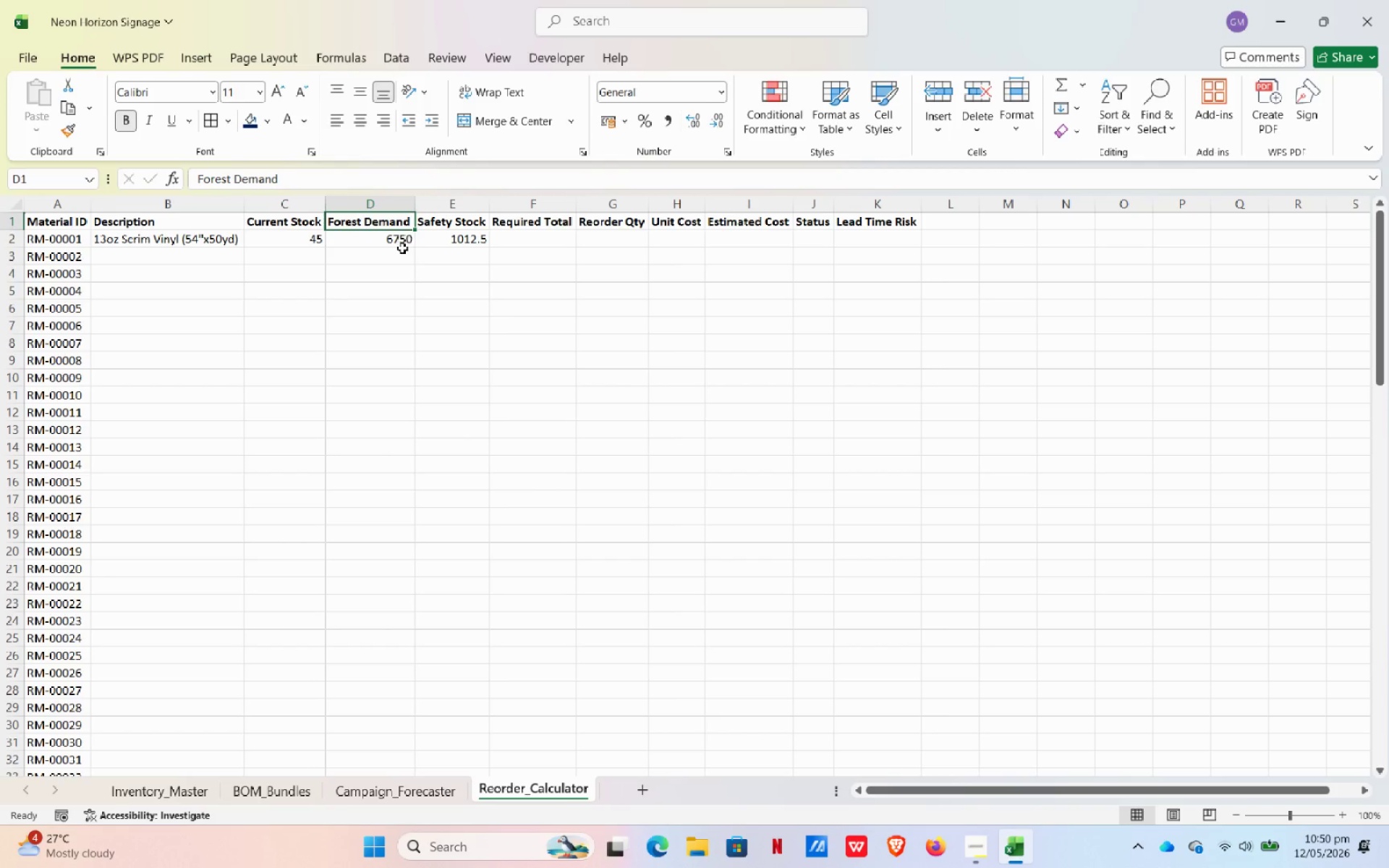 
left_click([402, 250])
 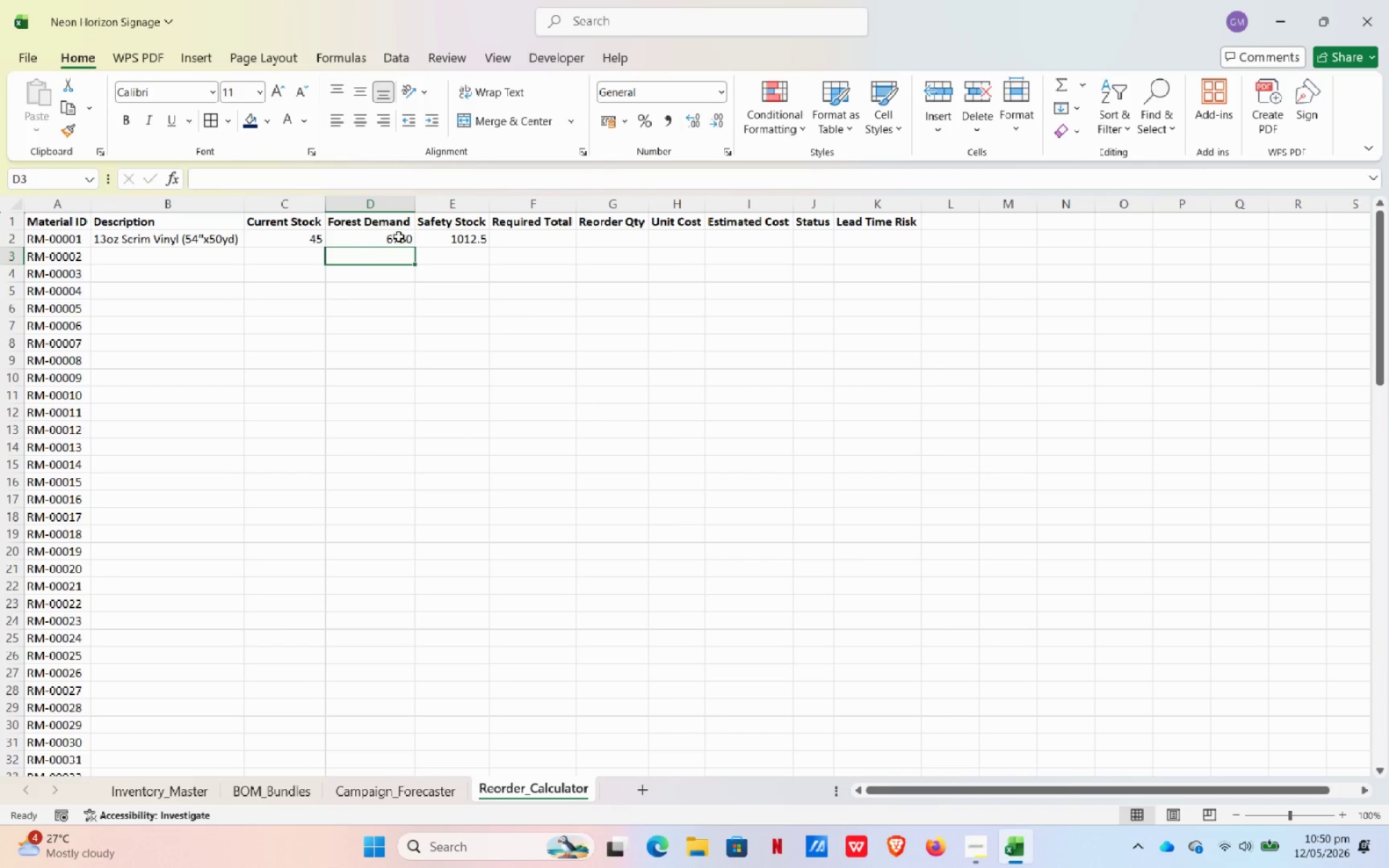 
left_click([399, 237])
 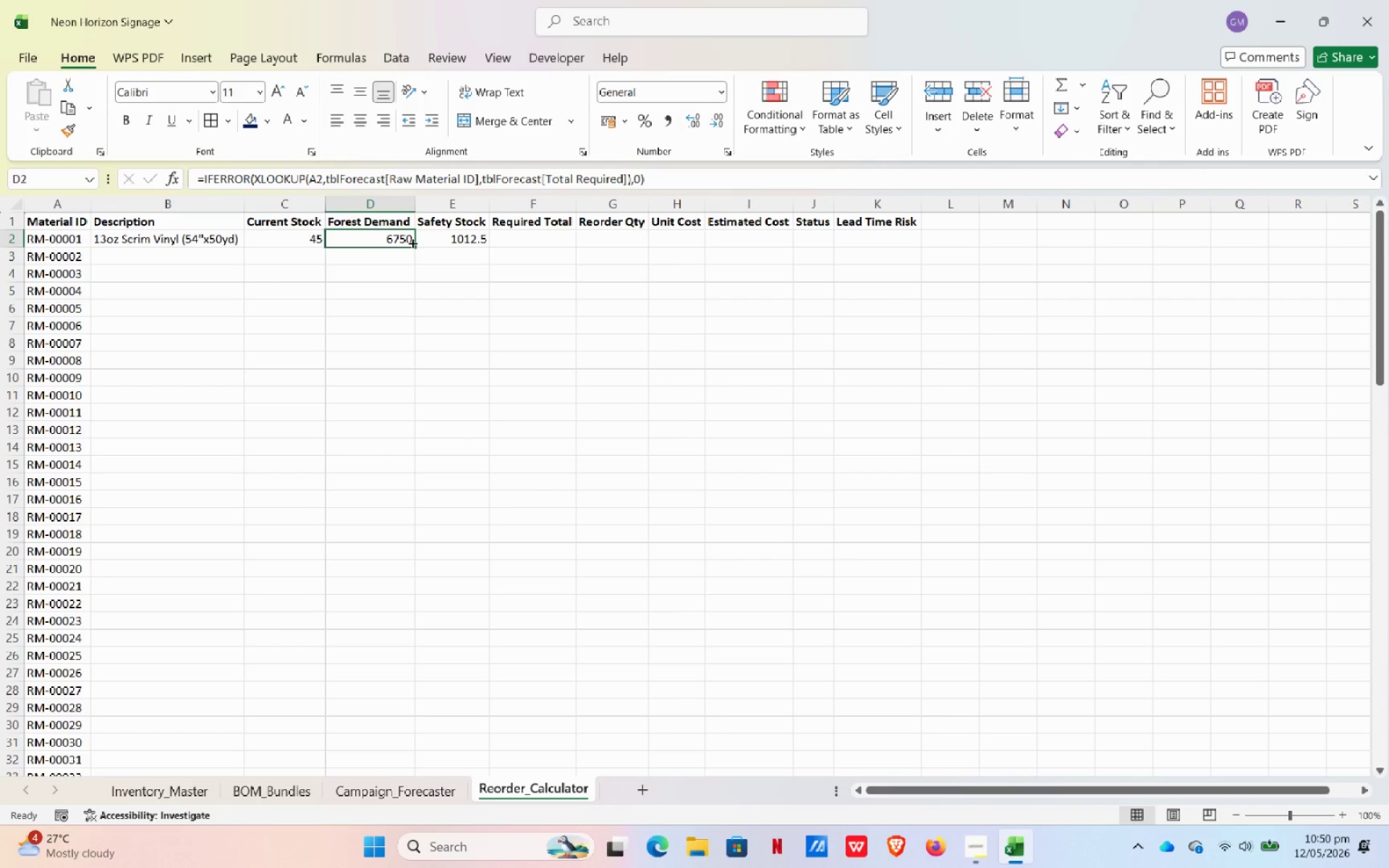 
left_click_drag(start_coordinate=[412, 242], to_coordinate=[470, 511])
 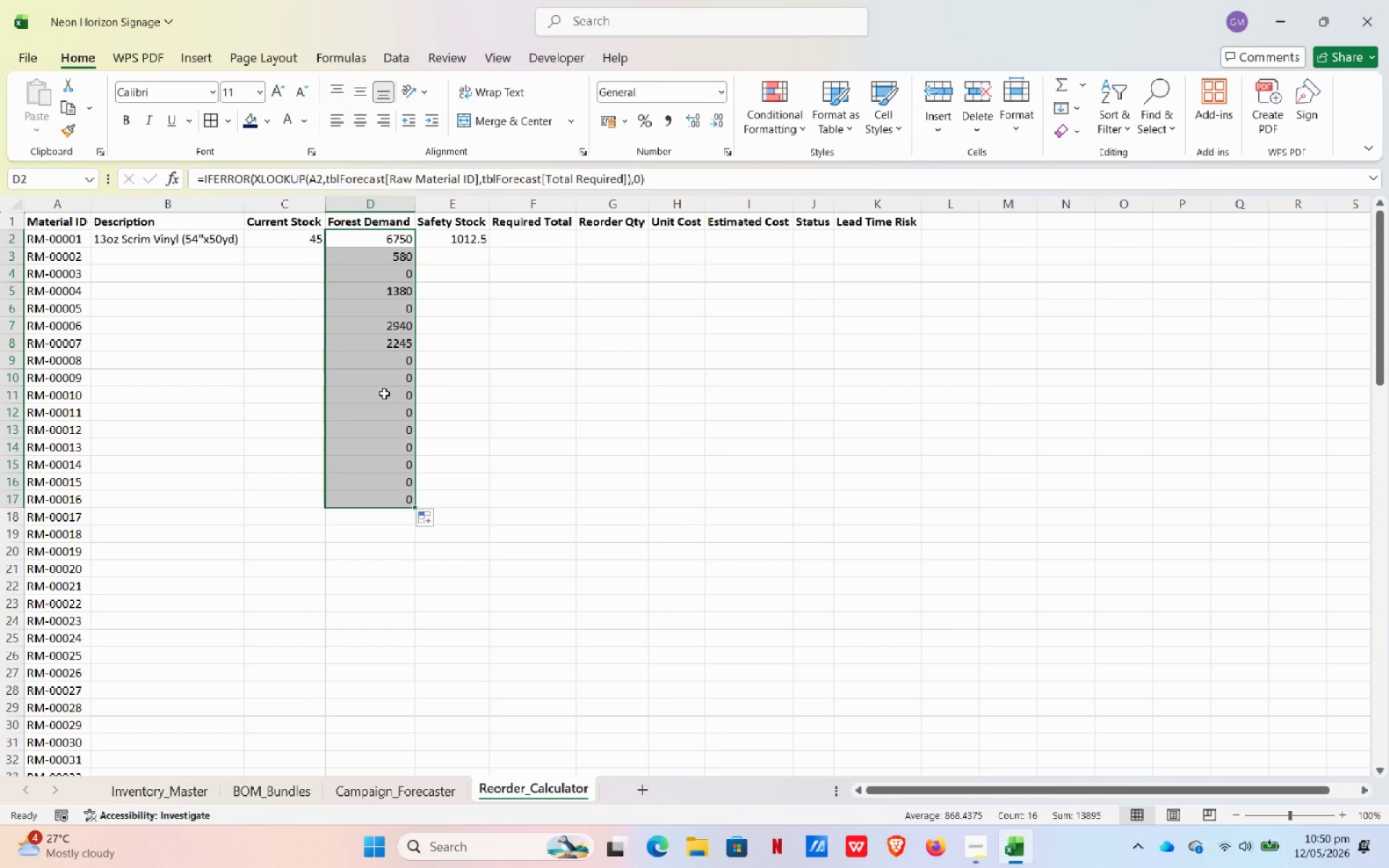 
key(Control+ControlLeft)
 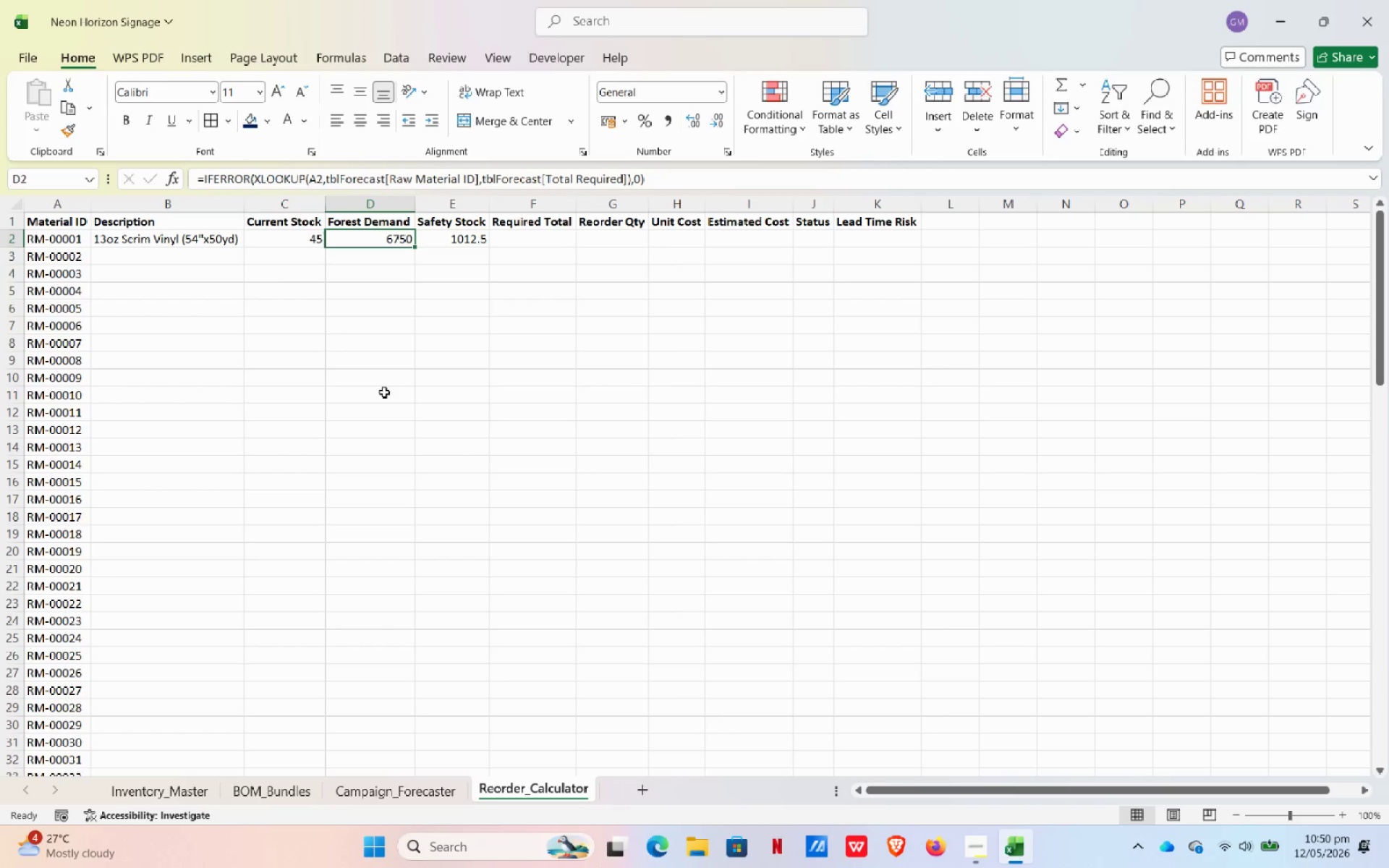 
key(Control+Z)
 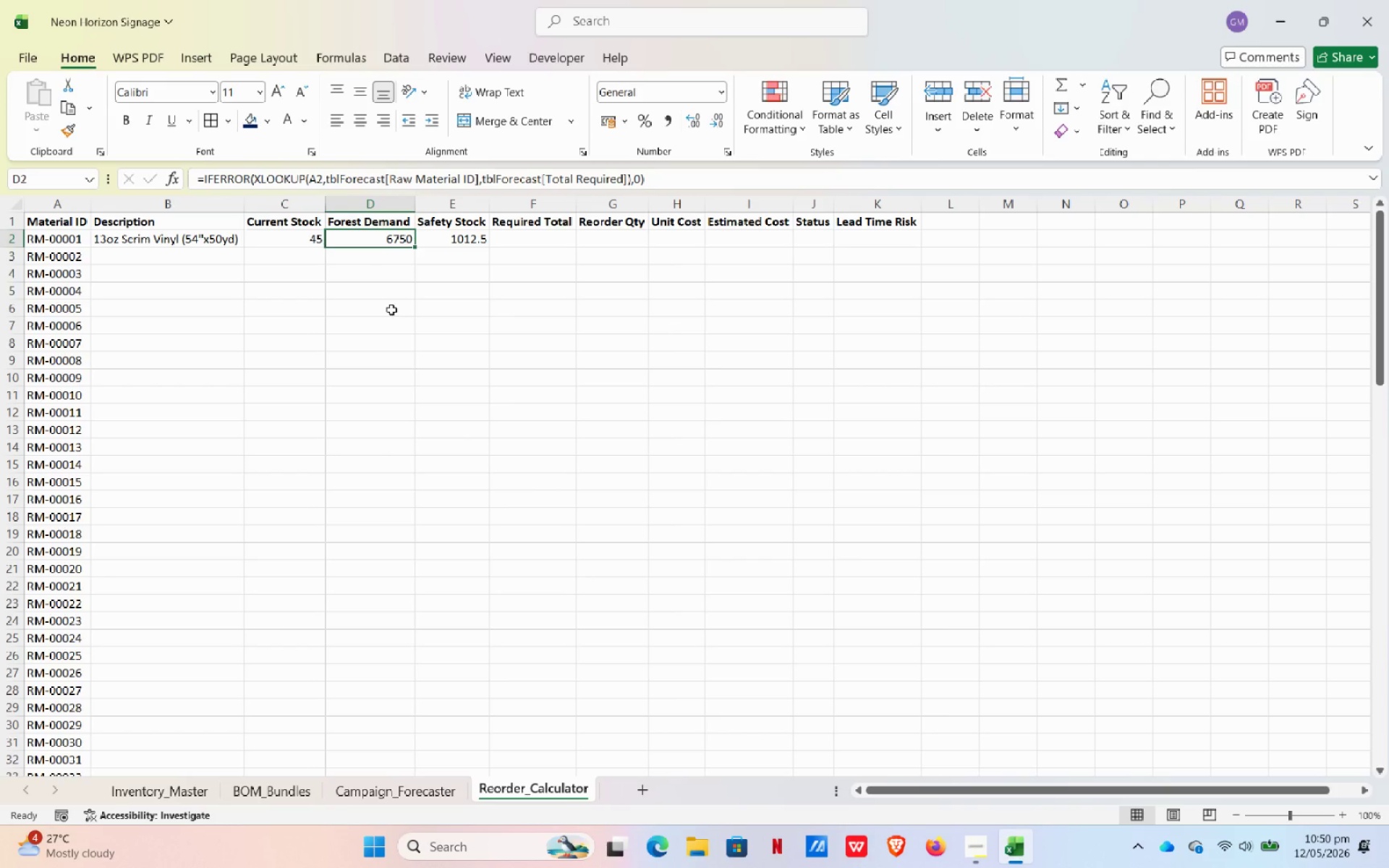 
wait(17.08)
 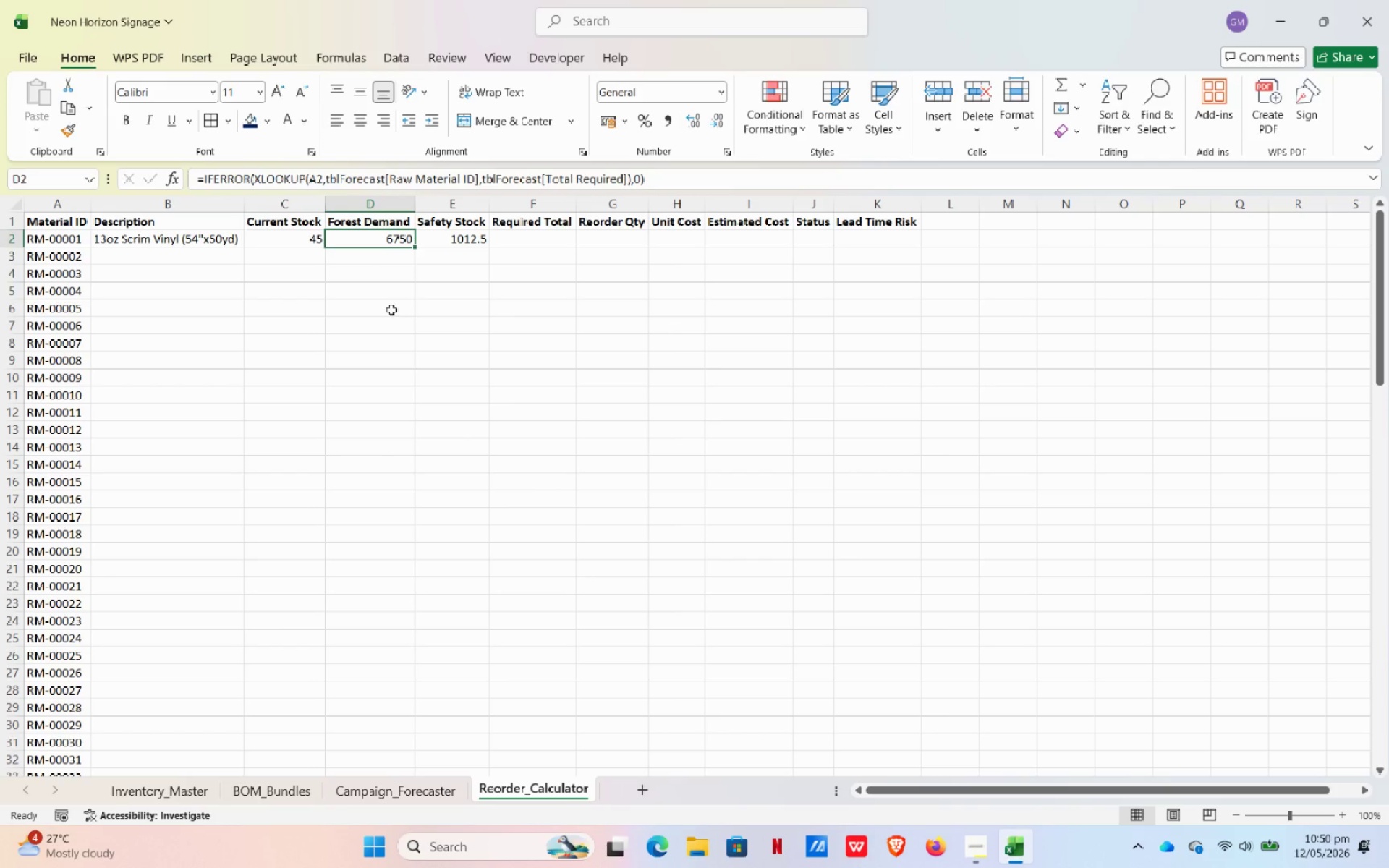 
left_click([289, 219])
 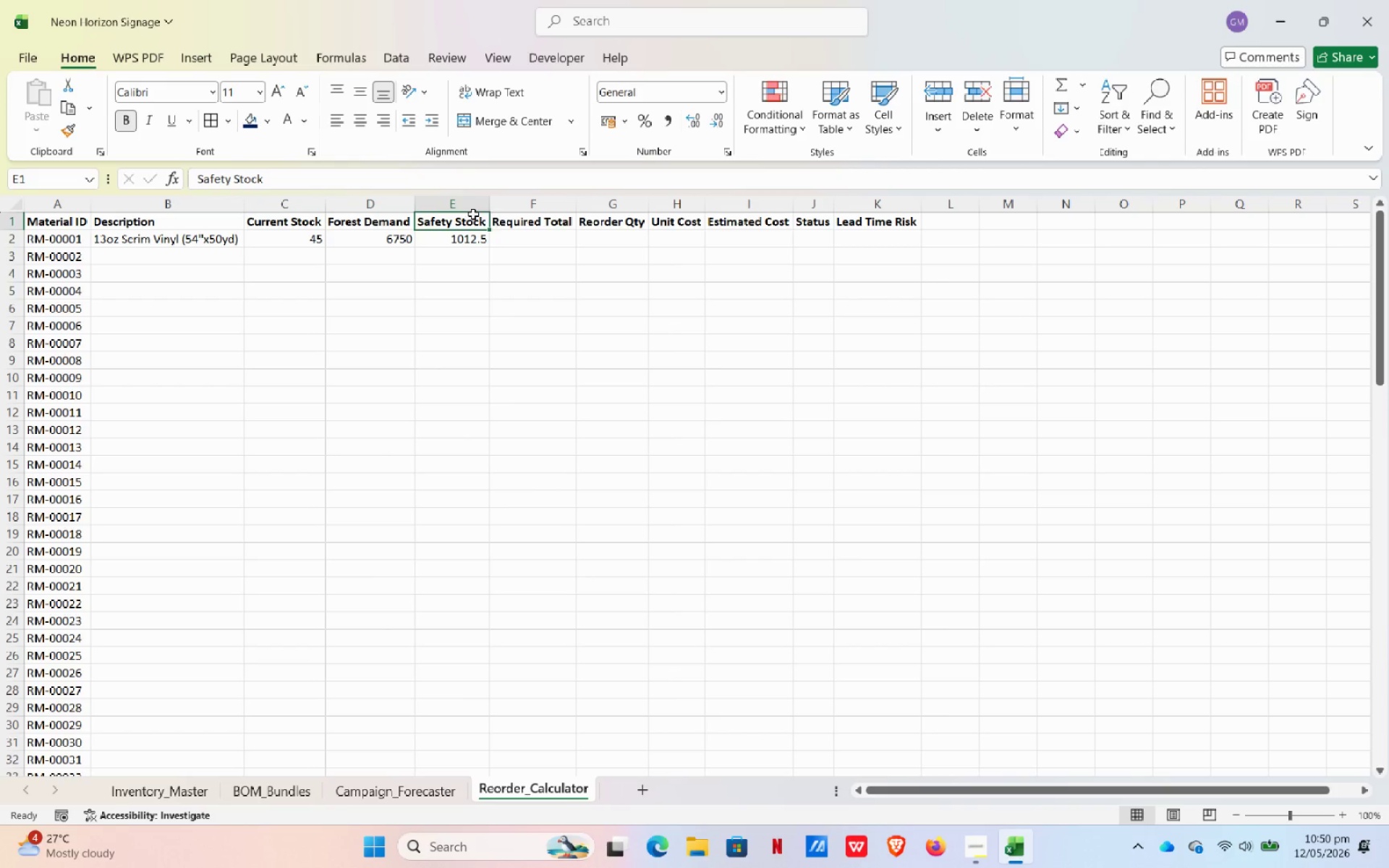 
left_click([525, 211])
 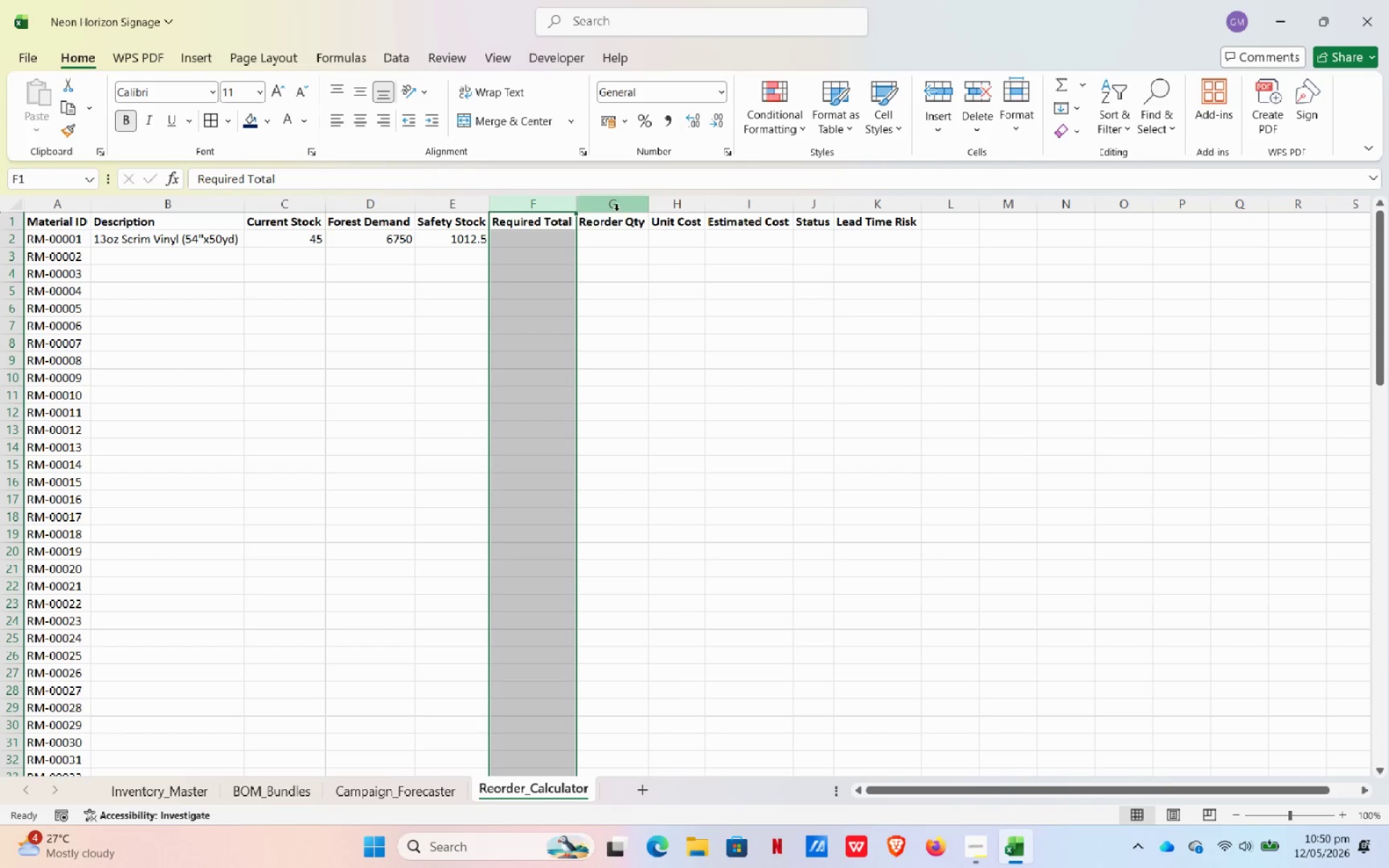 
left_click([621, 216])
 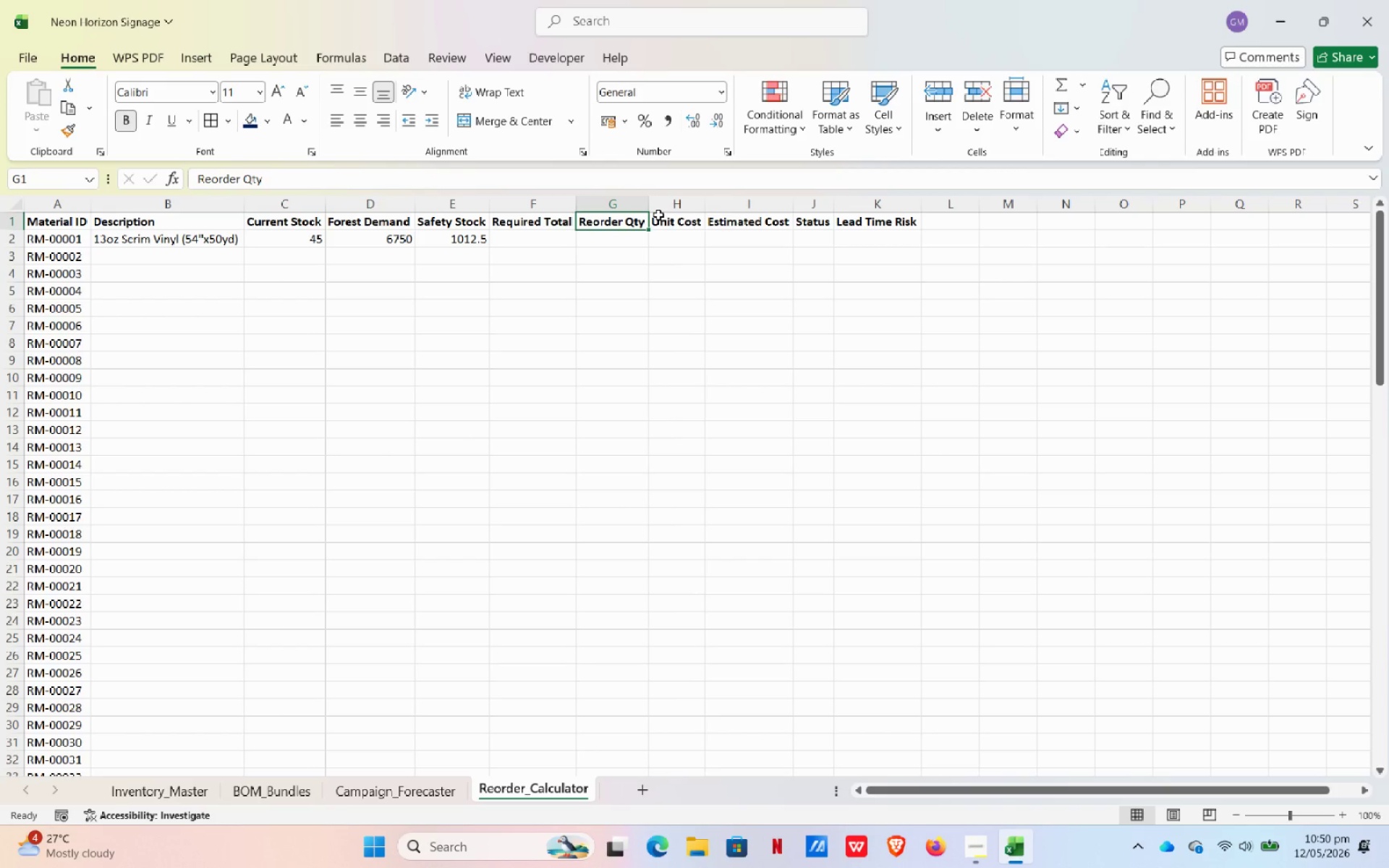 
left_click([658, 215])
 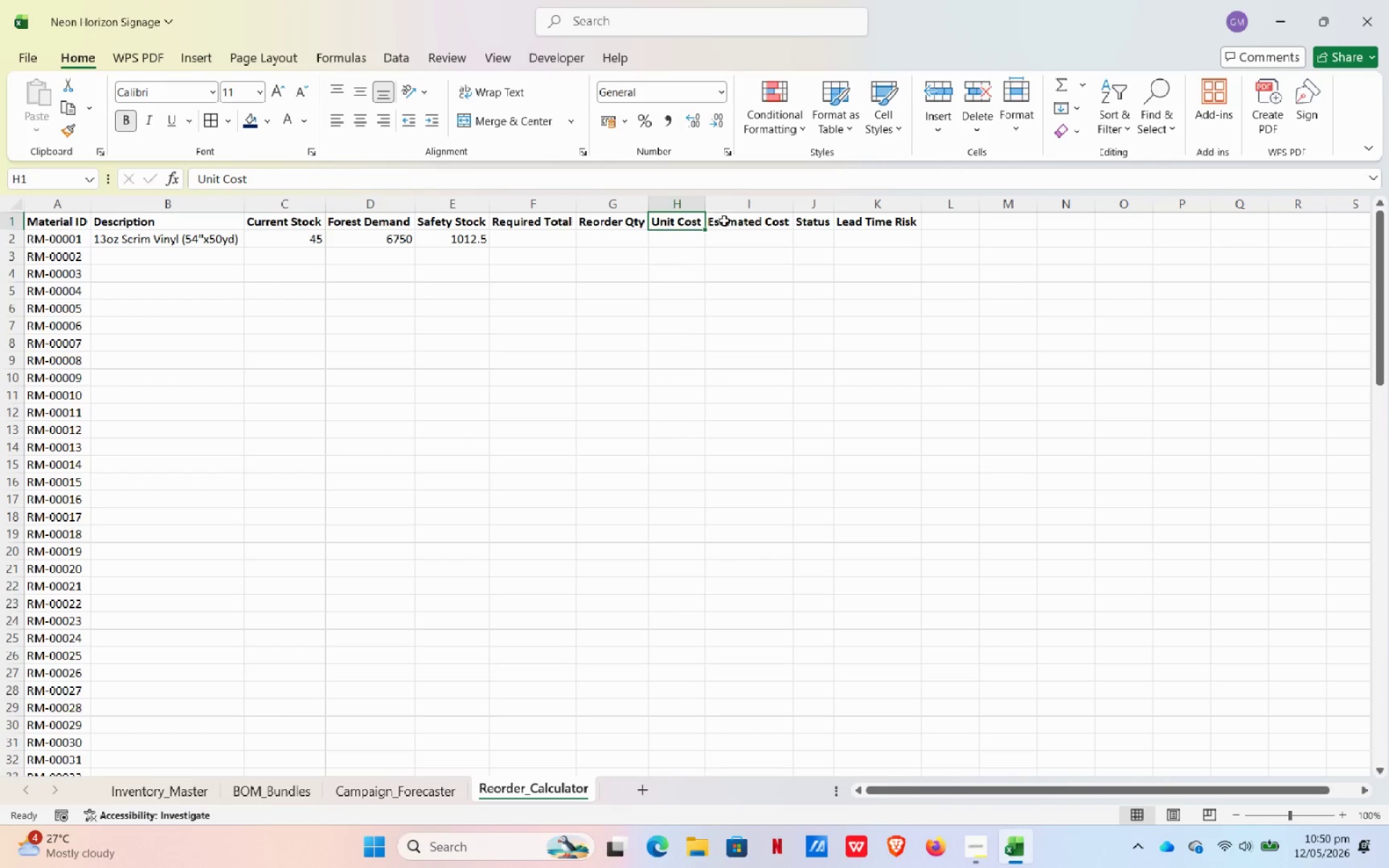 
left_click([727, 224])
 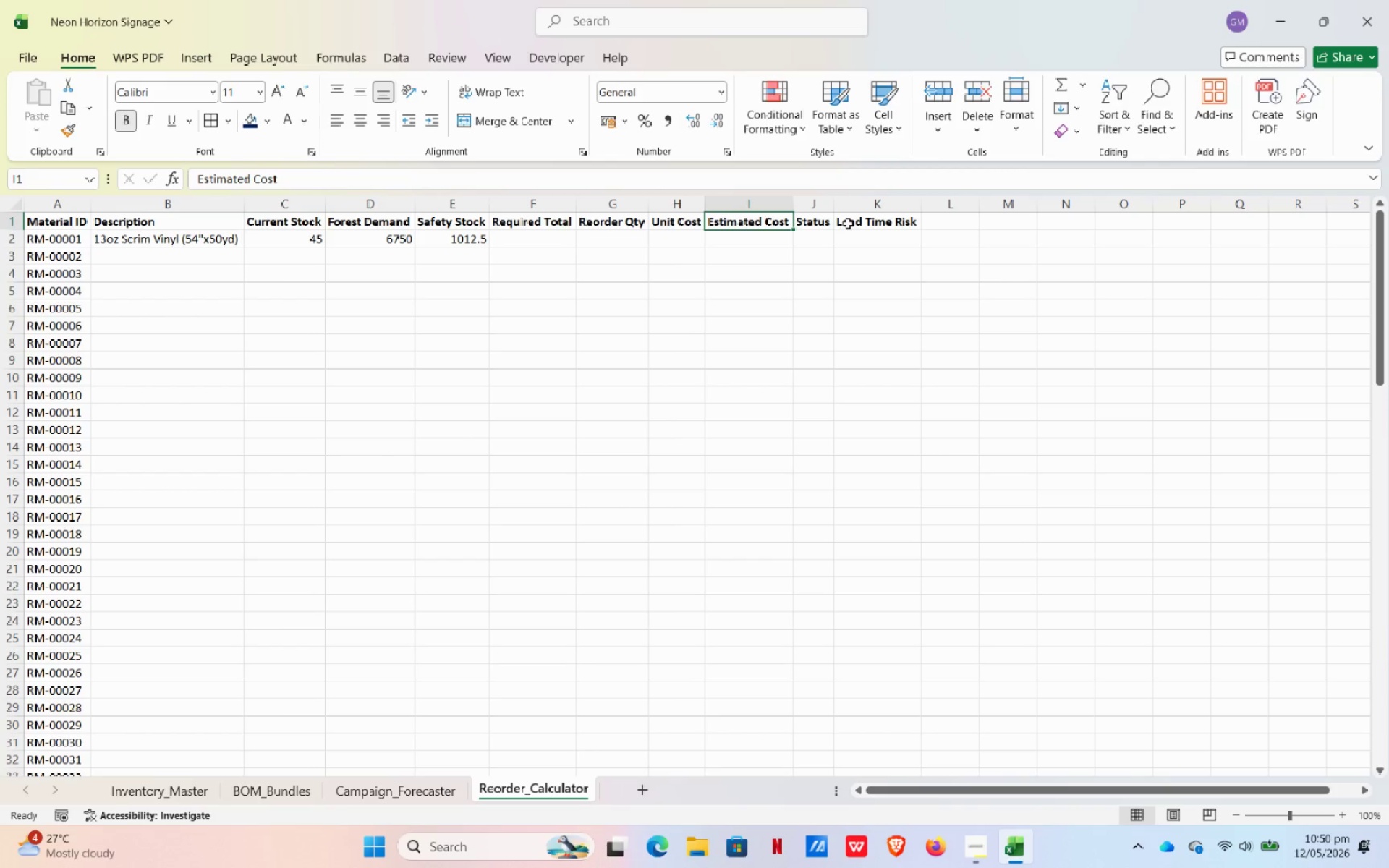 
left_click([832, 224])
 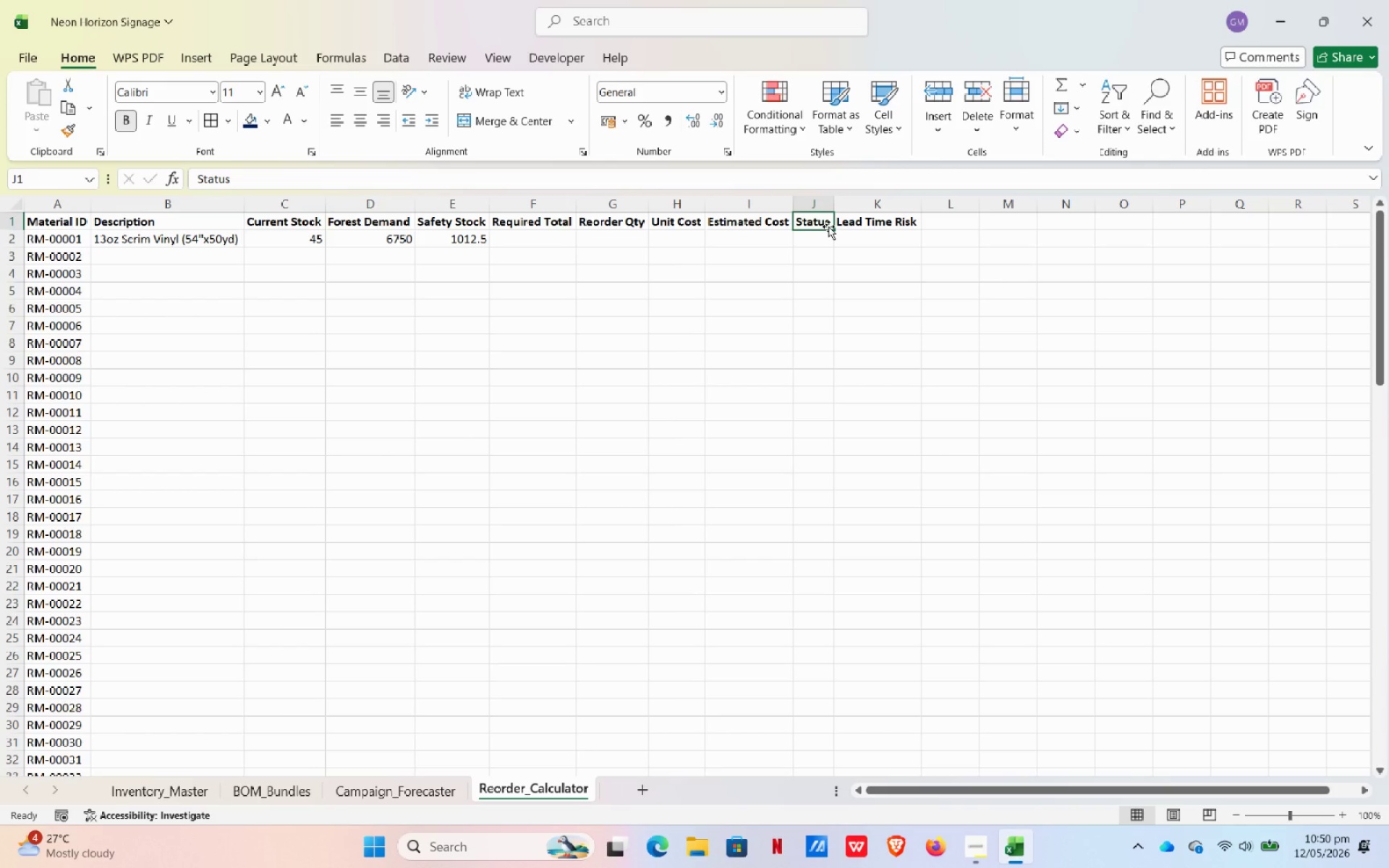 
left_click([860, 221])
 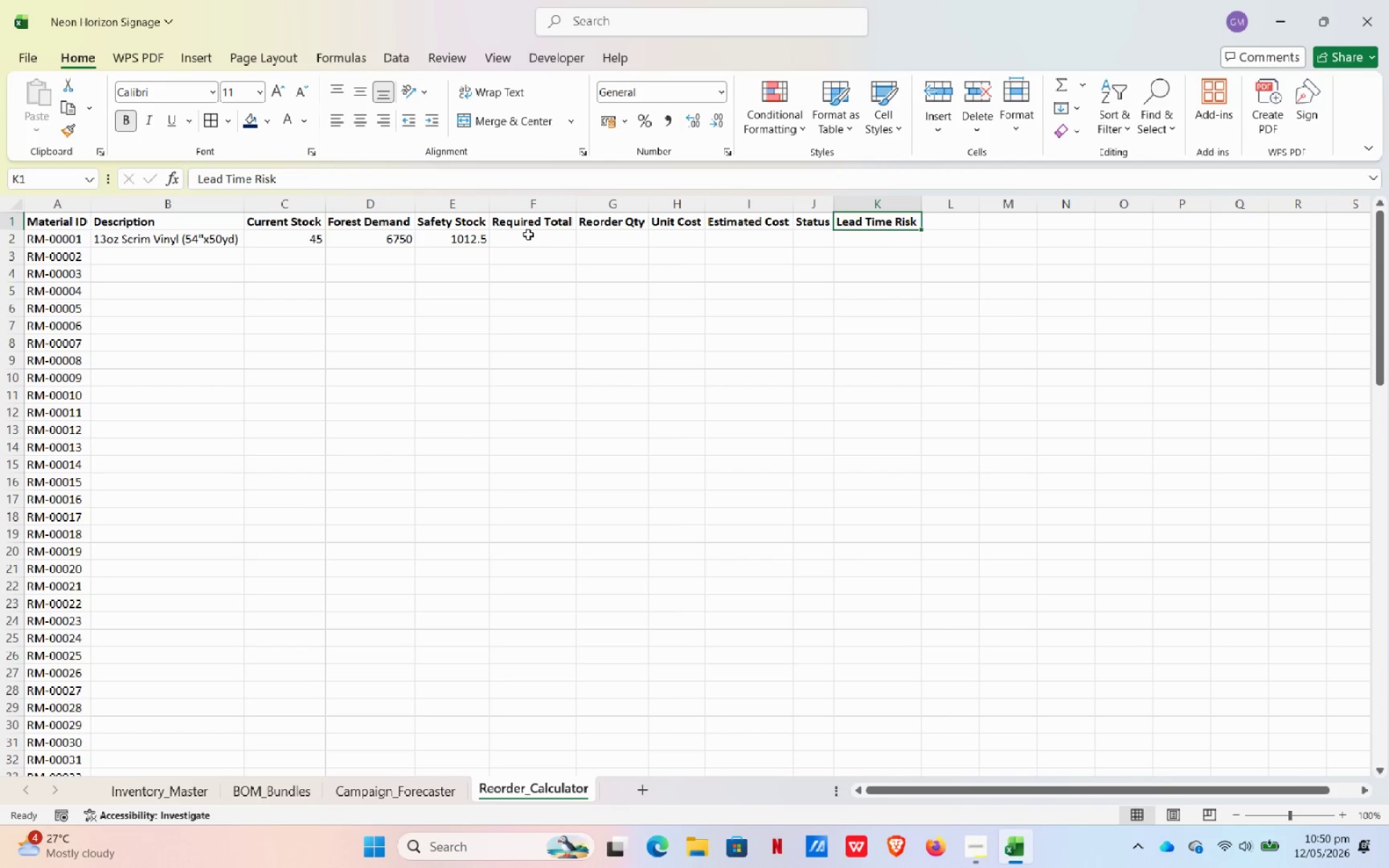 
wait(9.77)
 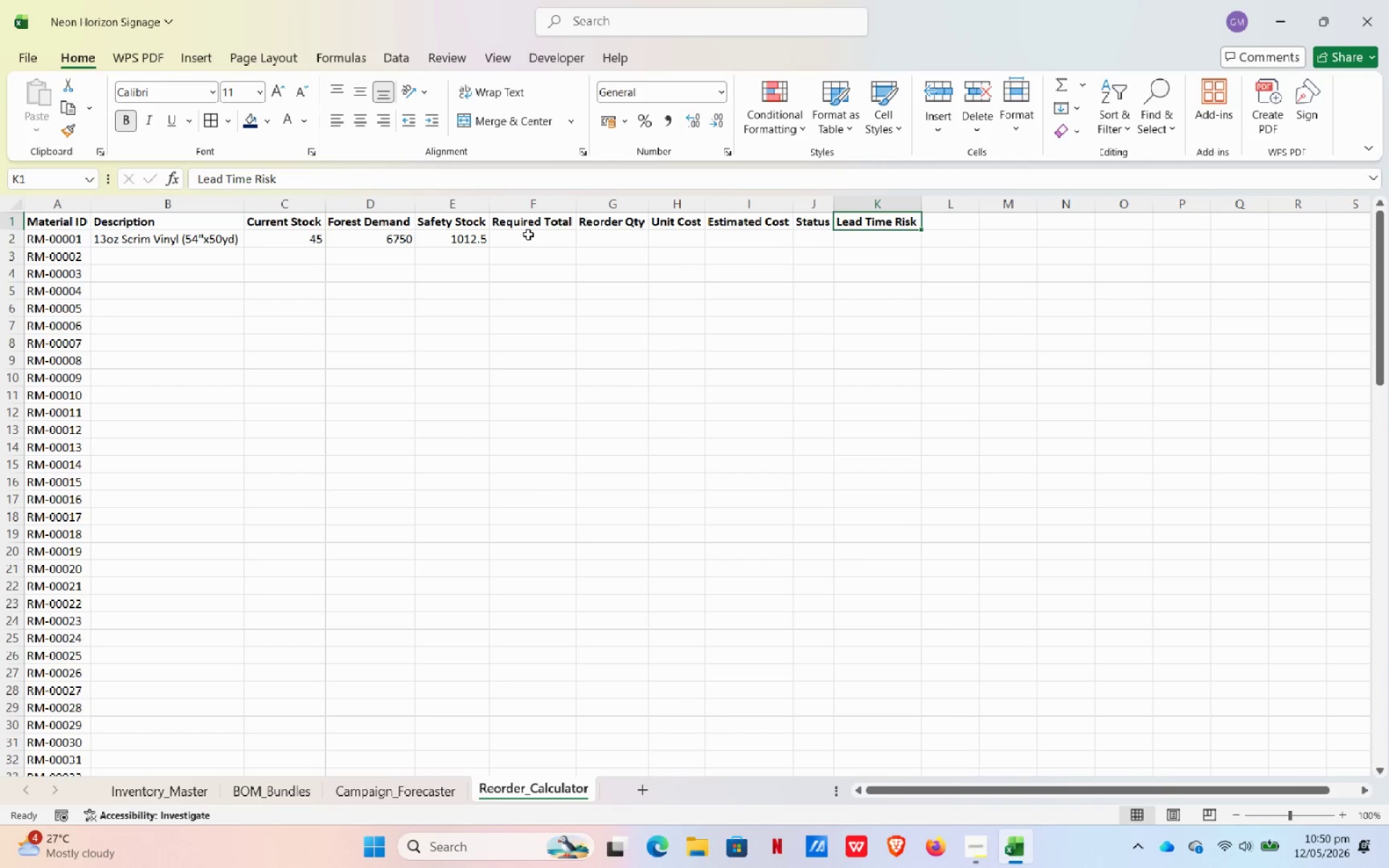 
left_click([509, 237])
 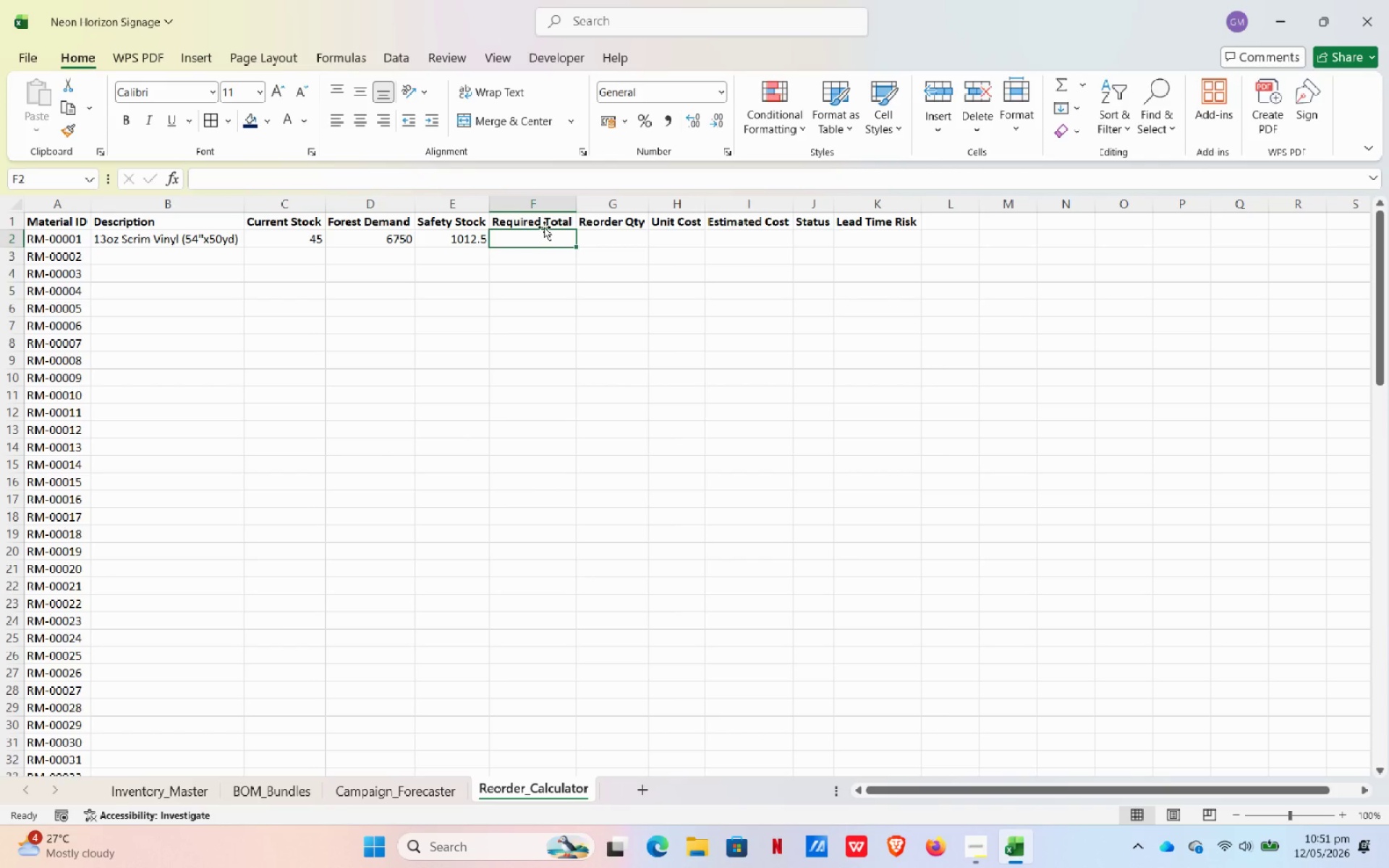 
type(=D2+E2)
key(NumpadEnter)
 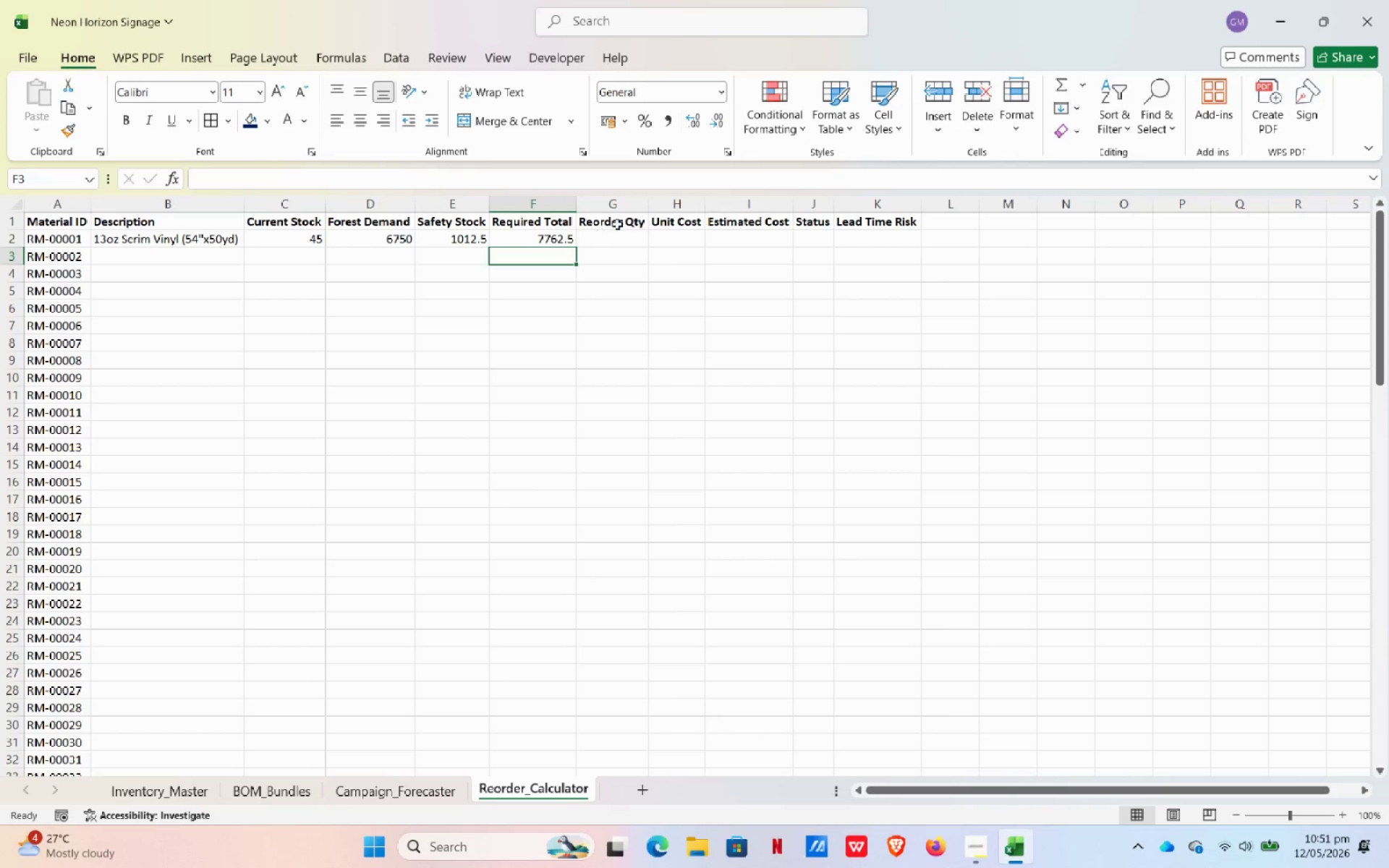 
left_click([609, 241])
 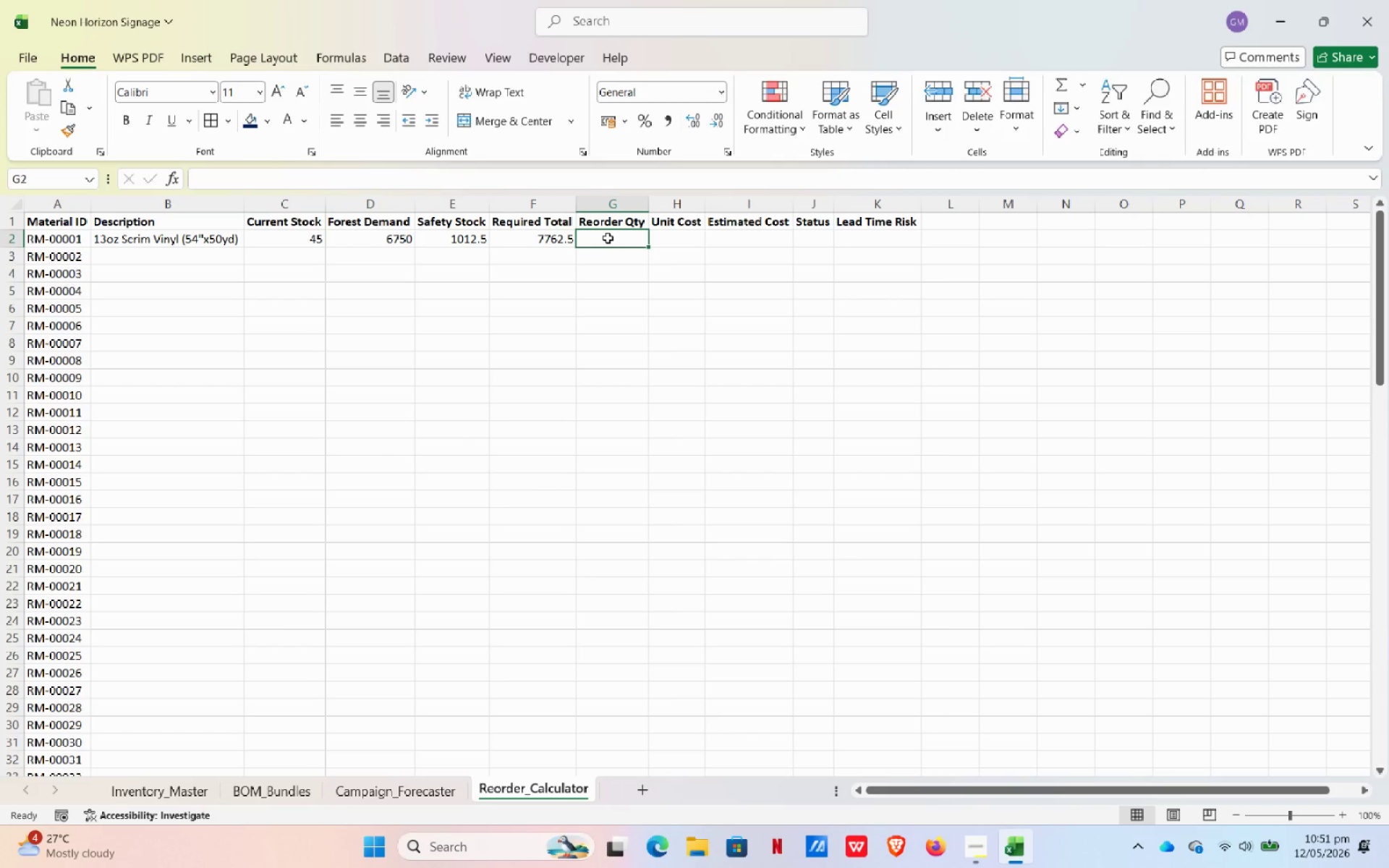 
type(=MAX(0,F2-C2))
key(NumpadEnter)
 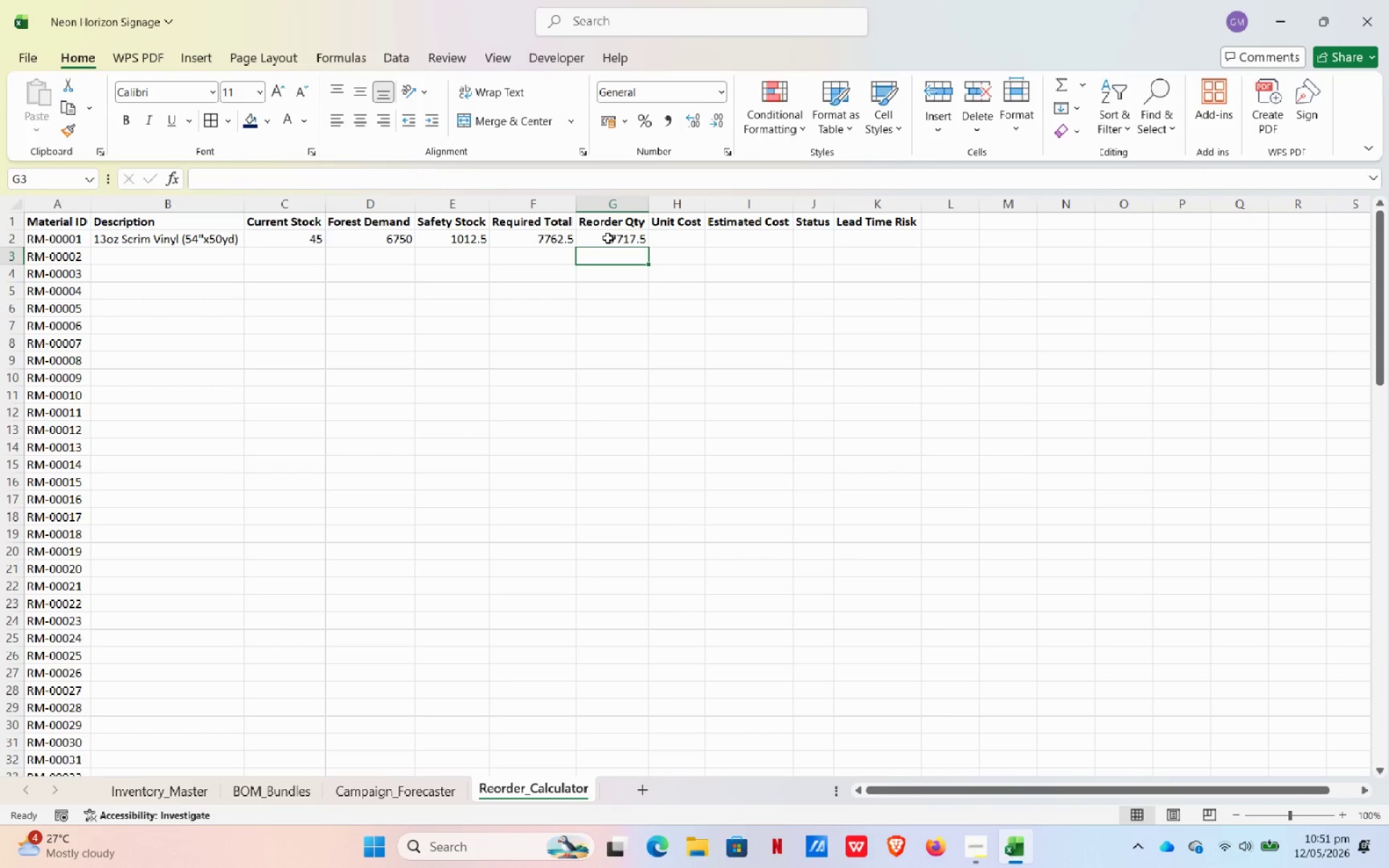 
wait(5.2)
 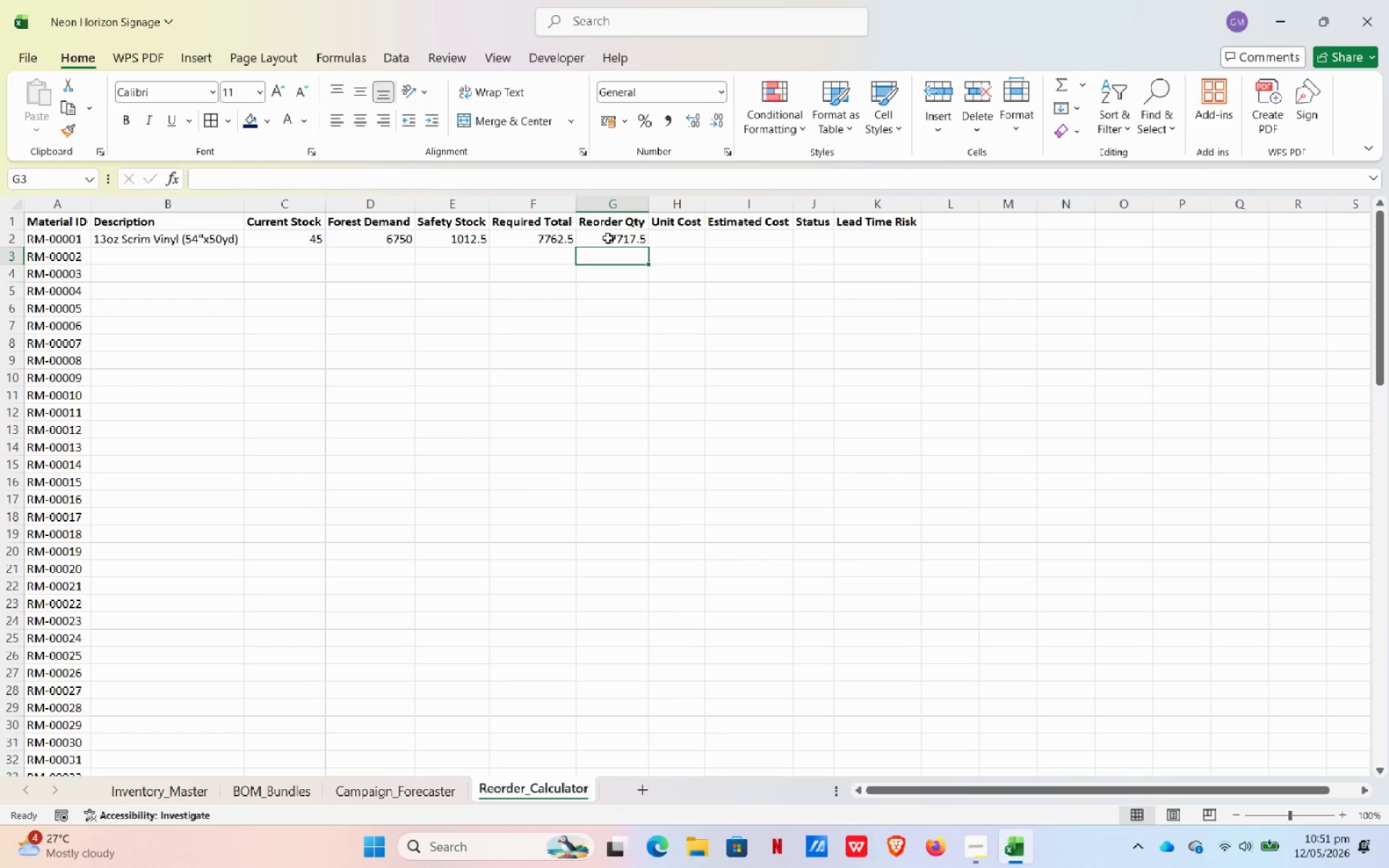 
type(=XLOOK)
key(Tab)
 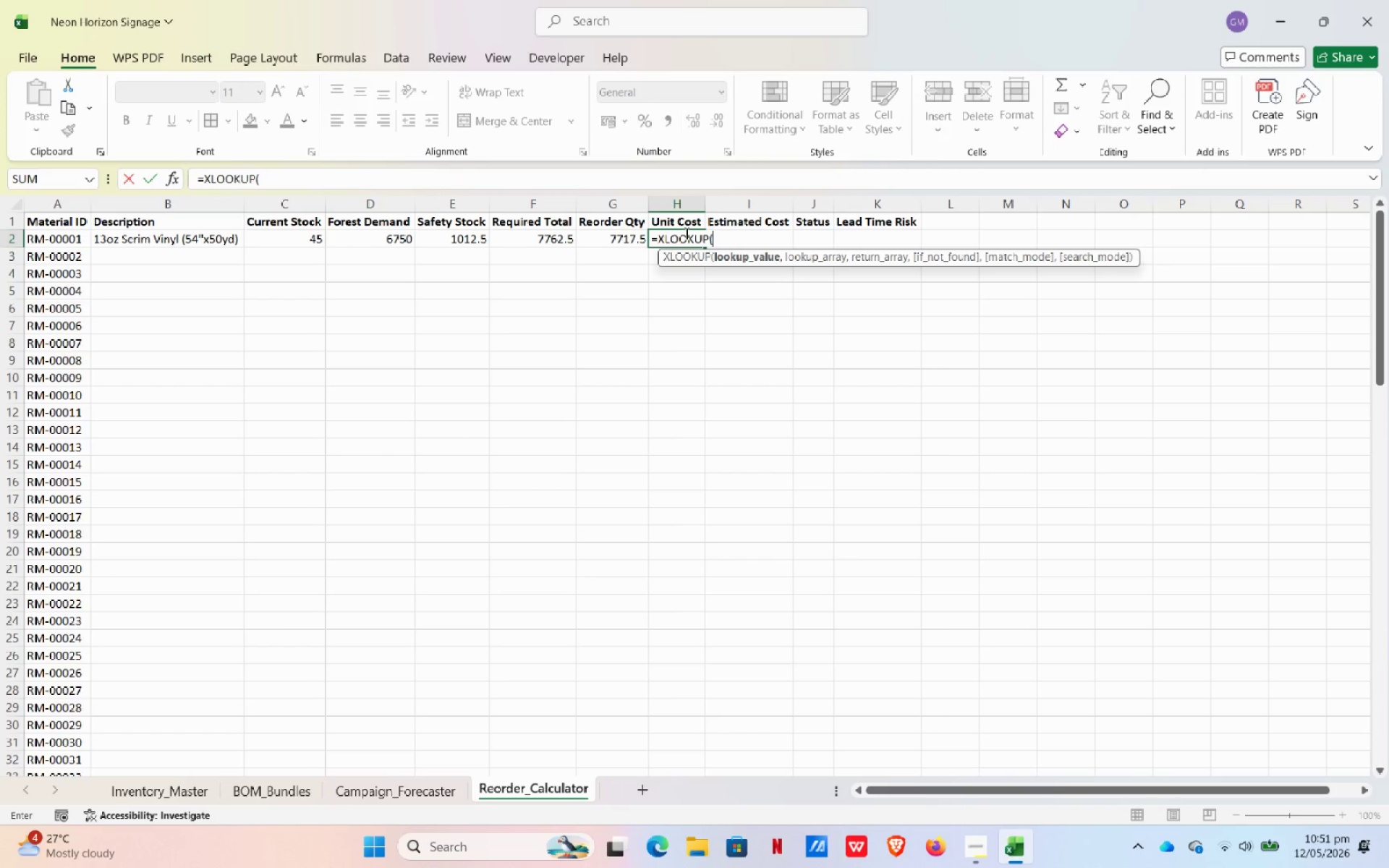 
type(A2,TBL)
 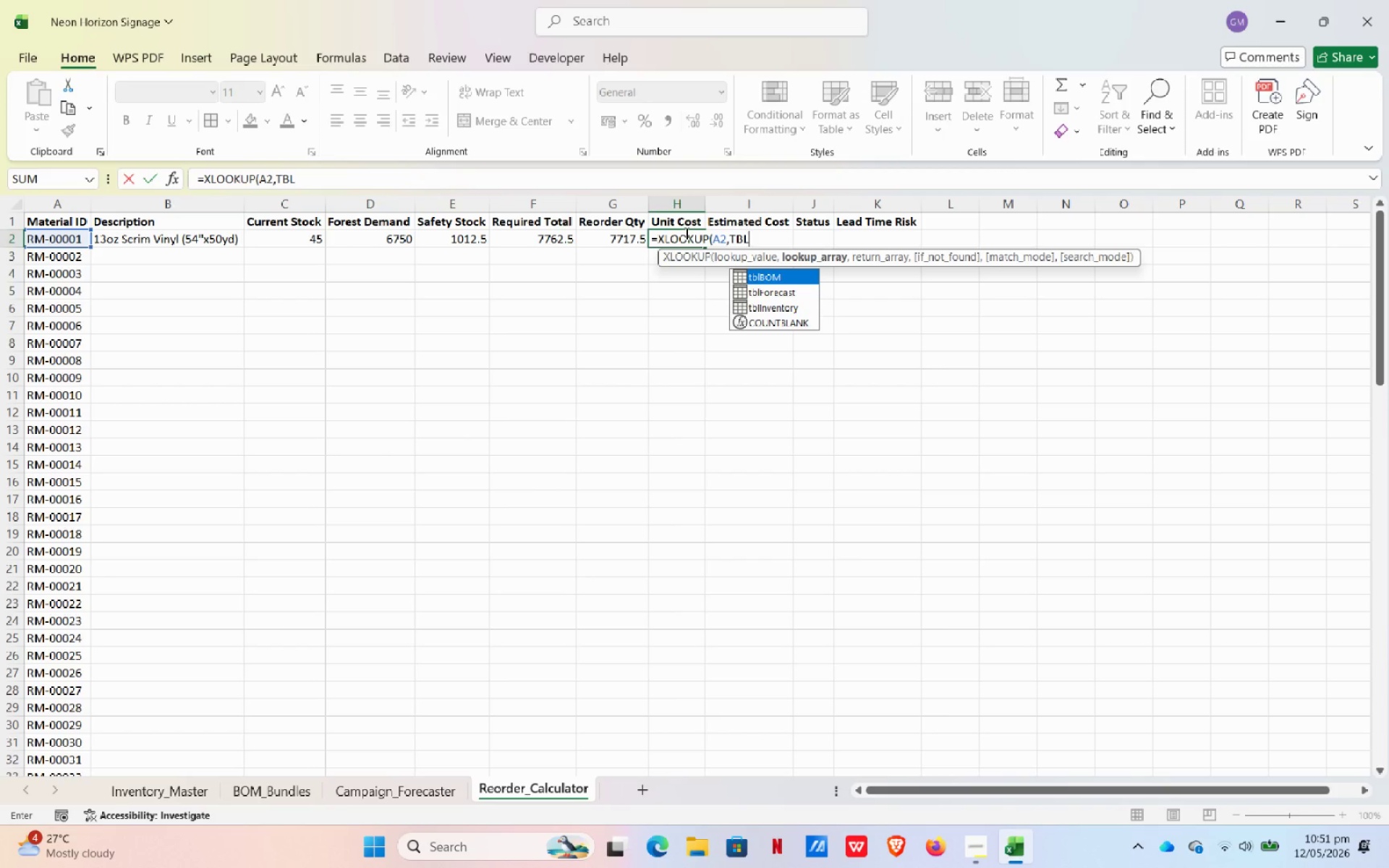 
key(ArrowDown)
 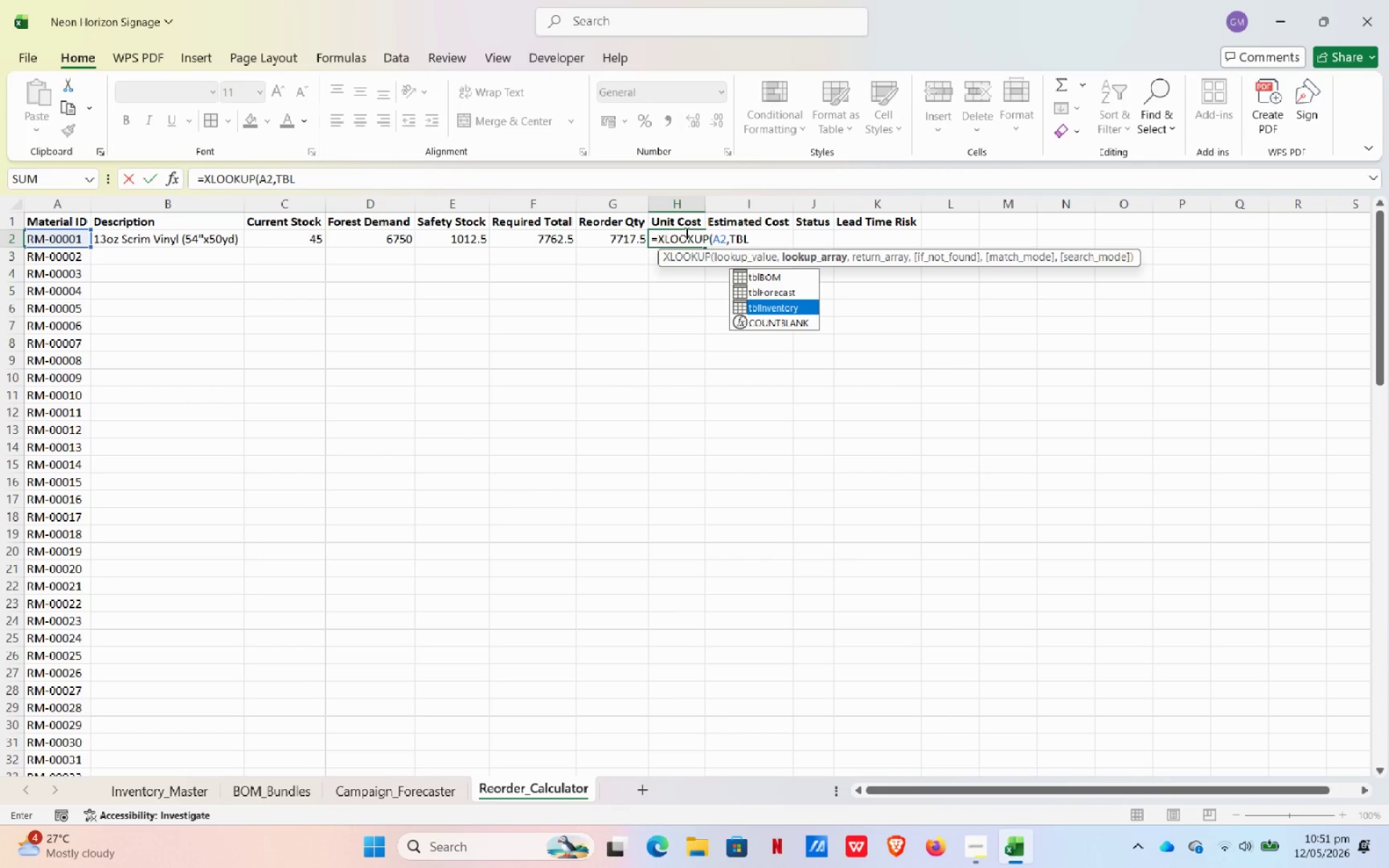 
key(ArrowDown)
 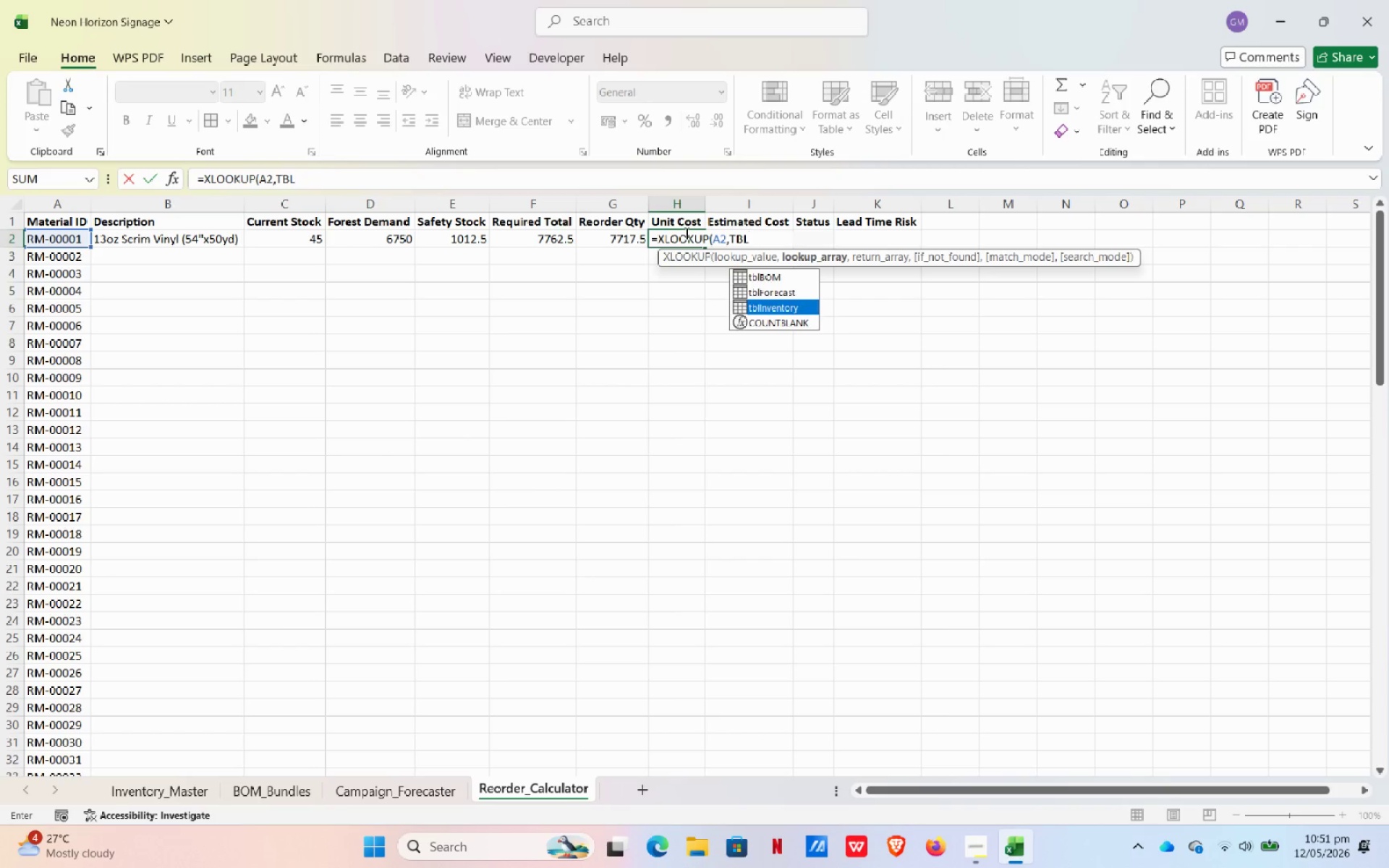 
key(Tab)
type([R)
key(Tab)
type(],TBLI)
key(Tab)
 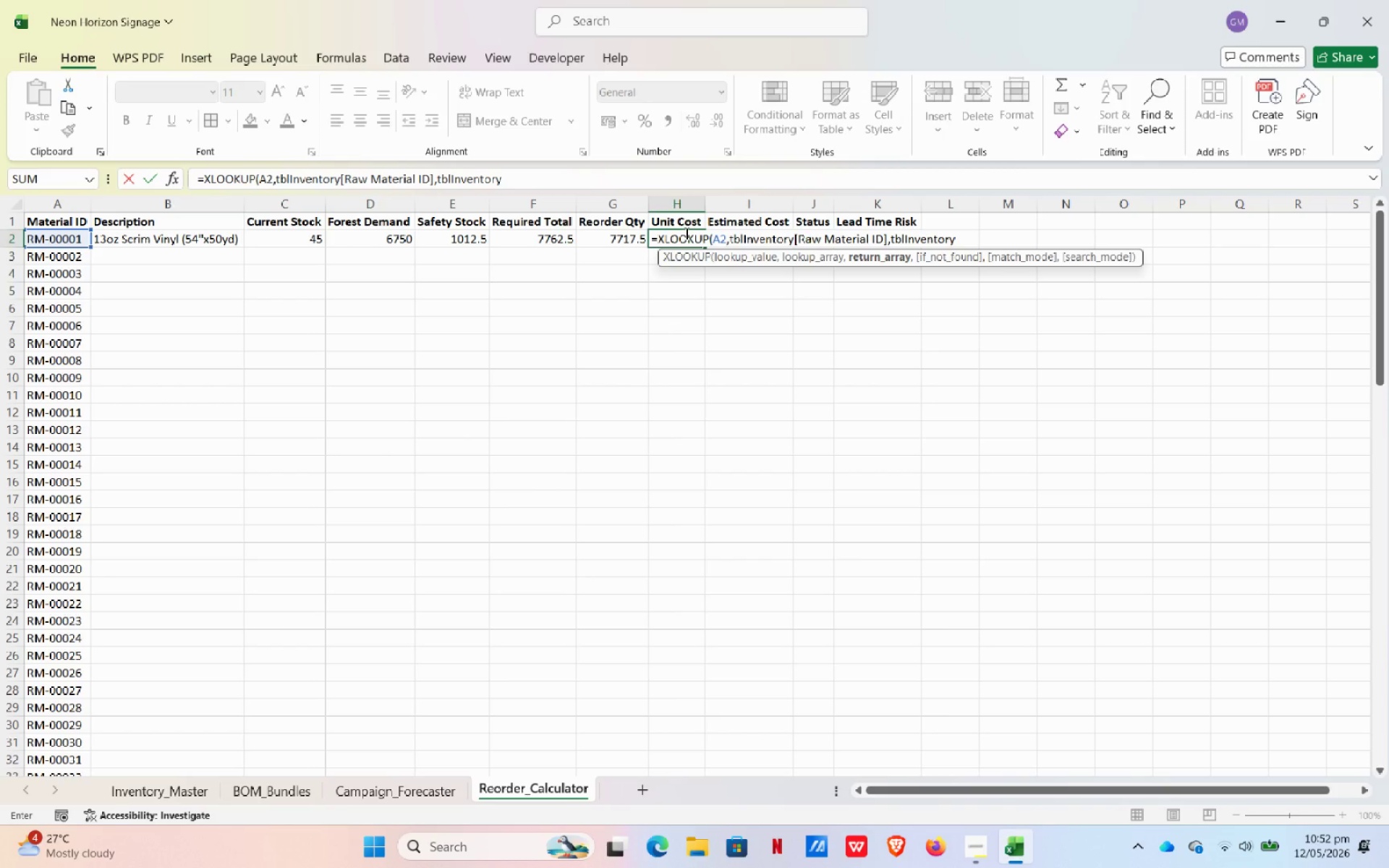 
key(BracketLeft)
 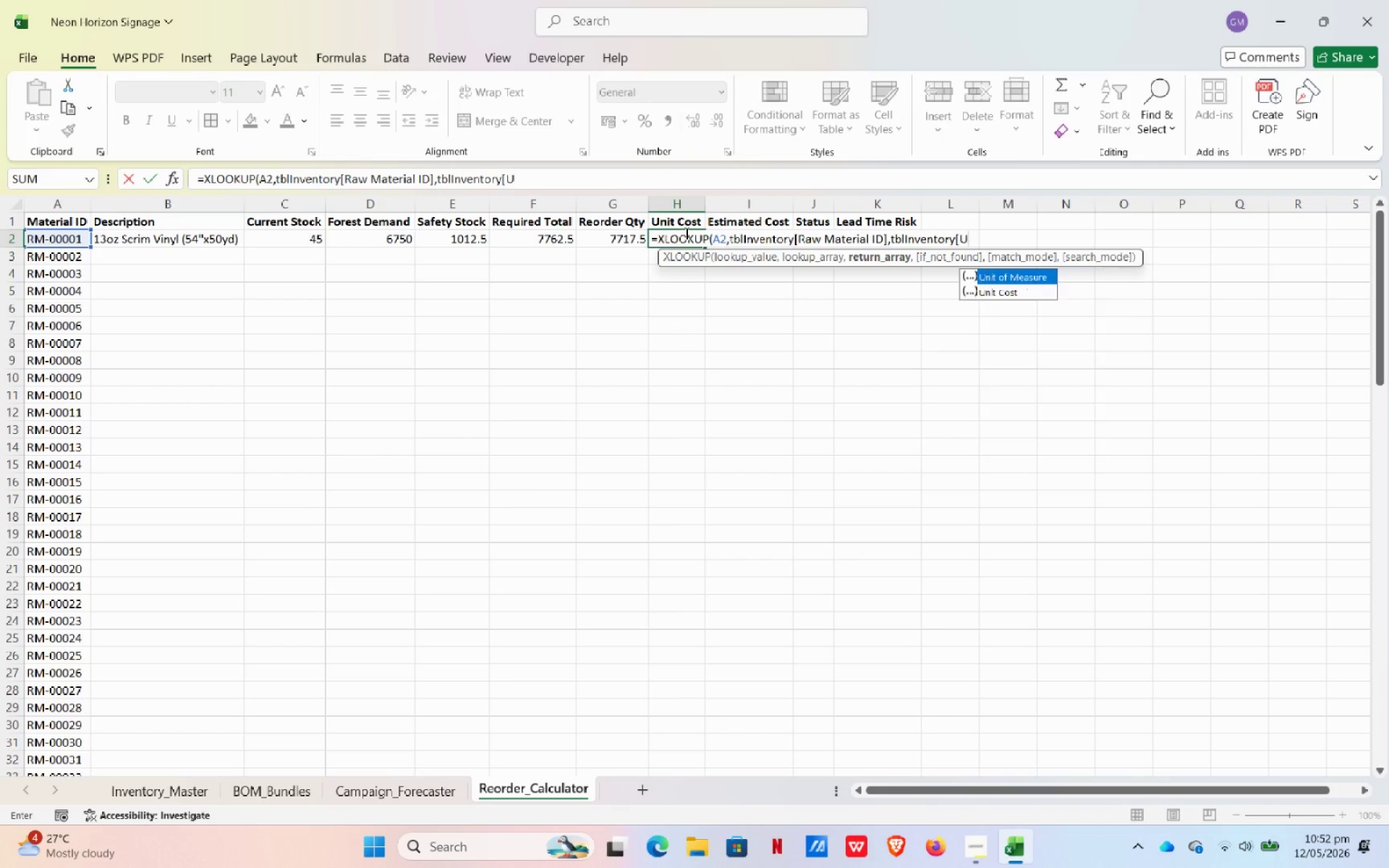 
key(U)
 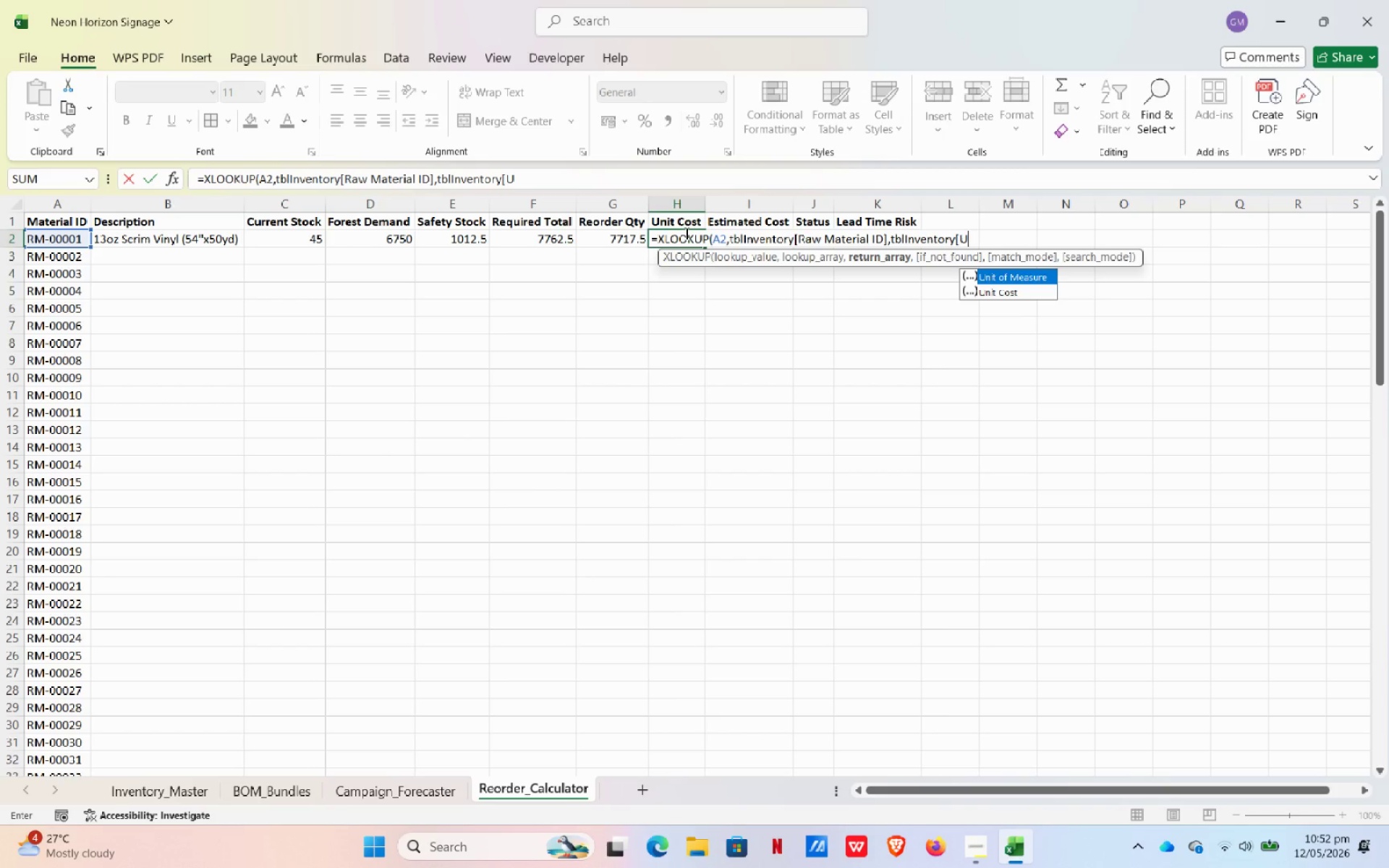 
key(ArrowDown)
 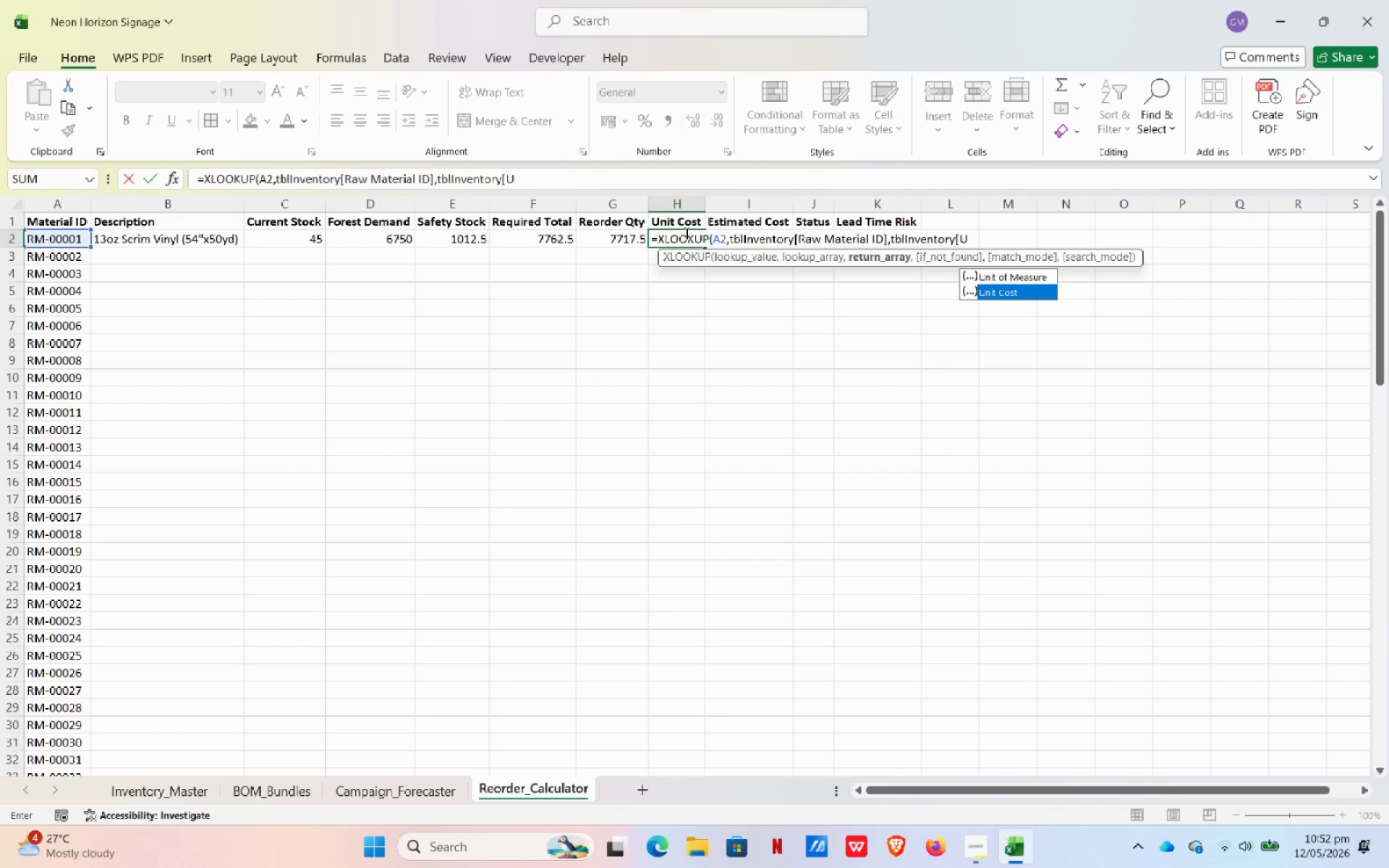 
key(Tab)
 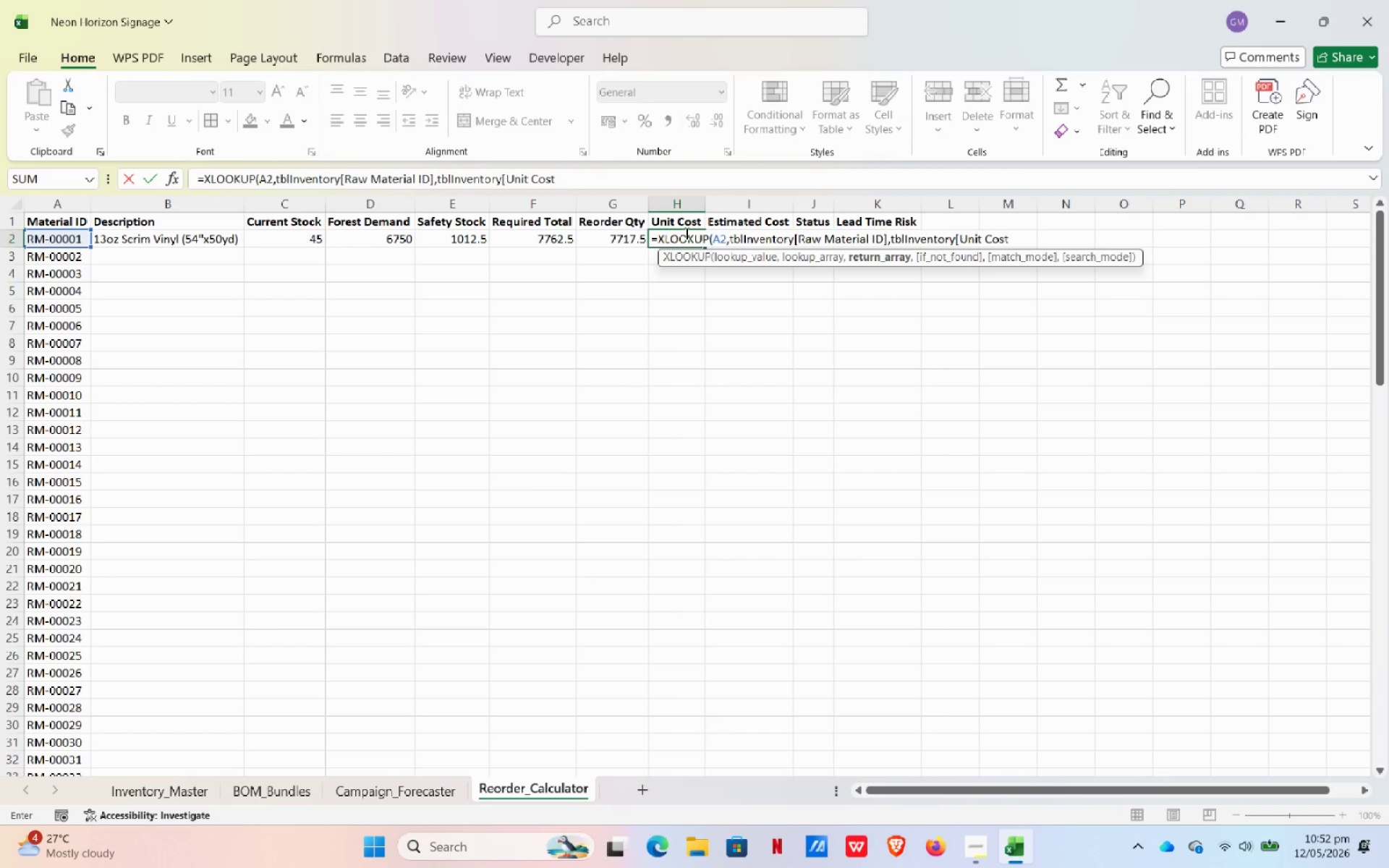 
key(BracketRight)
 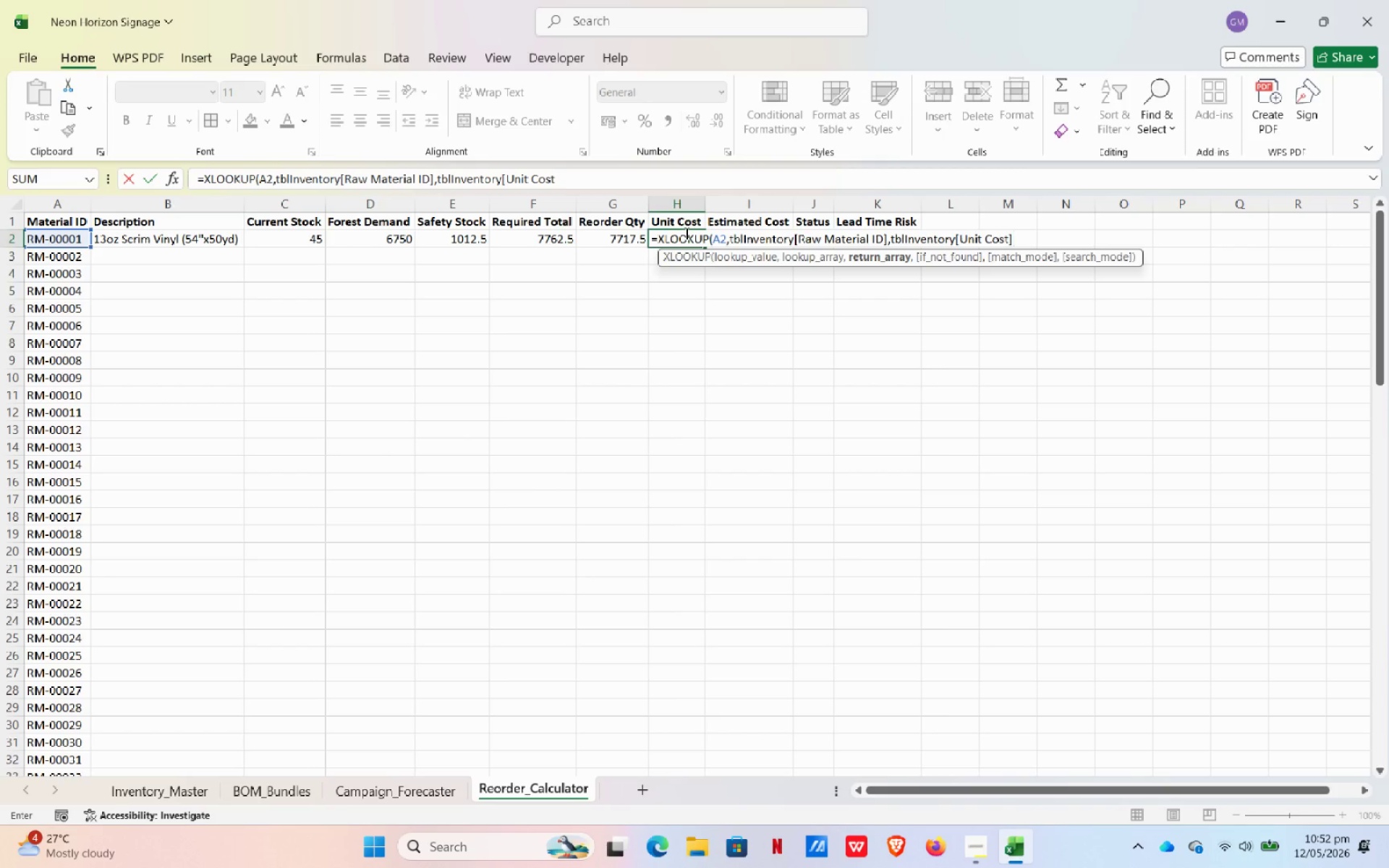 
key(0)
 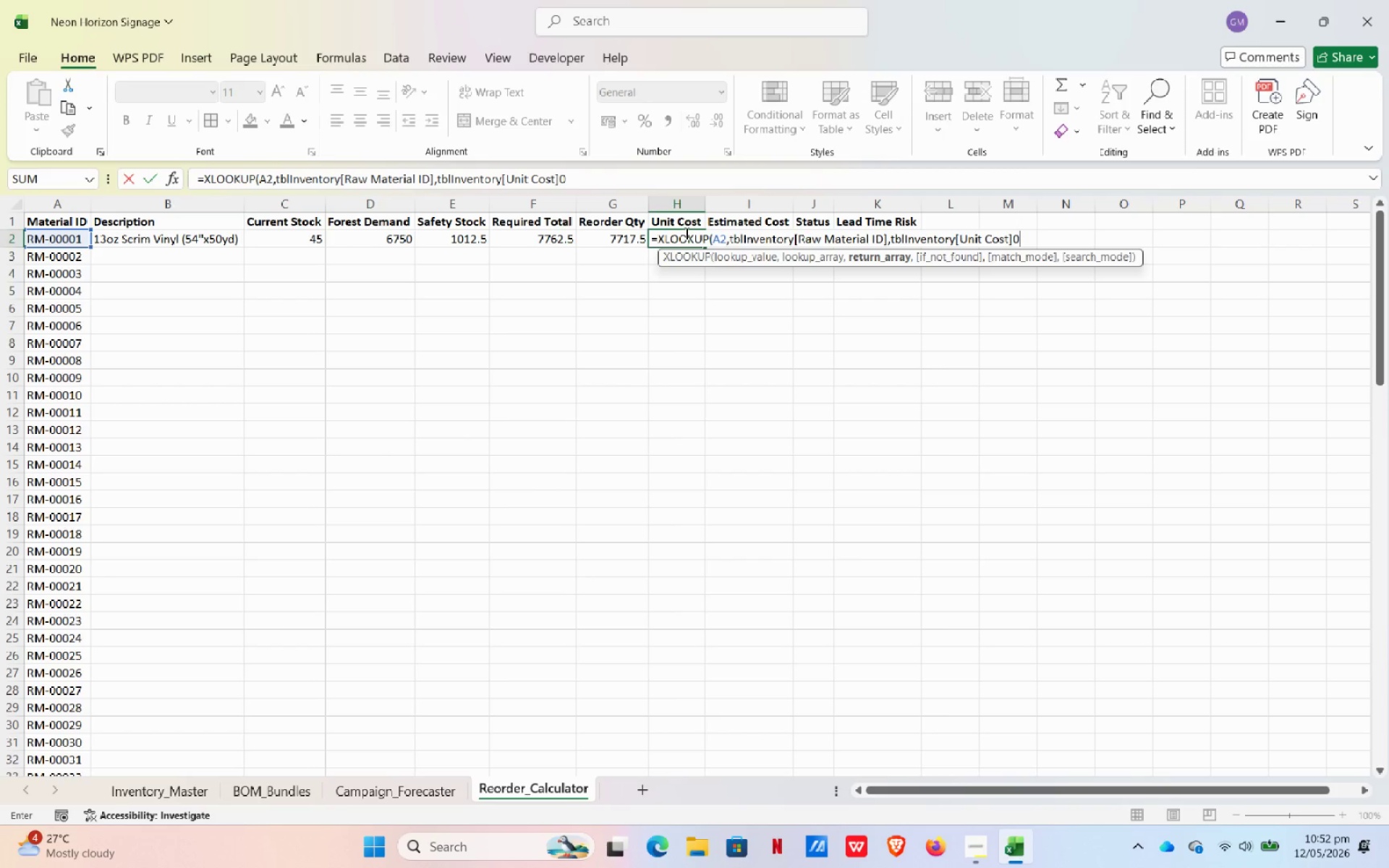 
key(NumpadEnter)
 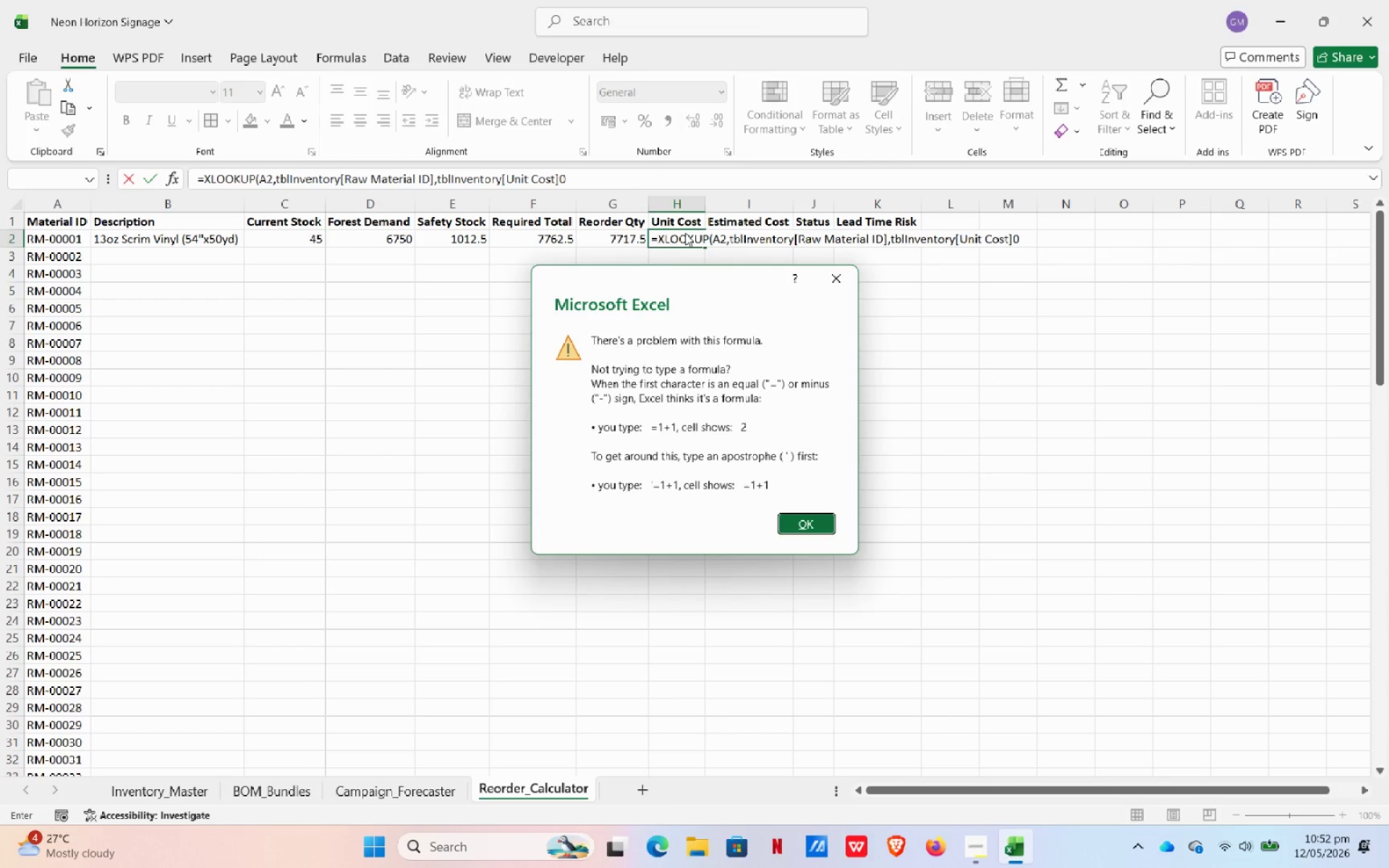 
key(NumpadEnter)
 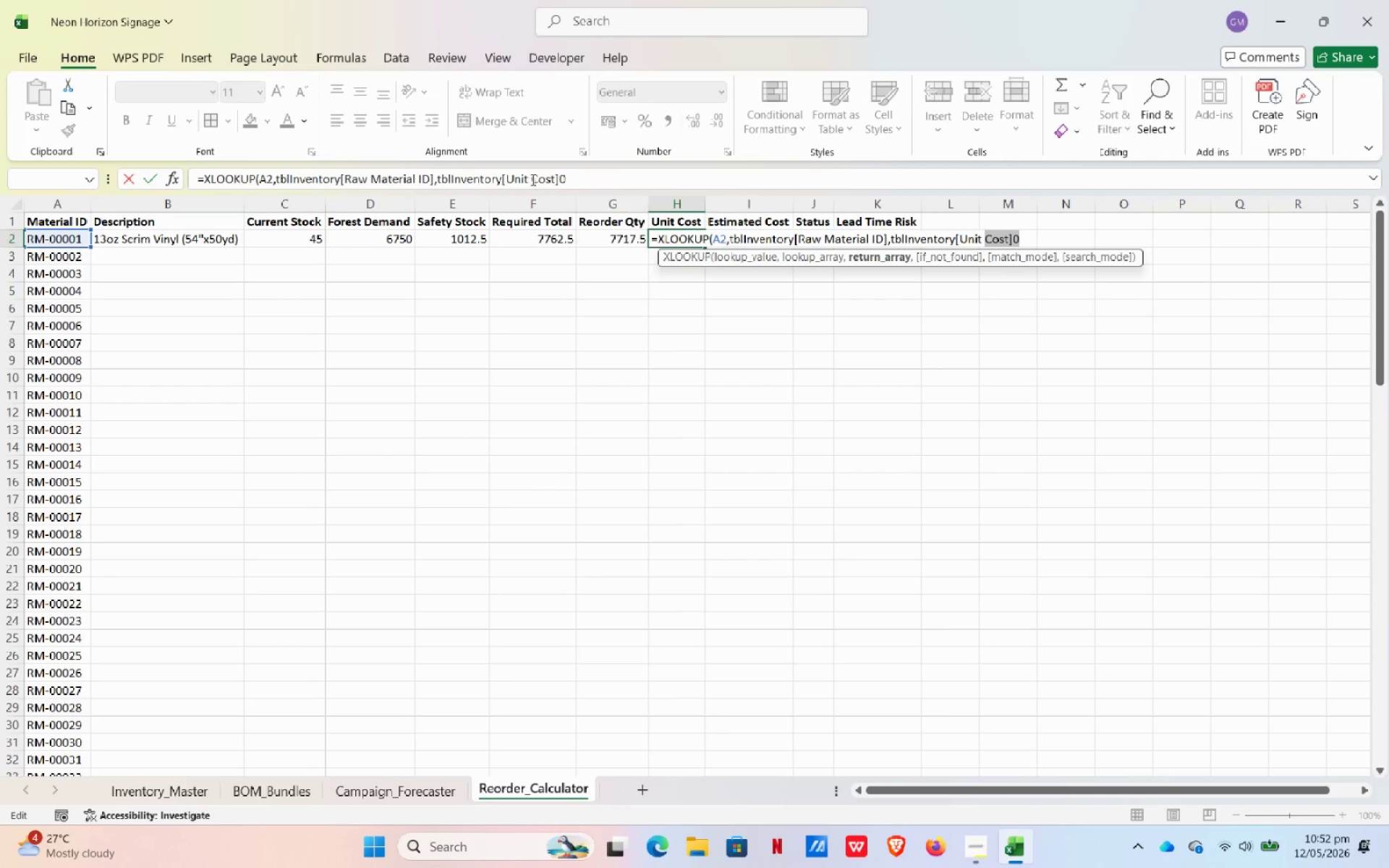 
left_click([589, 182])
 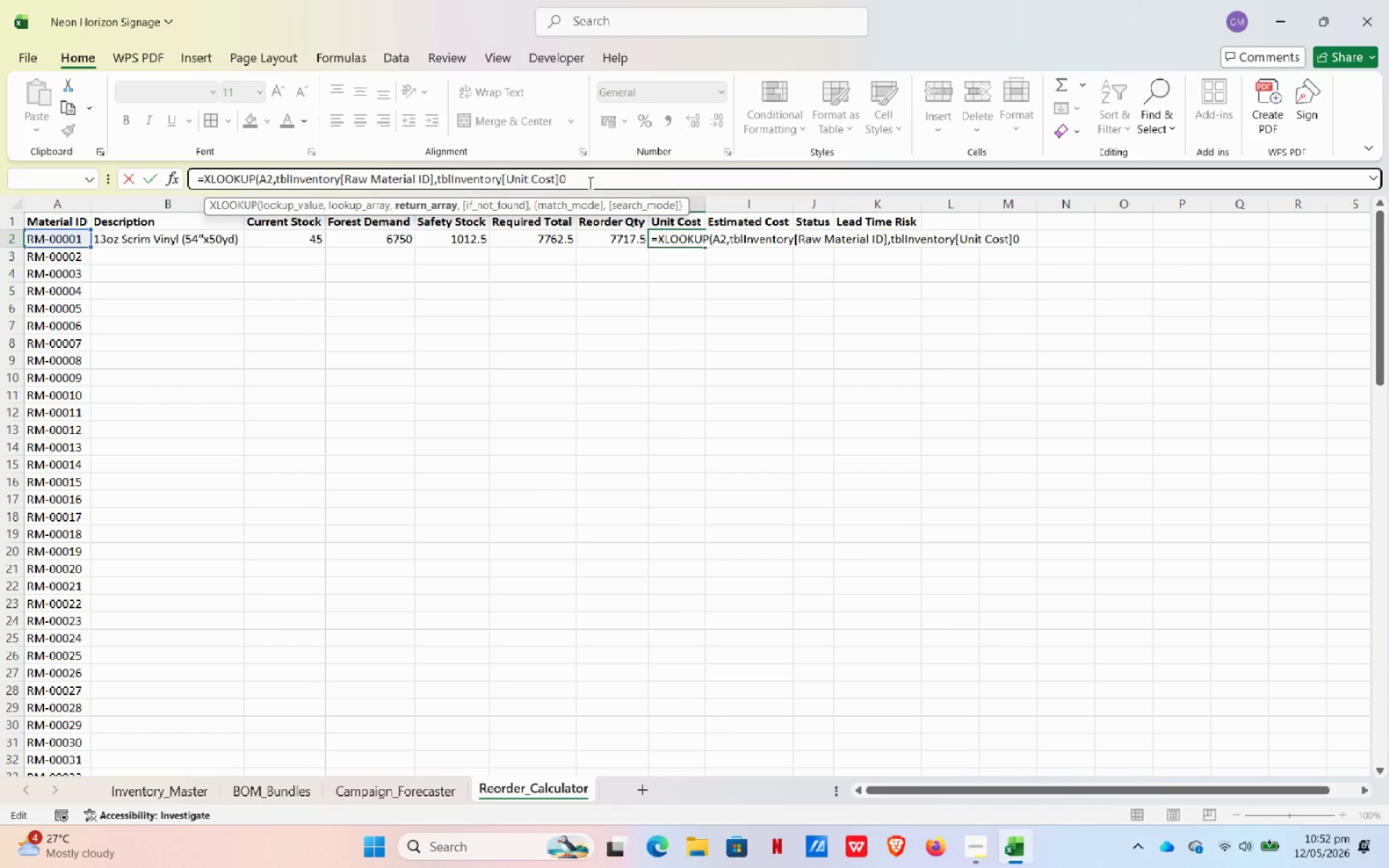 
key(Shift+0)
 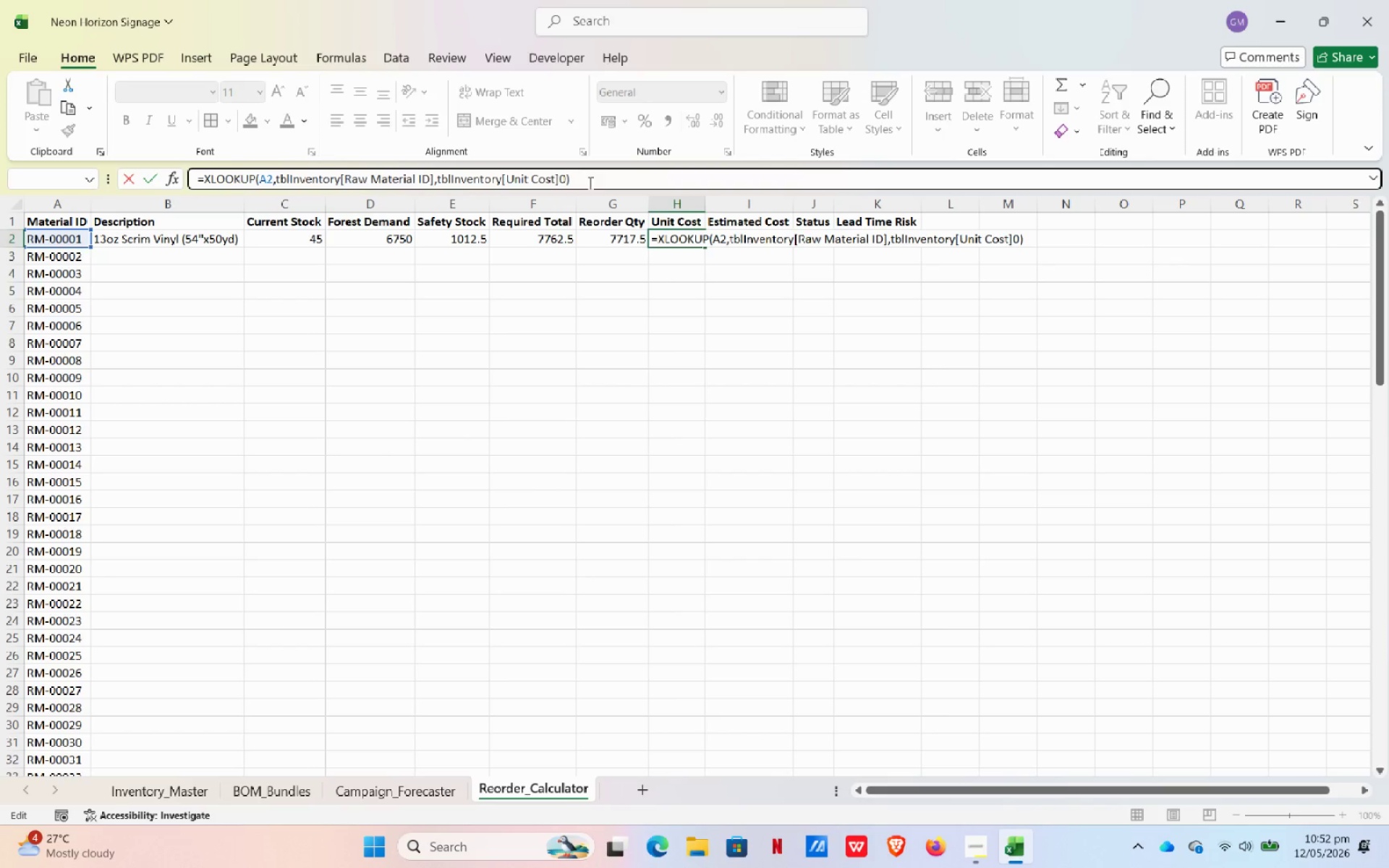 
key(NumpadEnter)
 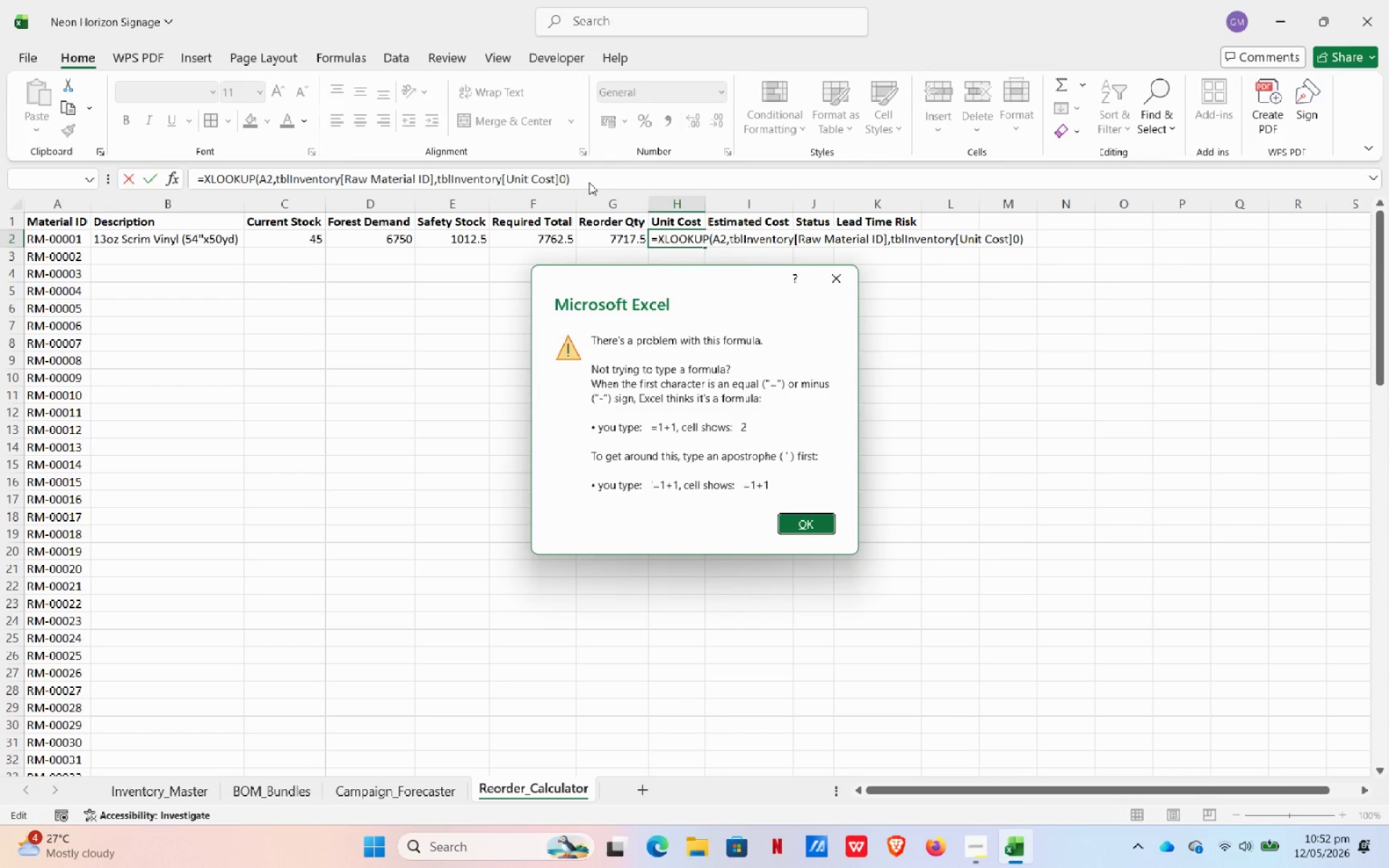 
key(NumpadEnter)
 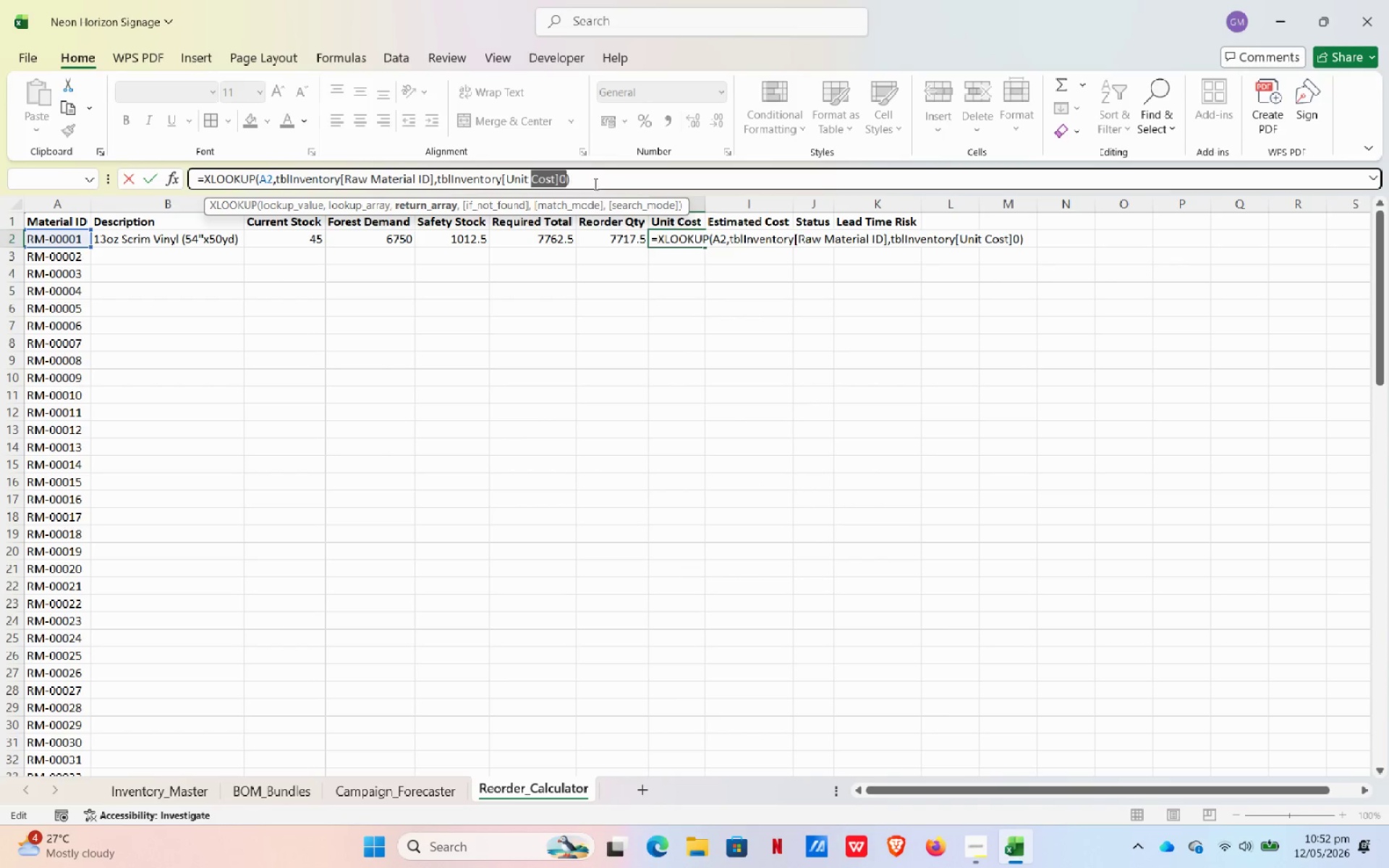 
left_click([583, 174])
 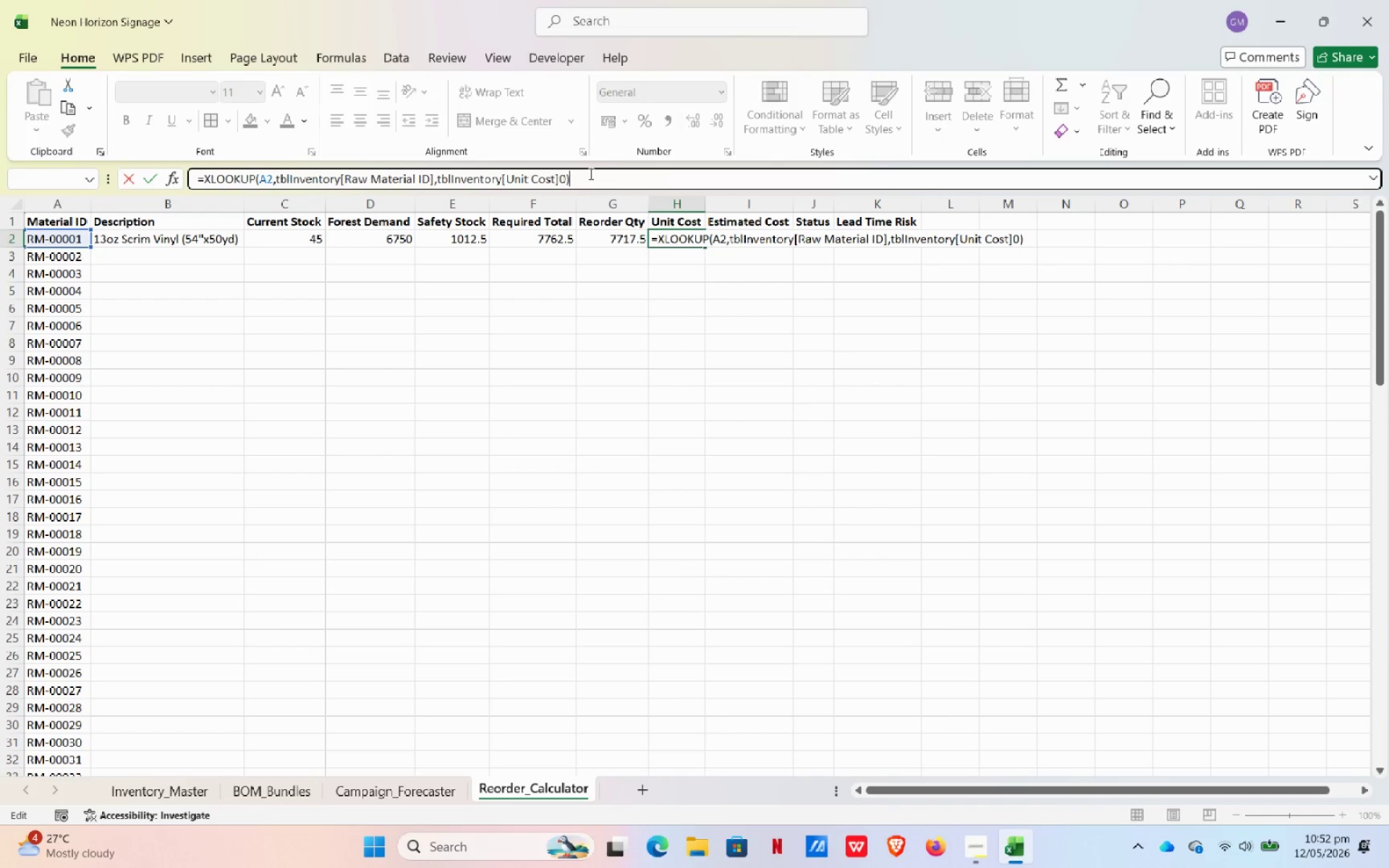 
left_click([590, 174])
 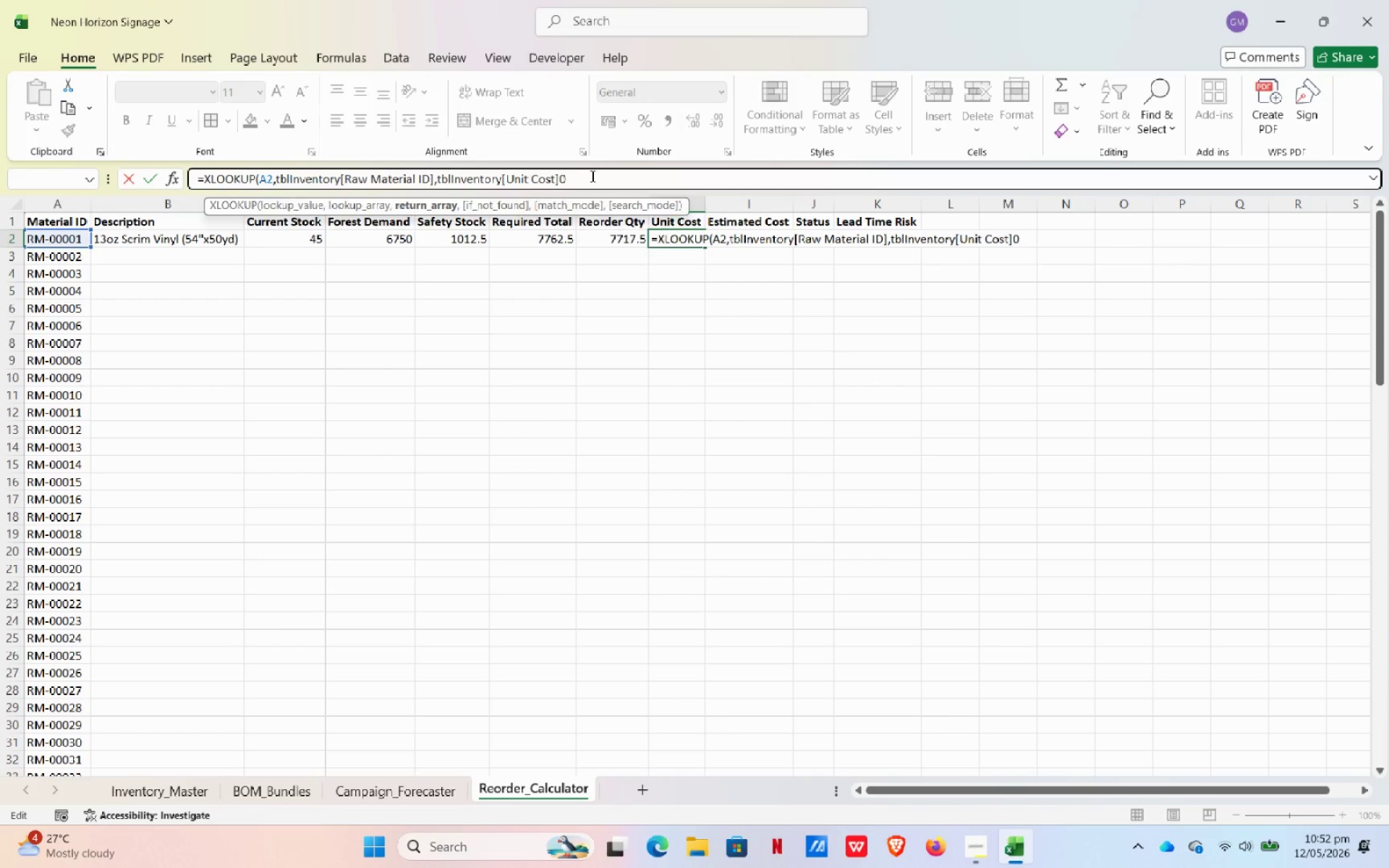 
key(Backspace)
 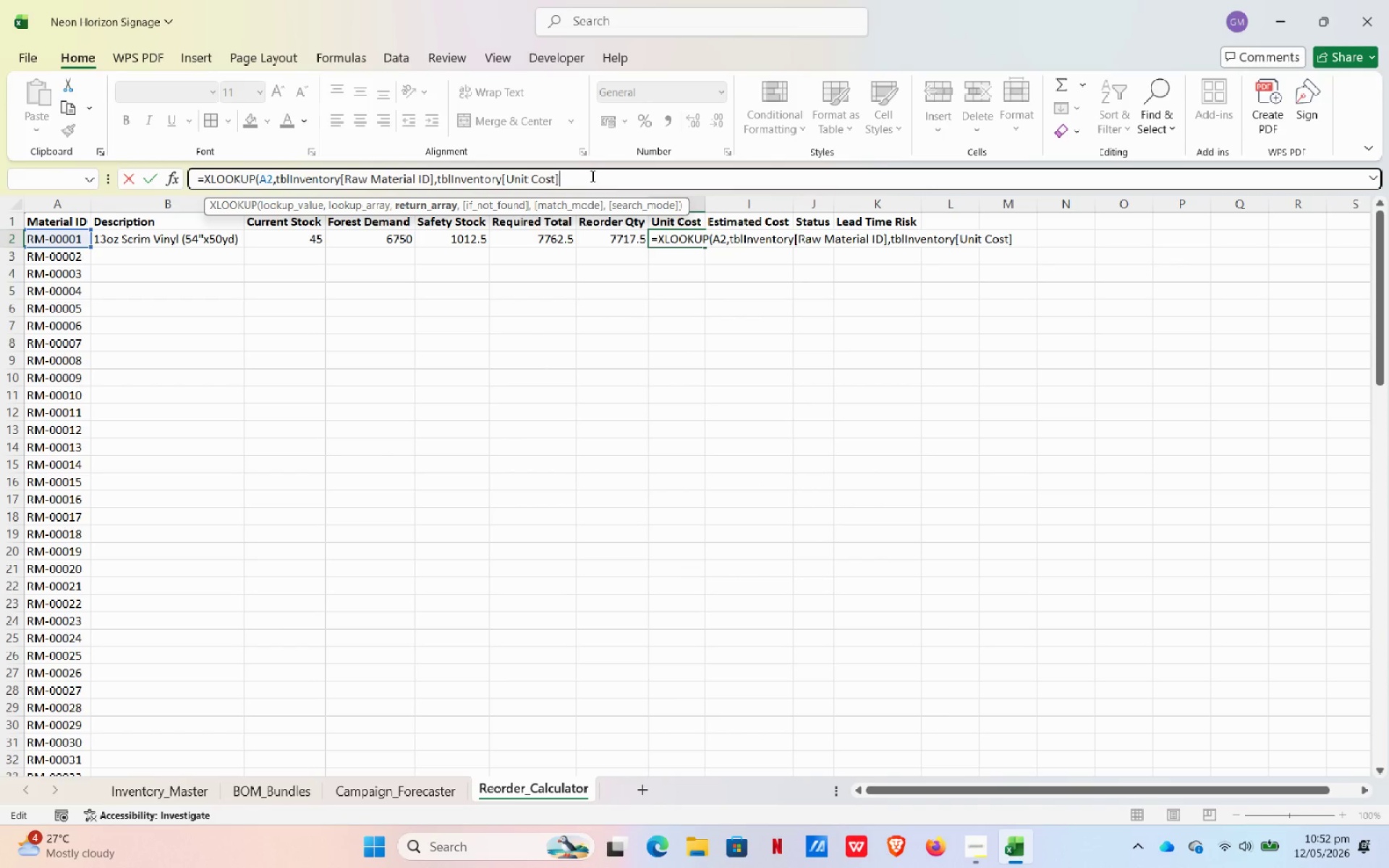 
key(Backspace)
 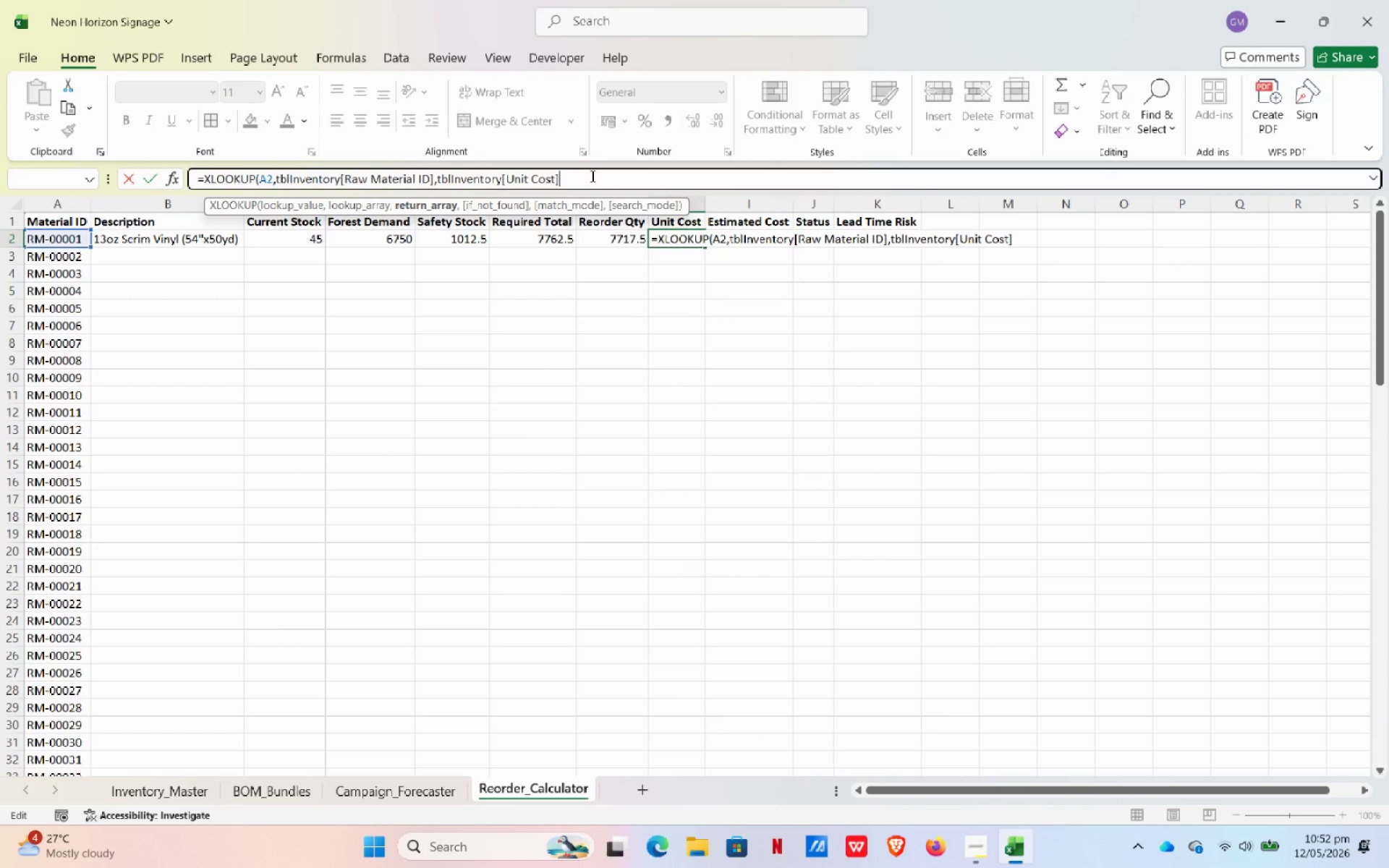 
key(Shift+0)
 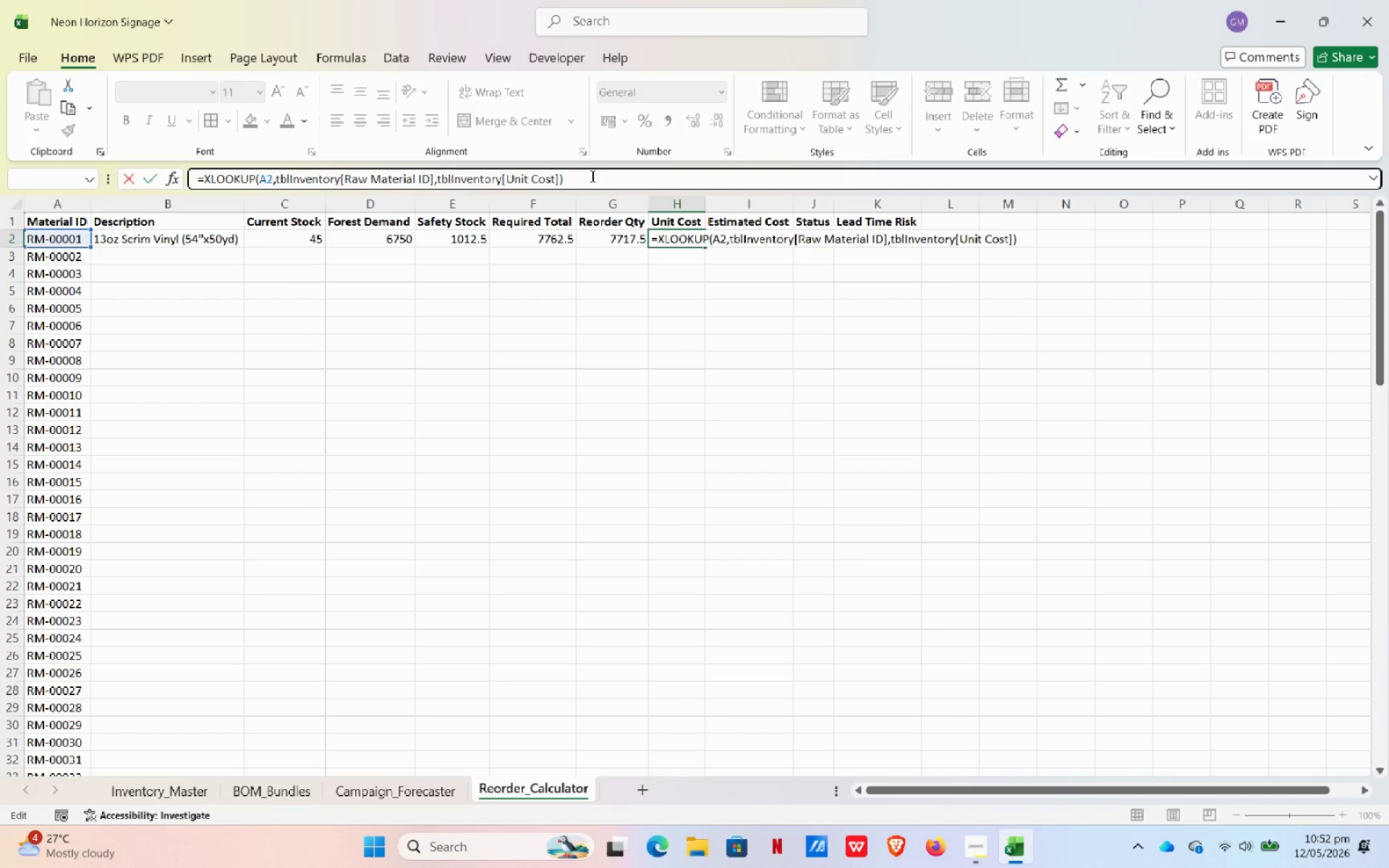 
left_click([711, 242])
 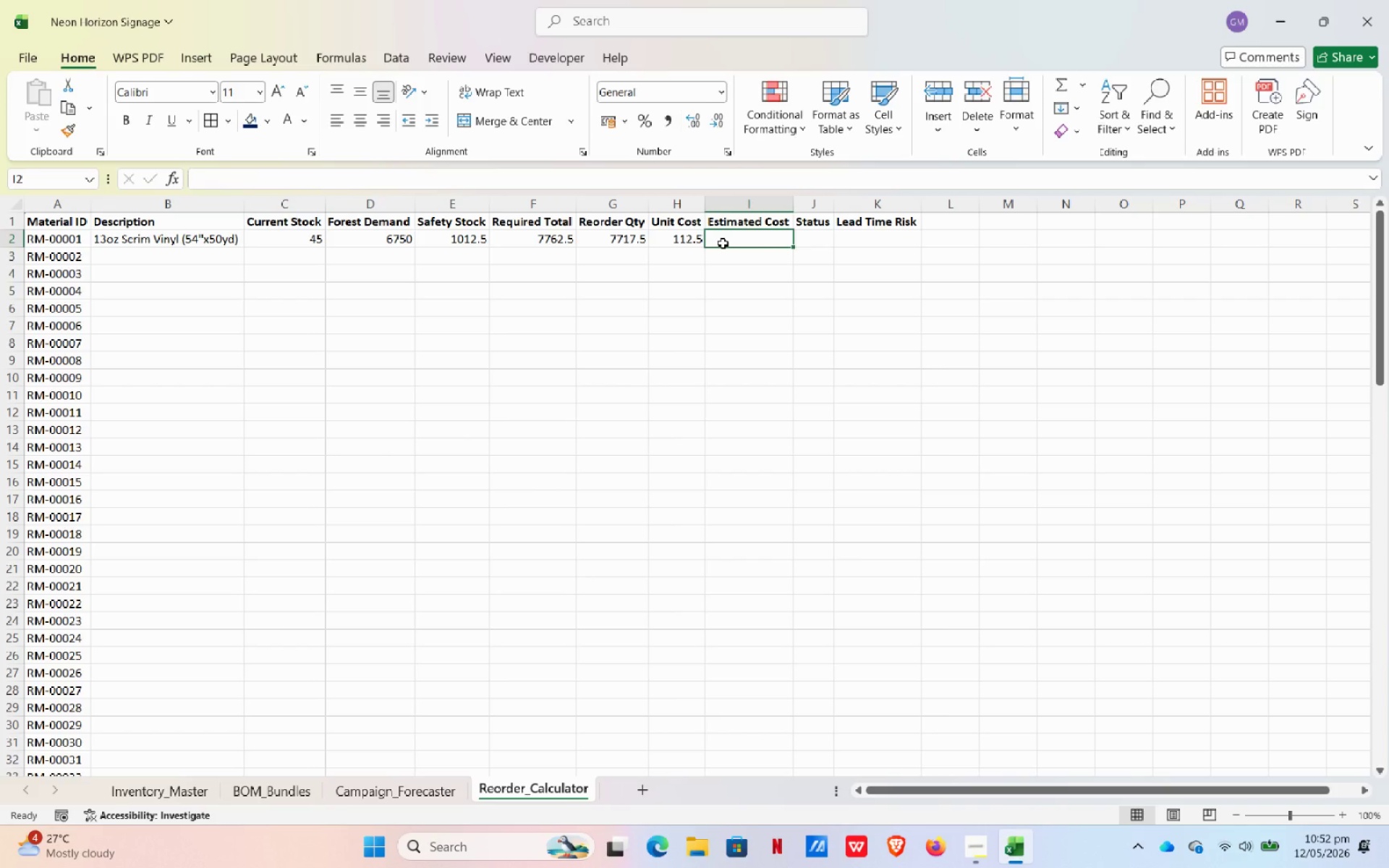 
type(=G2*H2)
key(Tab)
 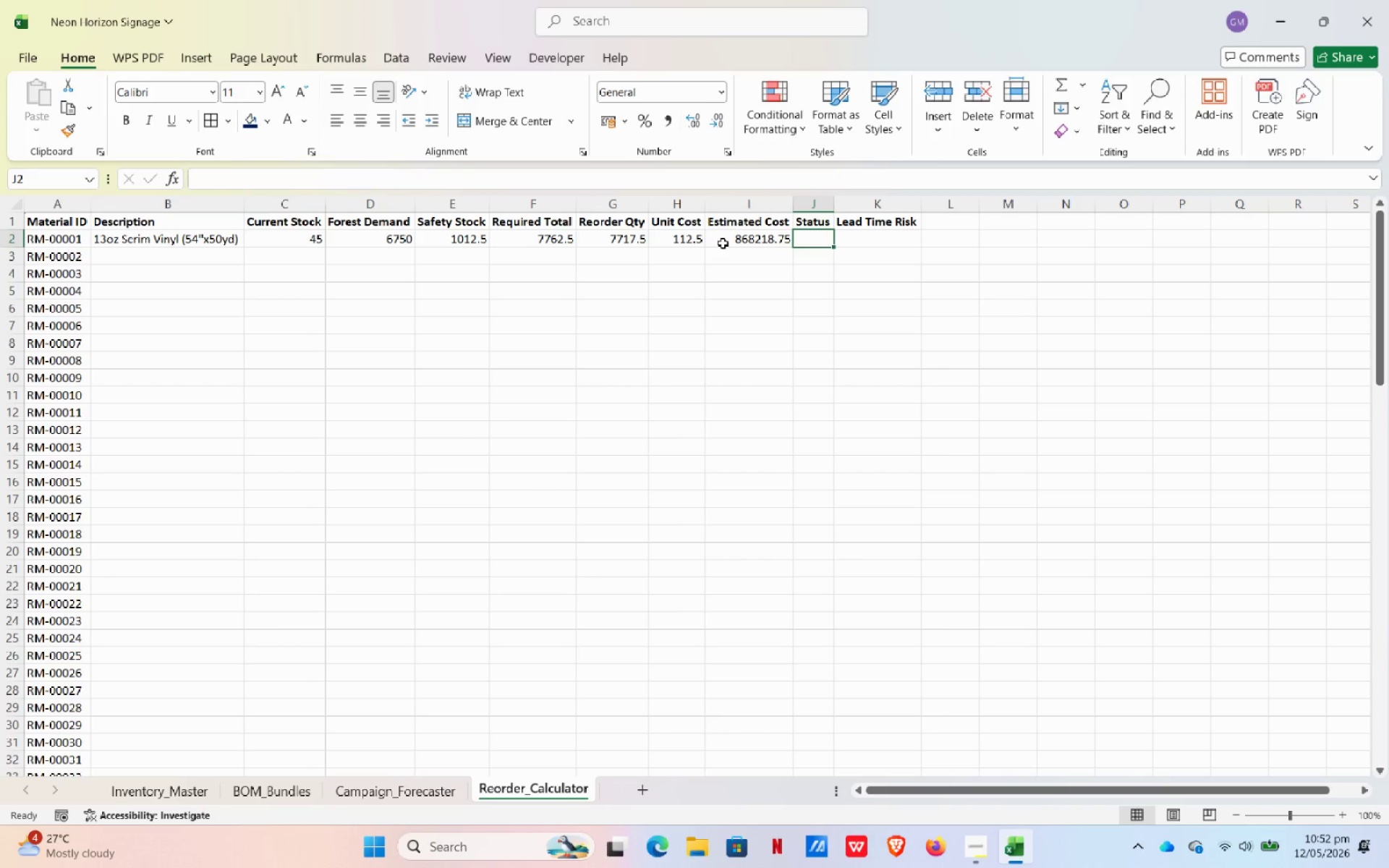 
type(=IF9I2)
key(Backspace)
key(Backspace)
key(Backspace)
type((I2)
 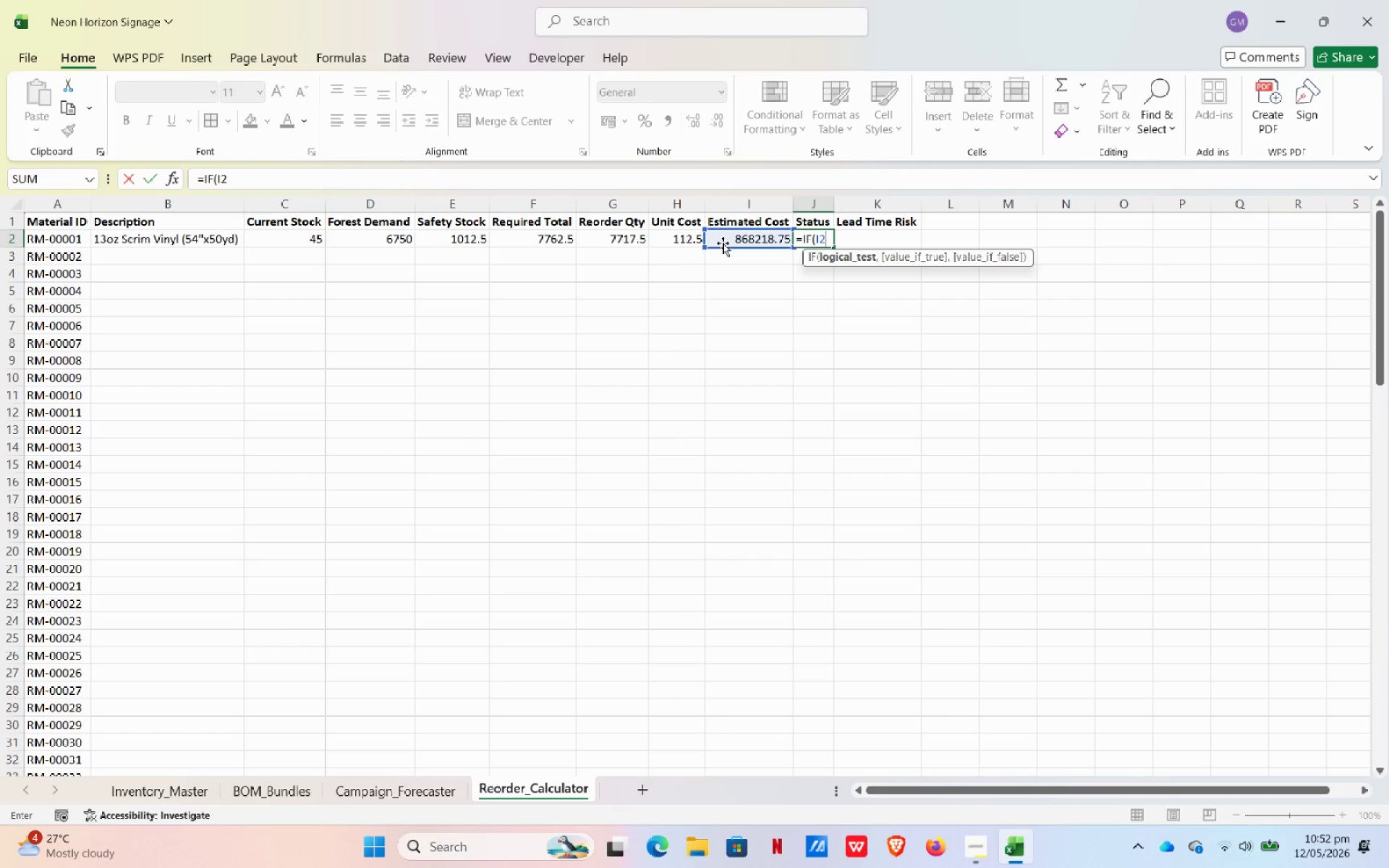 
type(.\)
key(Backspace)
key(Backspace)
type(>14,"high')
key(Backspace)
type(","N)
key(Backspace)
key(Backspace)
type("normal'))
 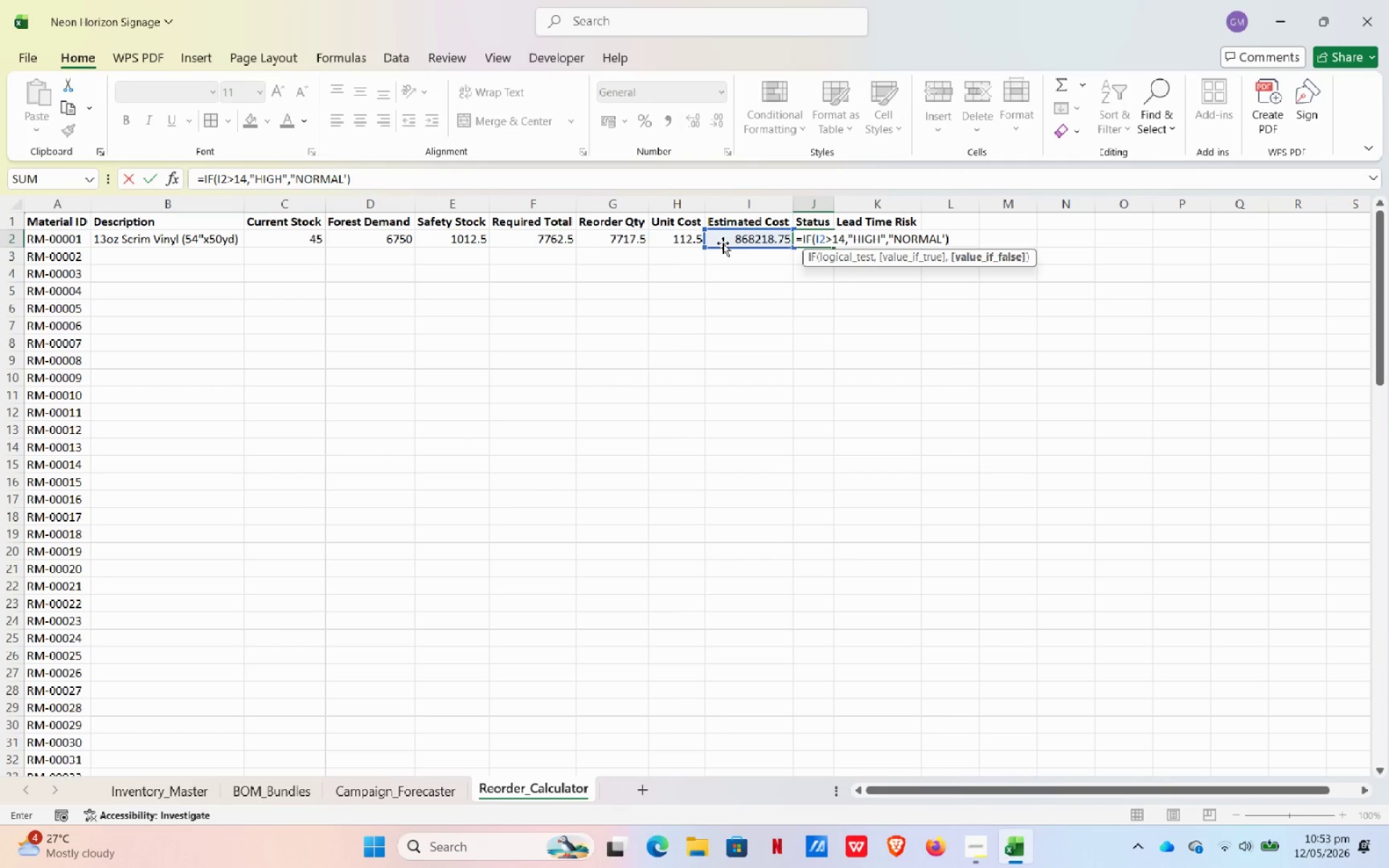 
key(NumpadEnter)
 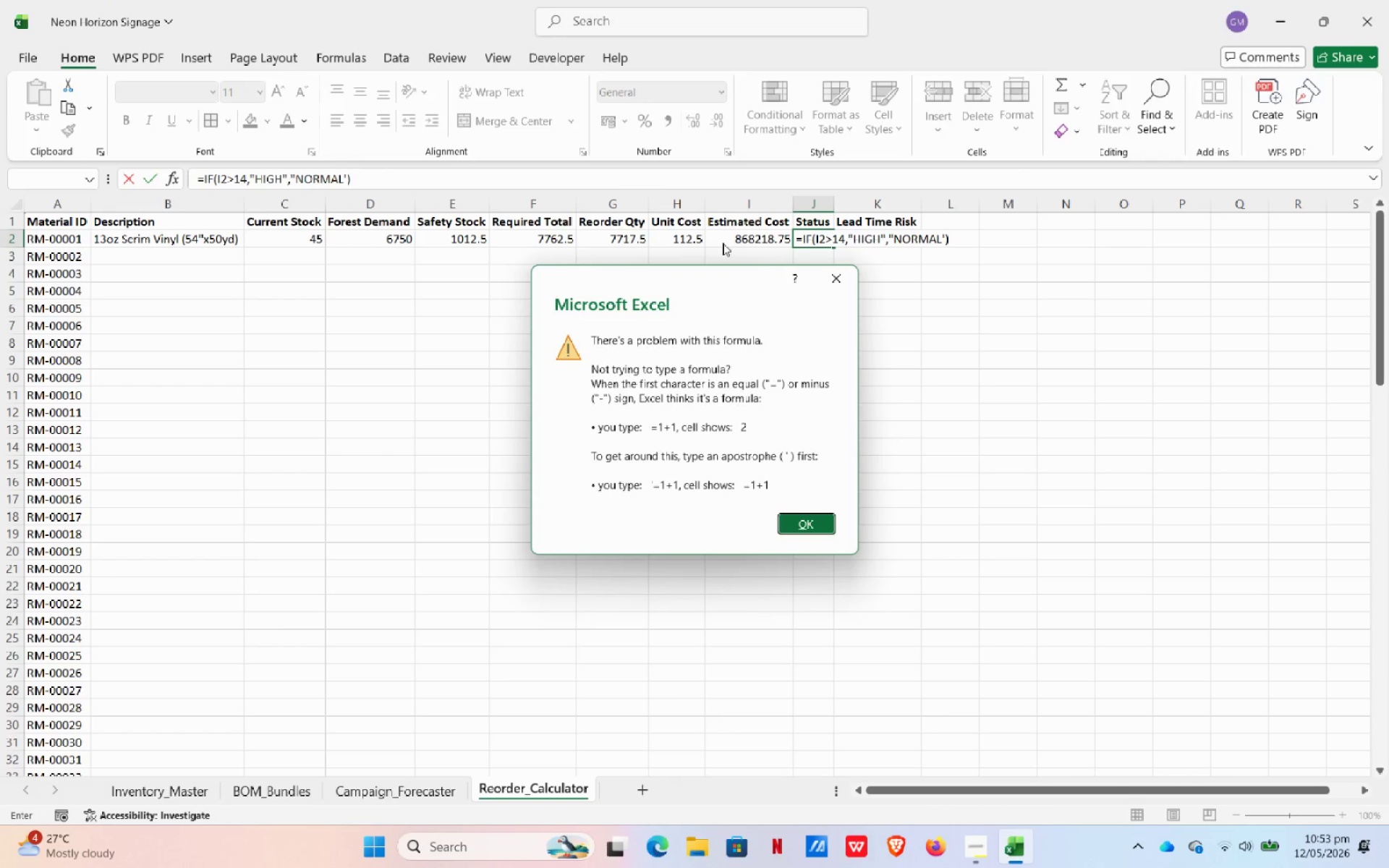 
key(NumpadEnter)
 